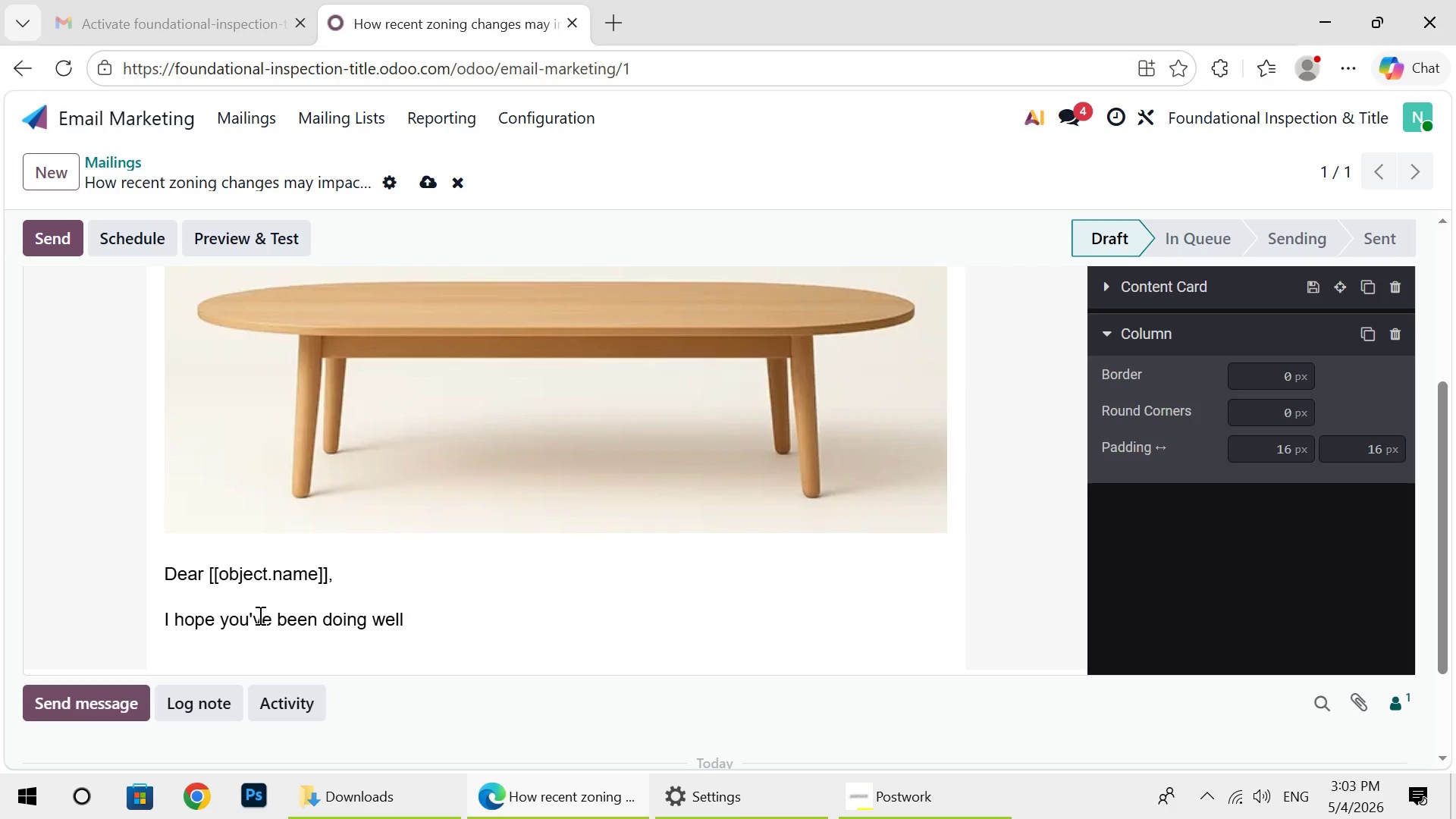 
wait(24.47)
 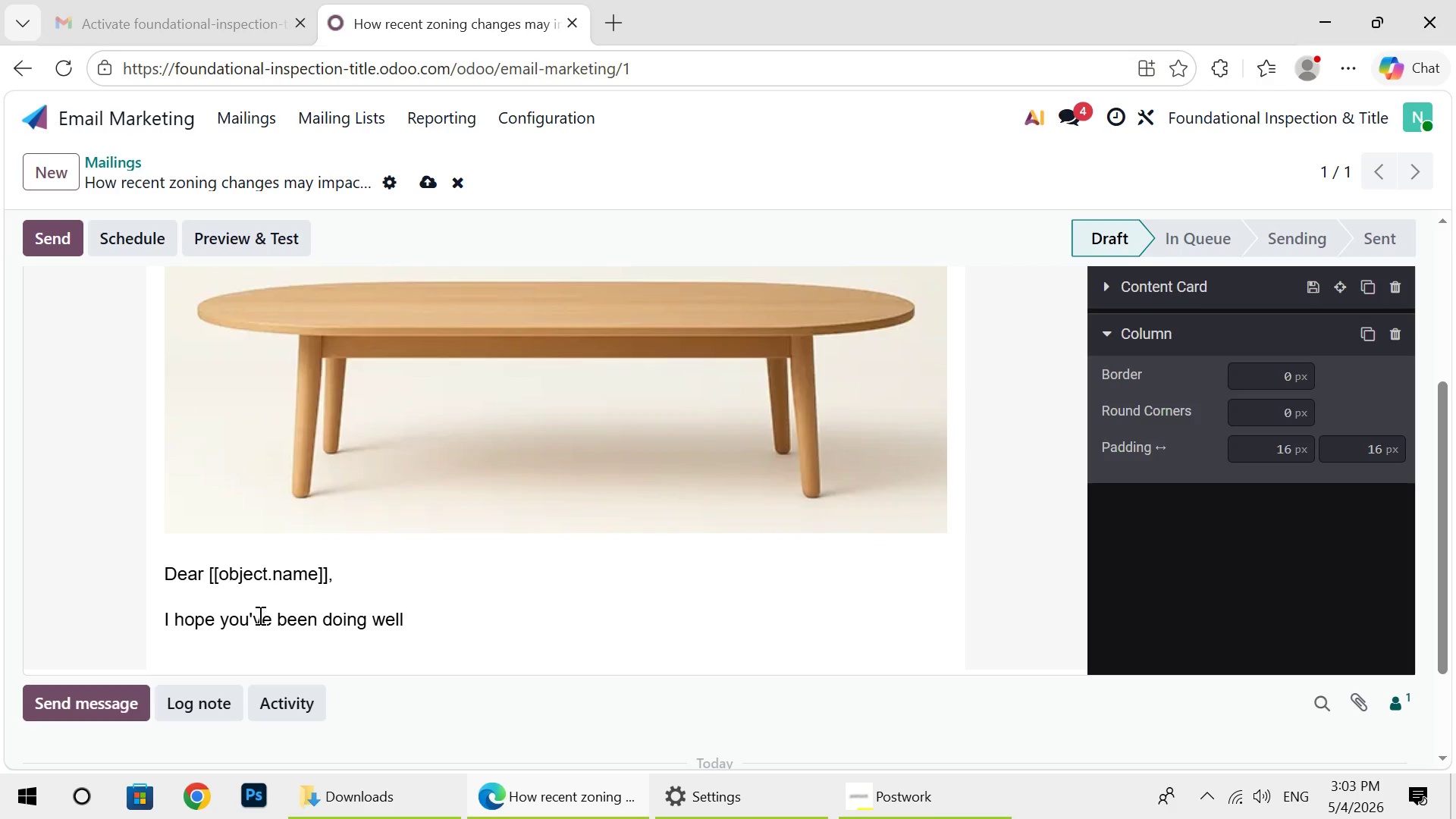 
key(Period)
 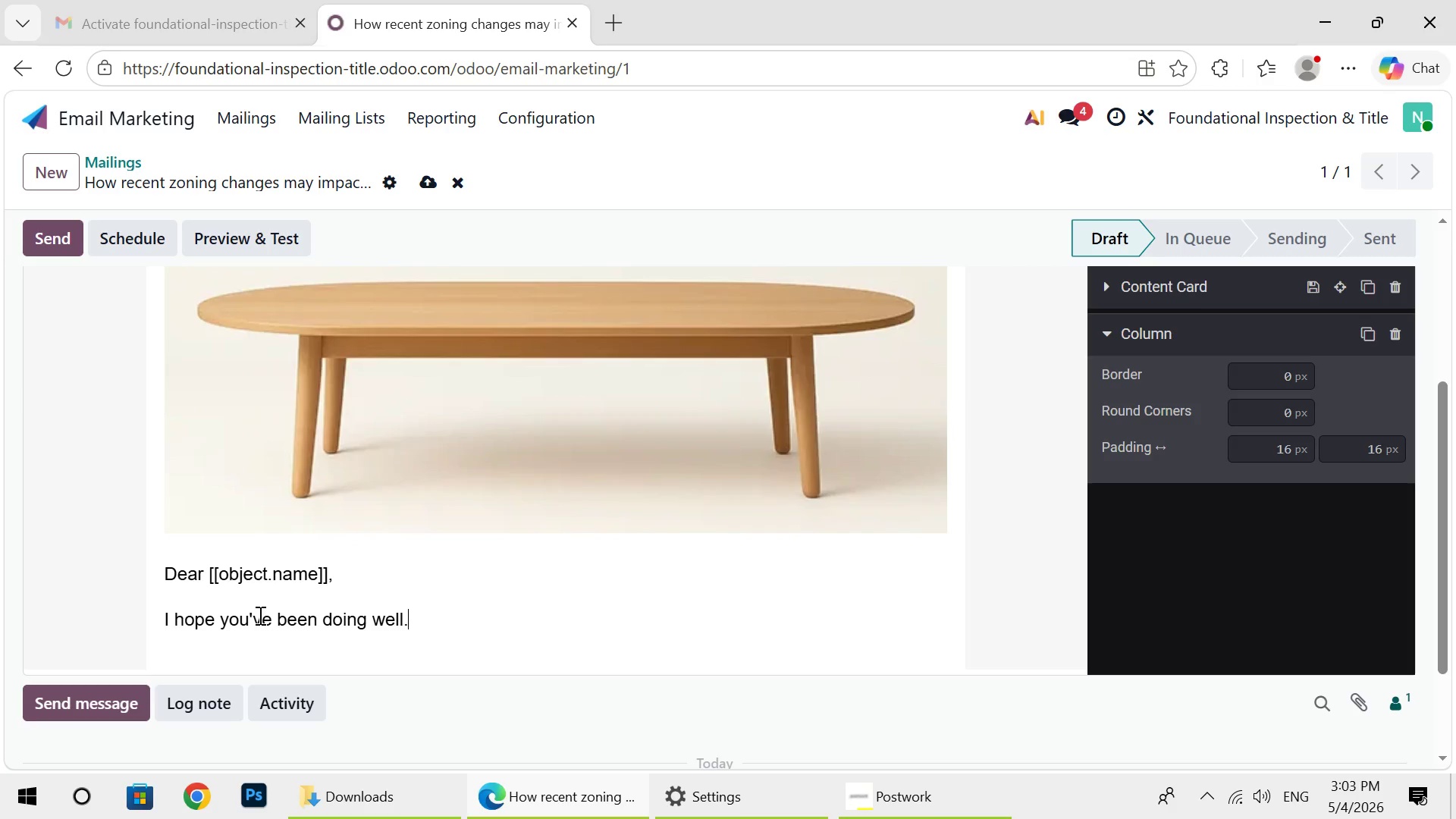 
wait(24.12)
 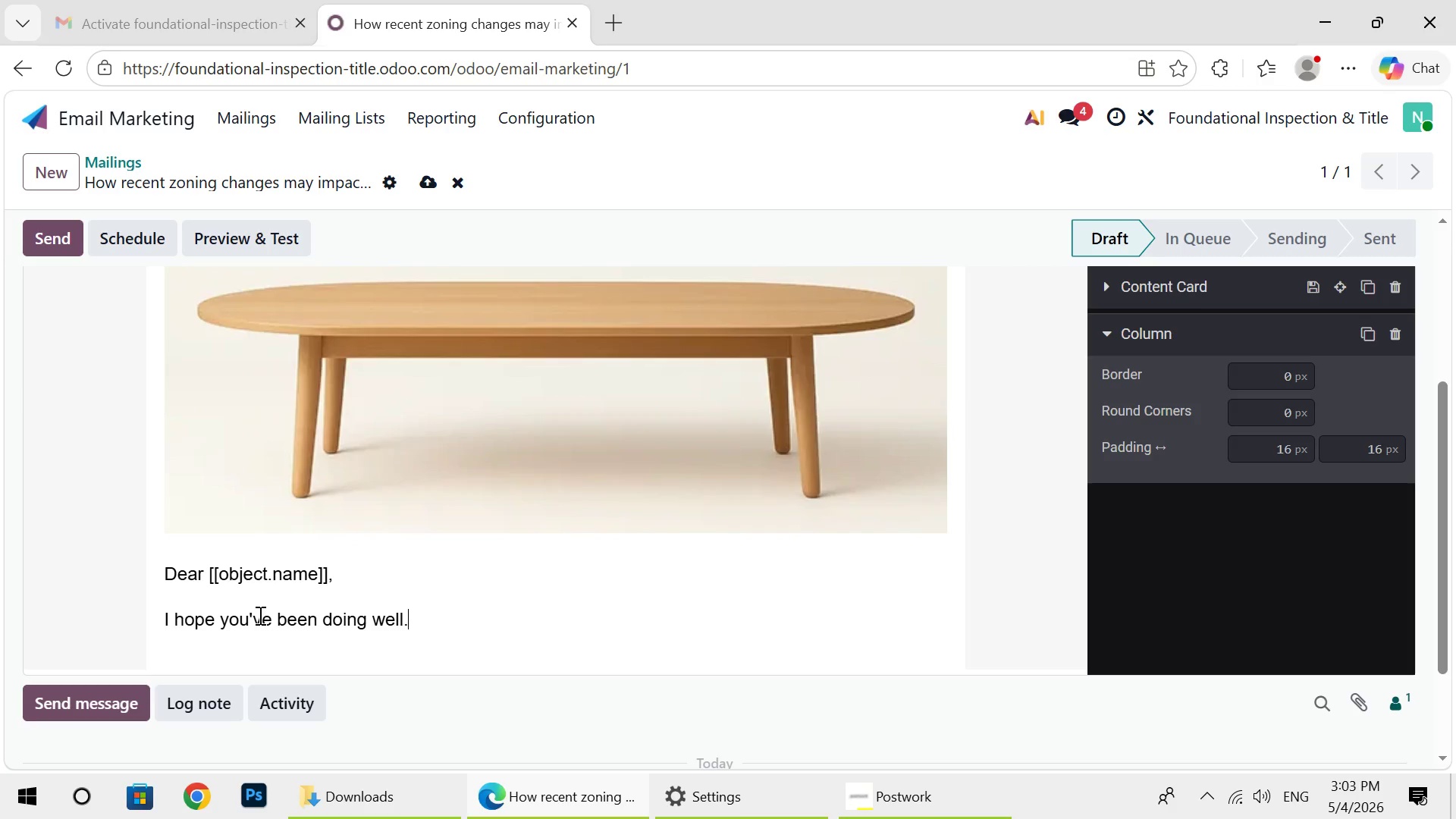 
key(Enter)
 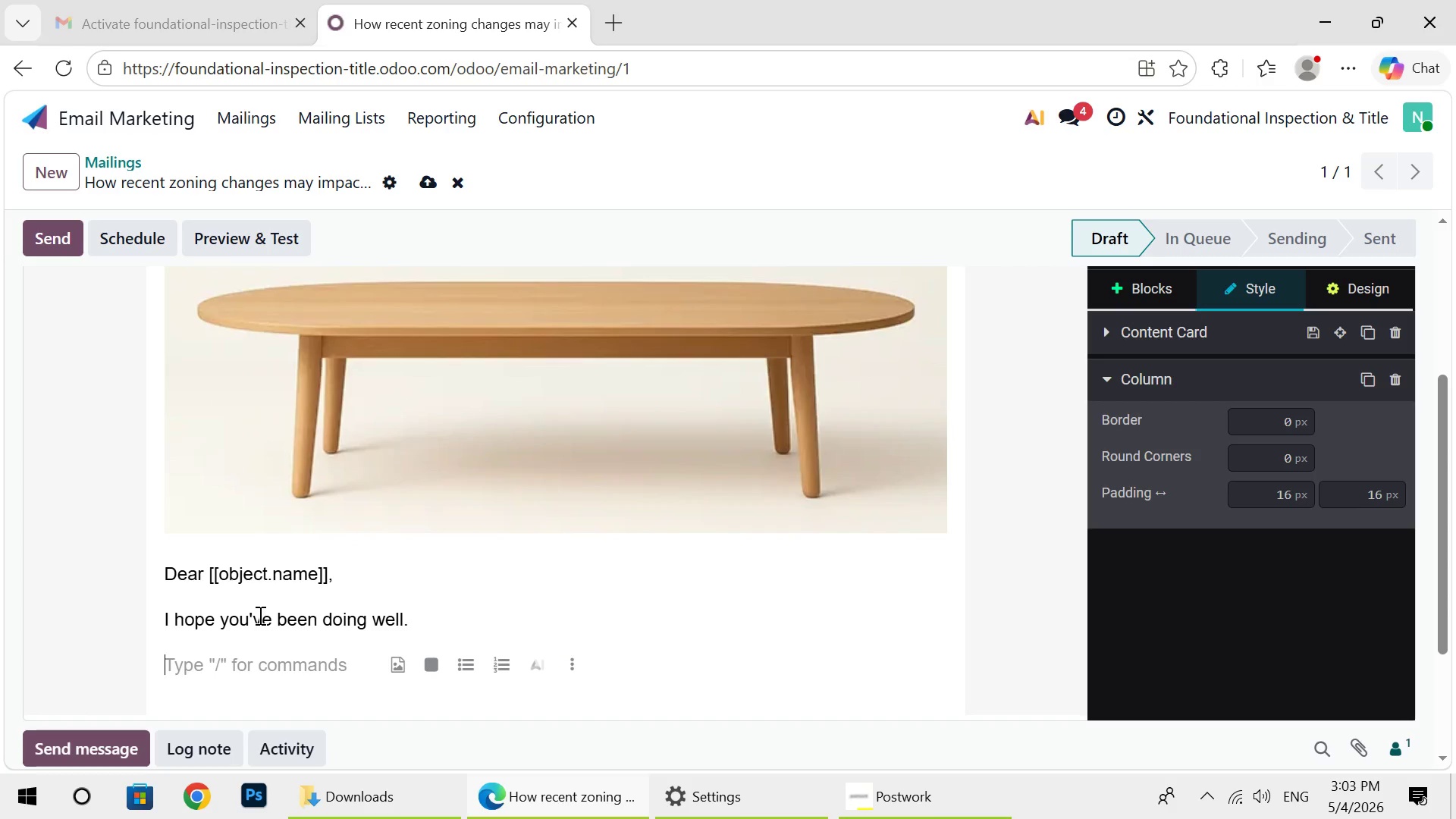 
key(Enter)
 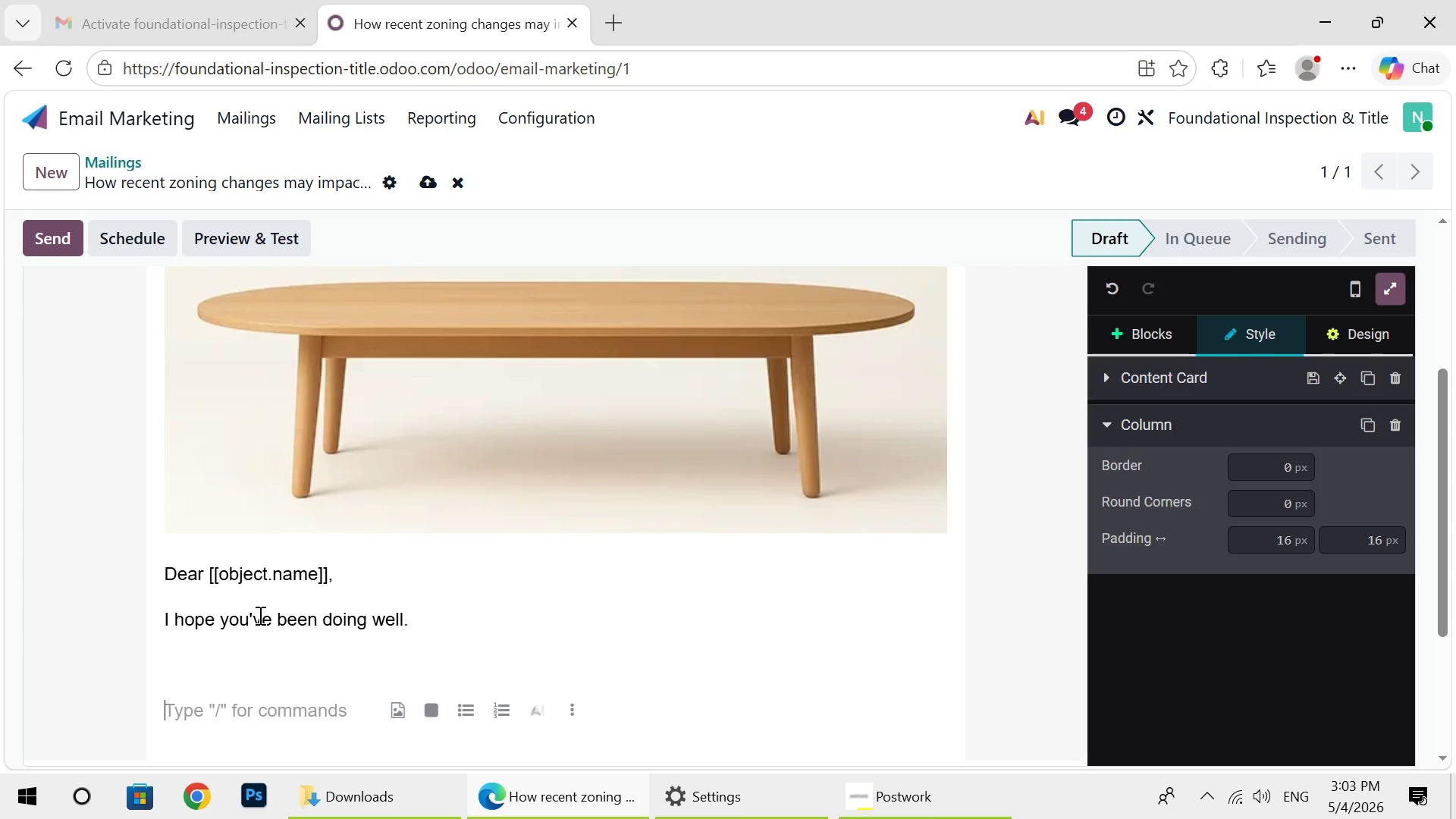 
key(Backspace)
type(With se)
key(Backspace)
type(everal )
 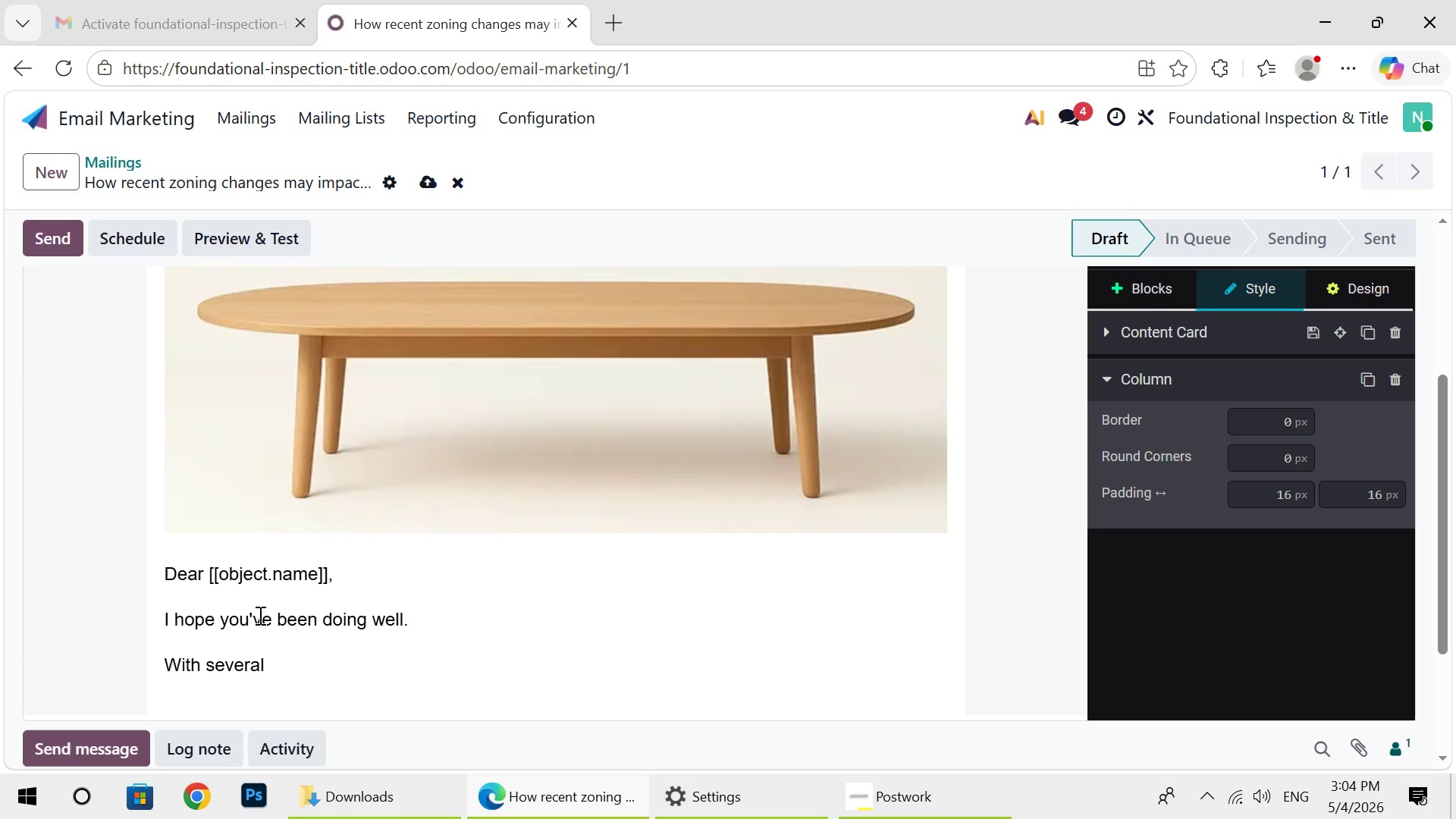 
wait(26.41)
 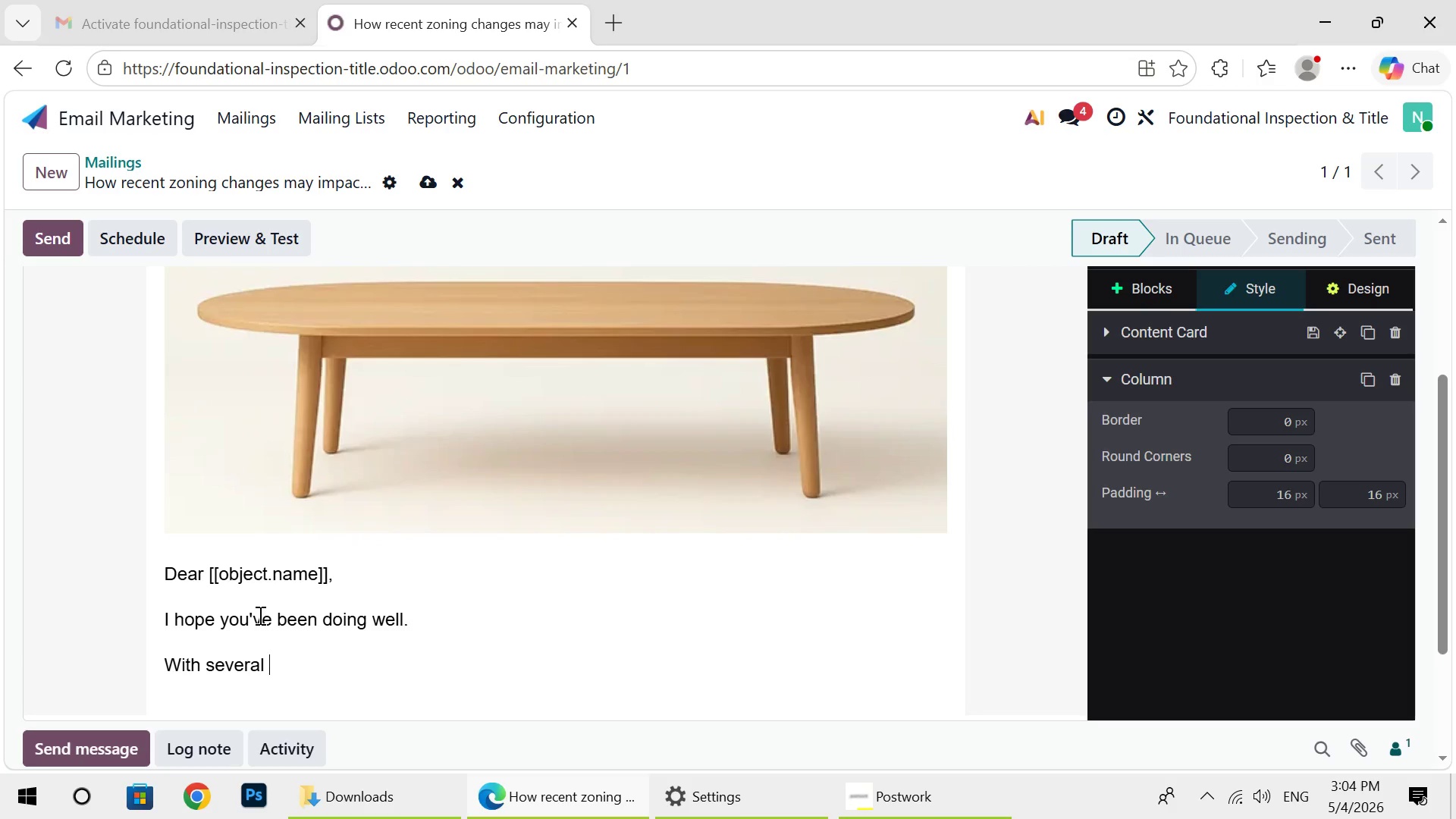 
type(recent zi)
key(Backspace)
type(onim)
 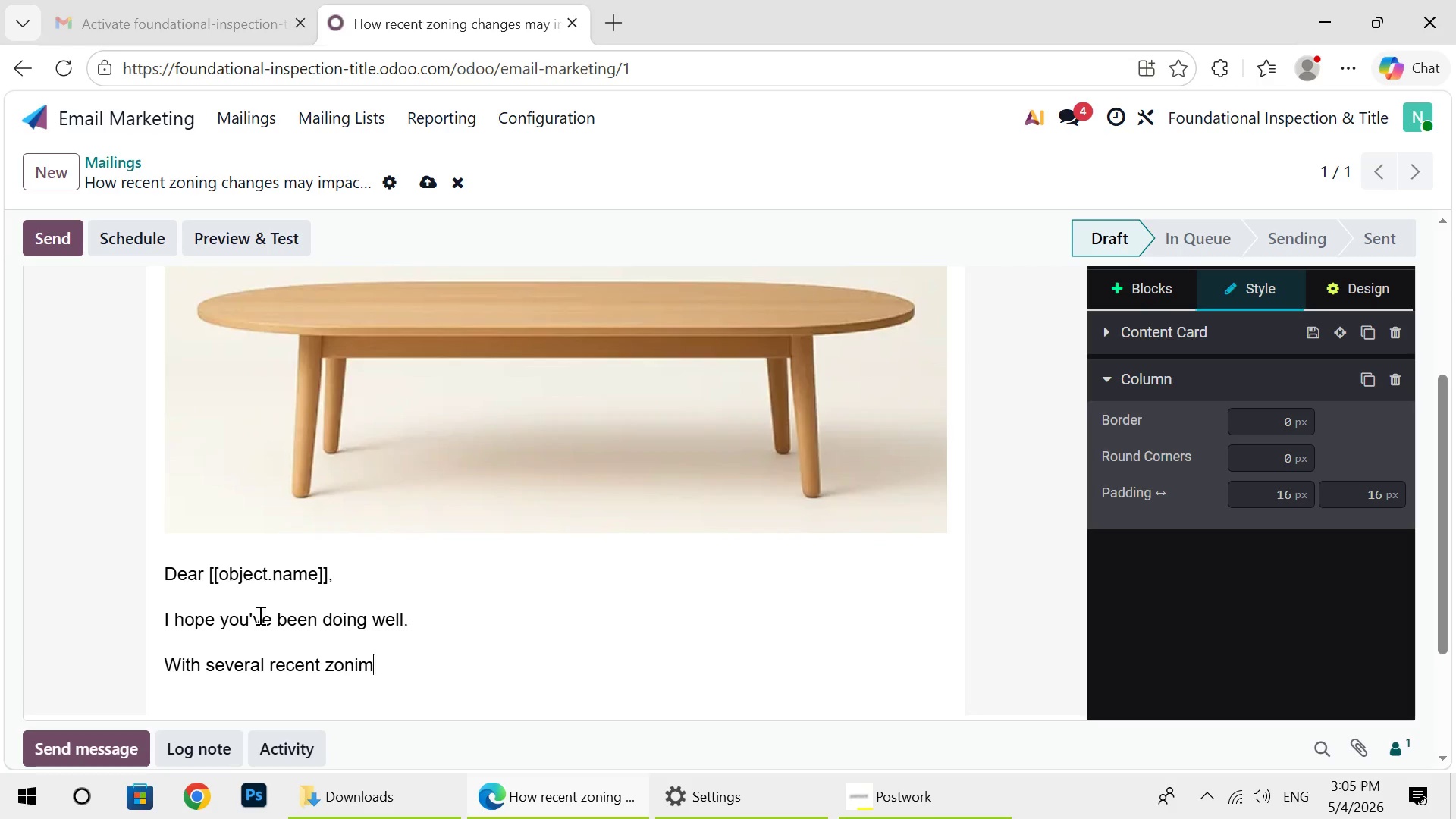 
wait(46.28)
 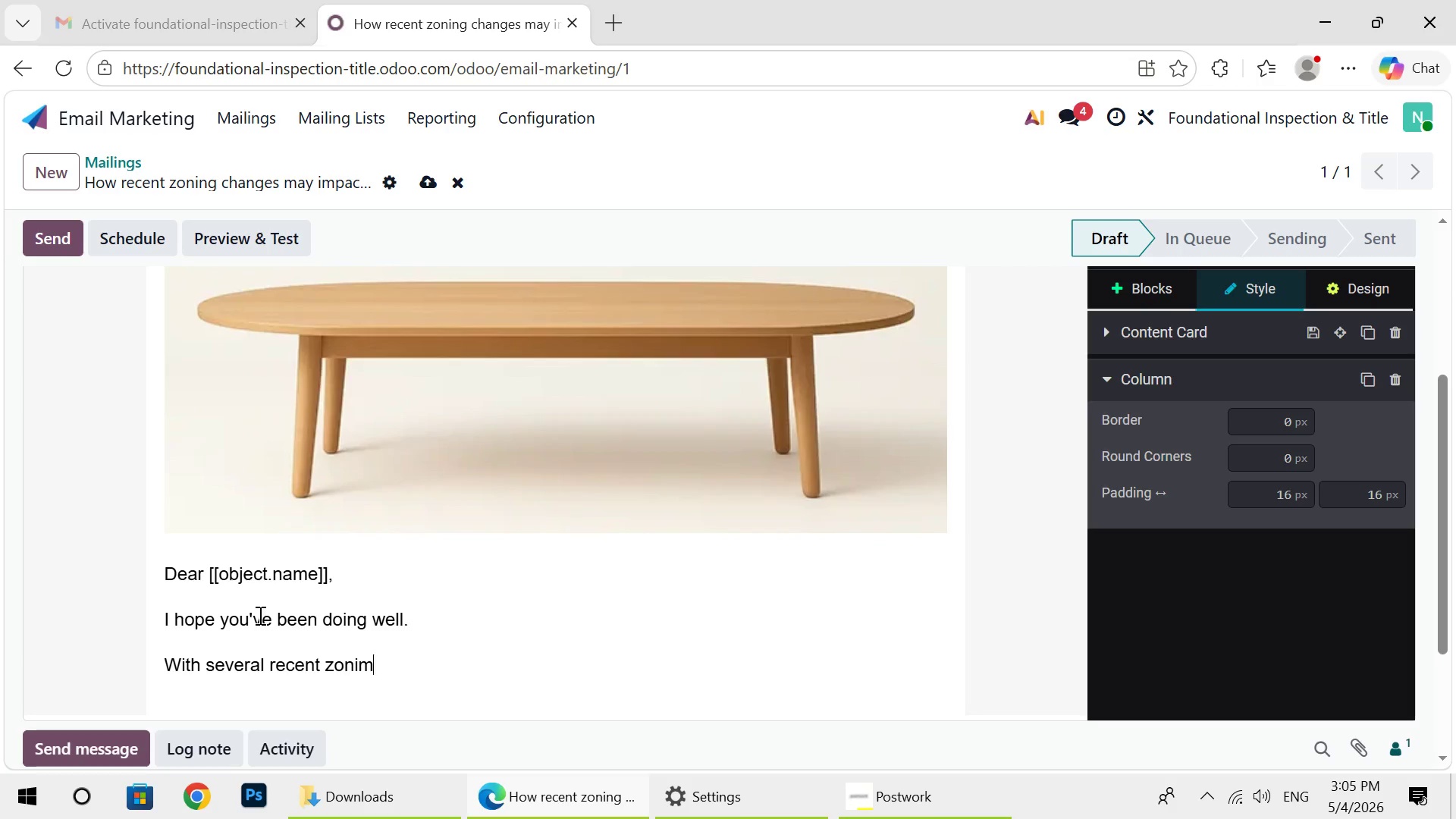 
type( updates acro)
 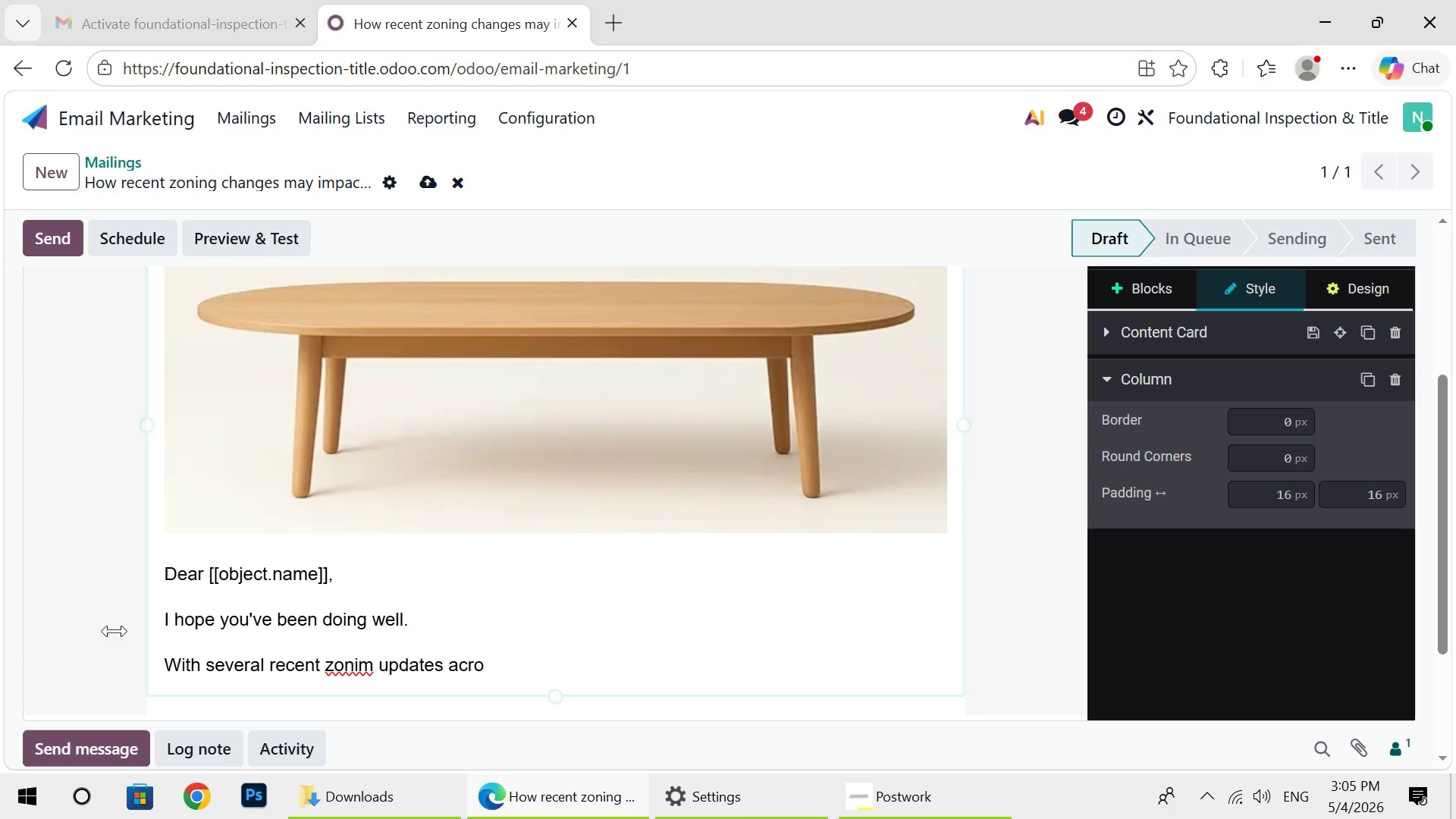 
wait(5.89)
 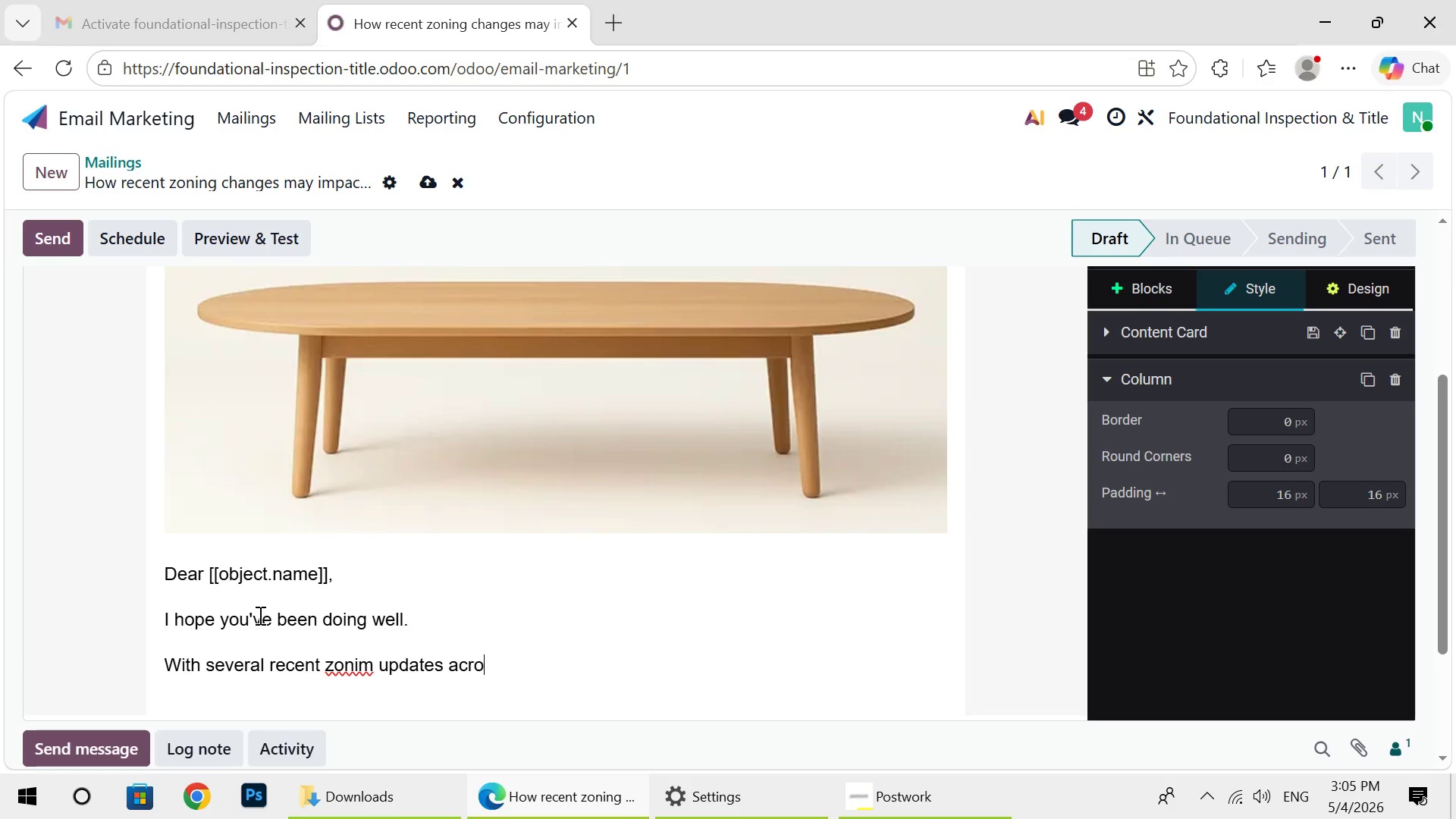 
left_click([369, 668])
 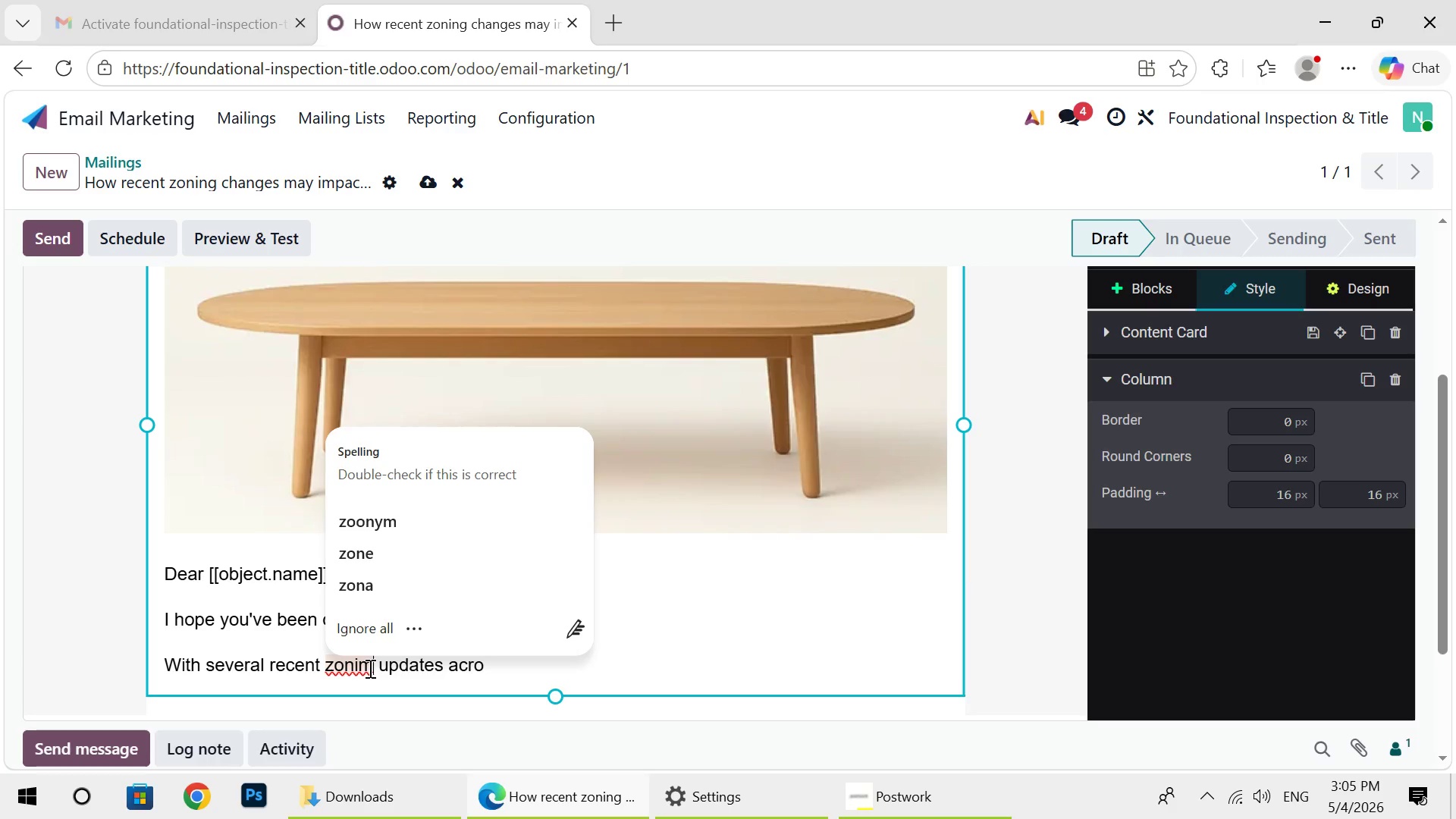 
key(Backspace)
type(nin)
key(Backspace)
type(g)
 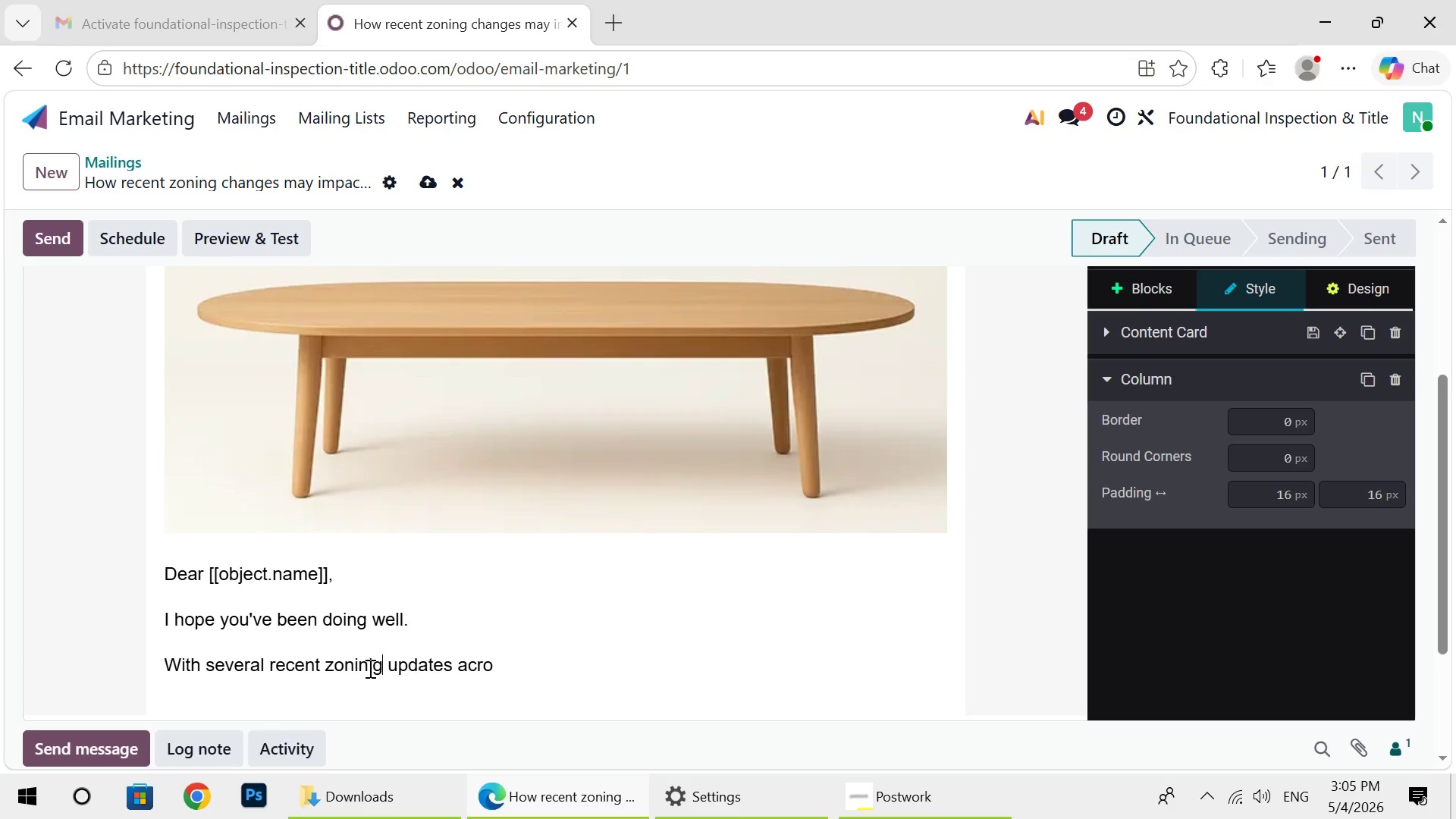 
hold_key(key=ArrowRight, duration=0.75)
 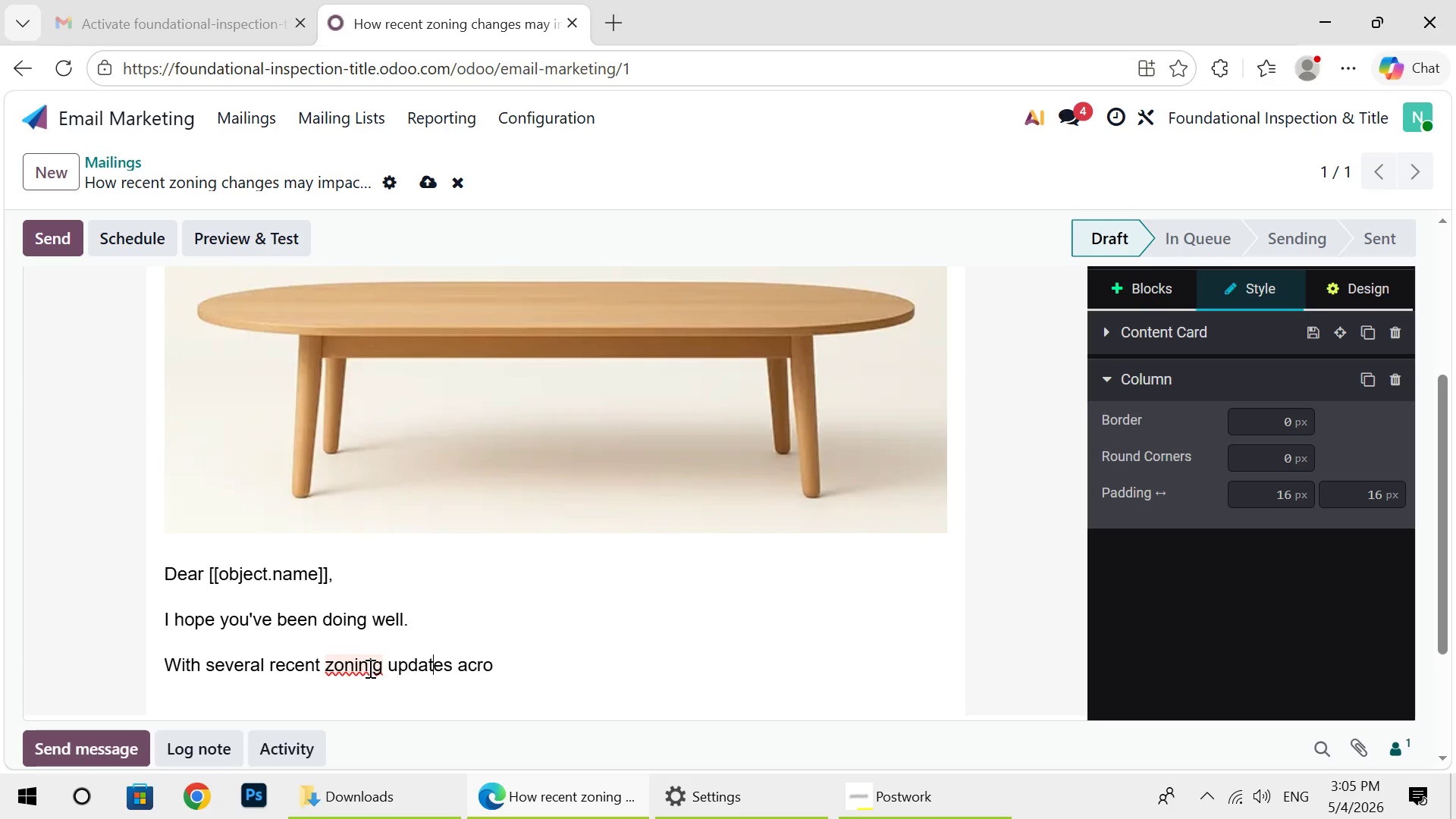 
key(ArrowRight)
 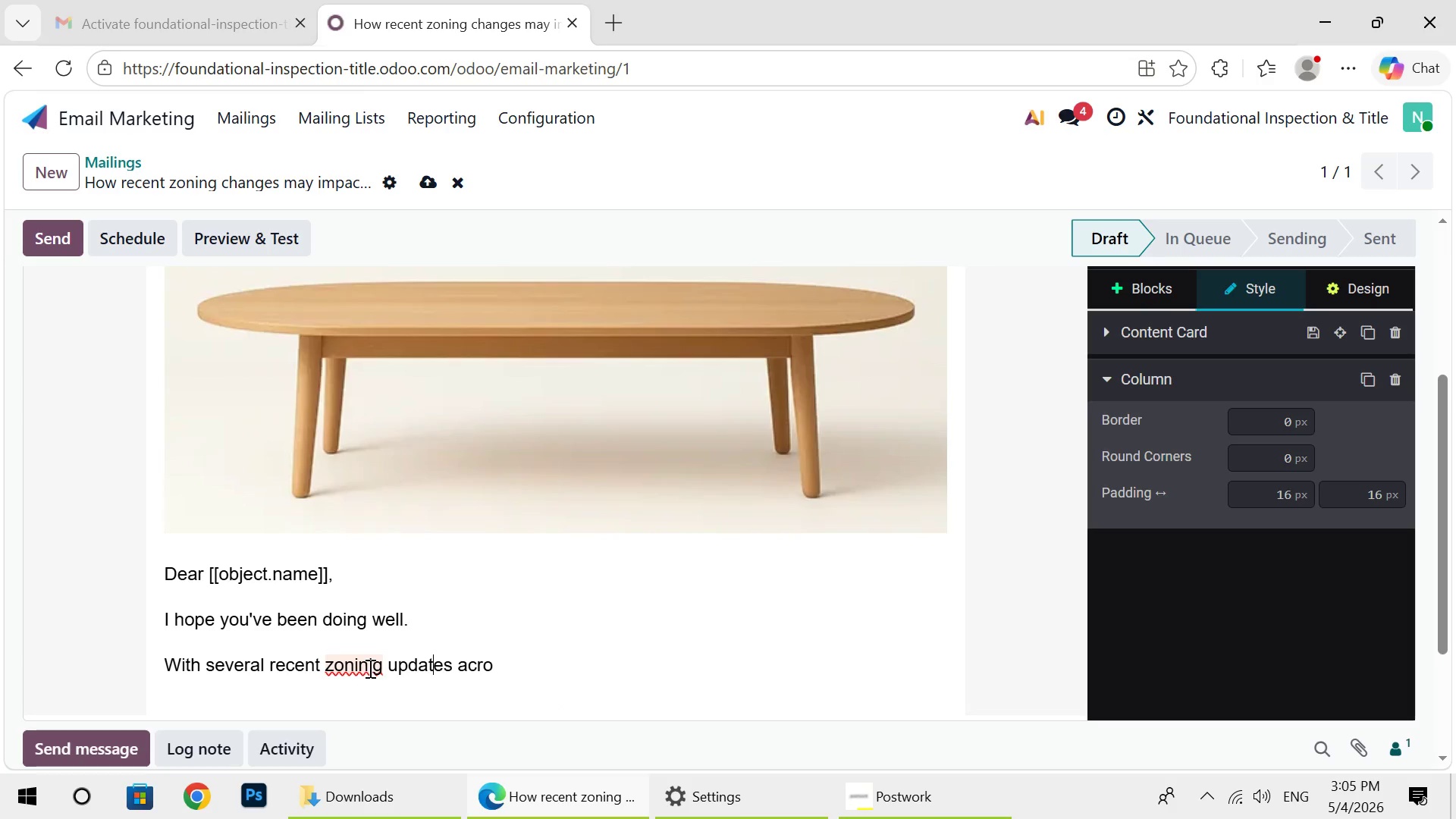 
key(ArrowRight)
 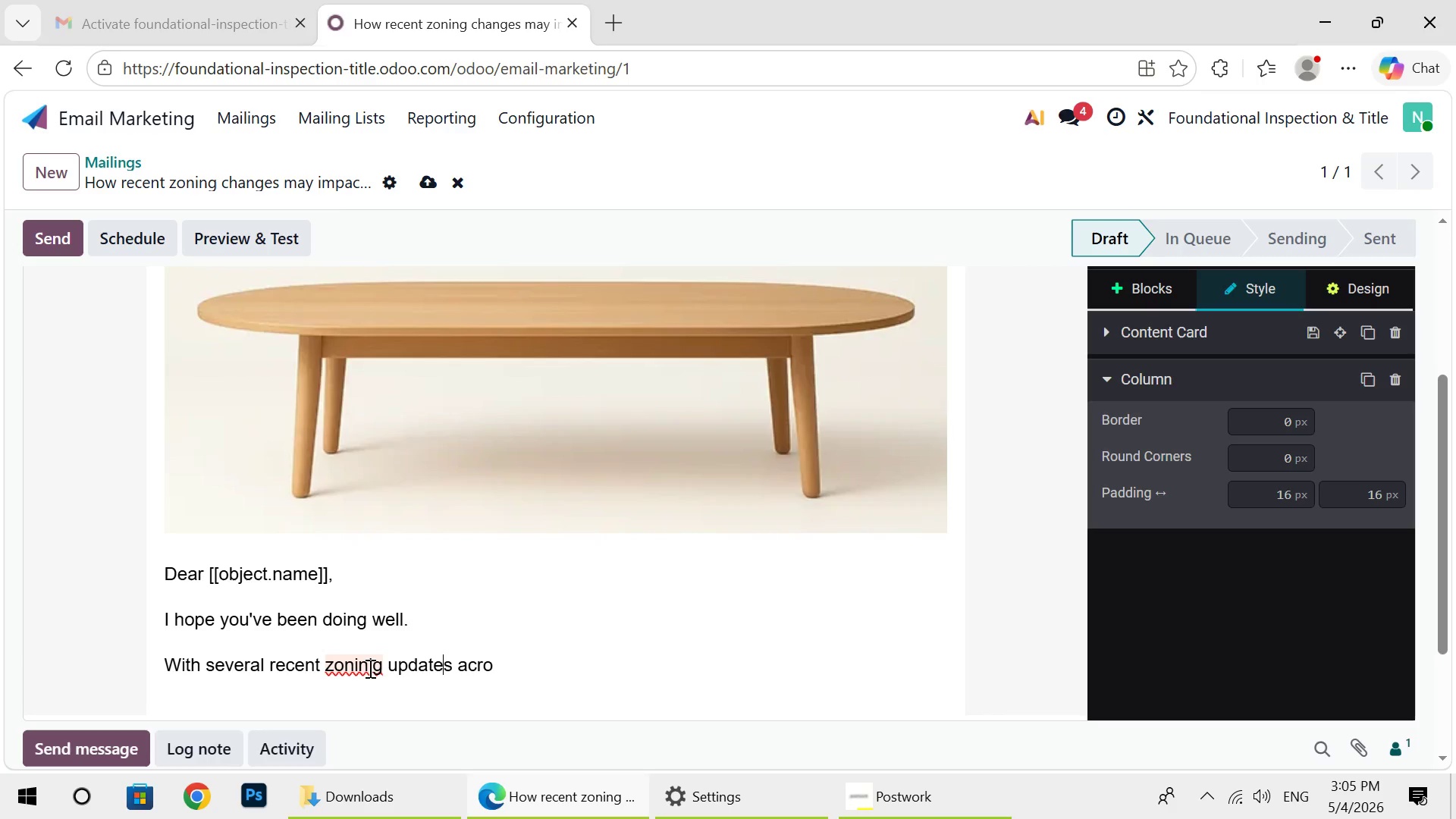 
key(ArrowRight)
 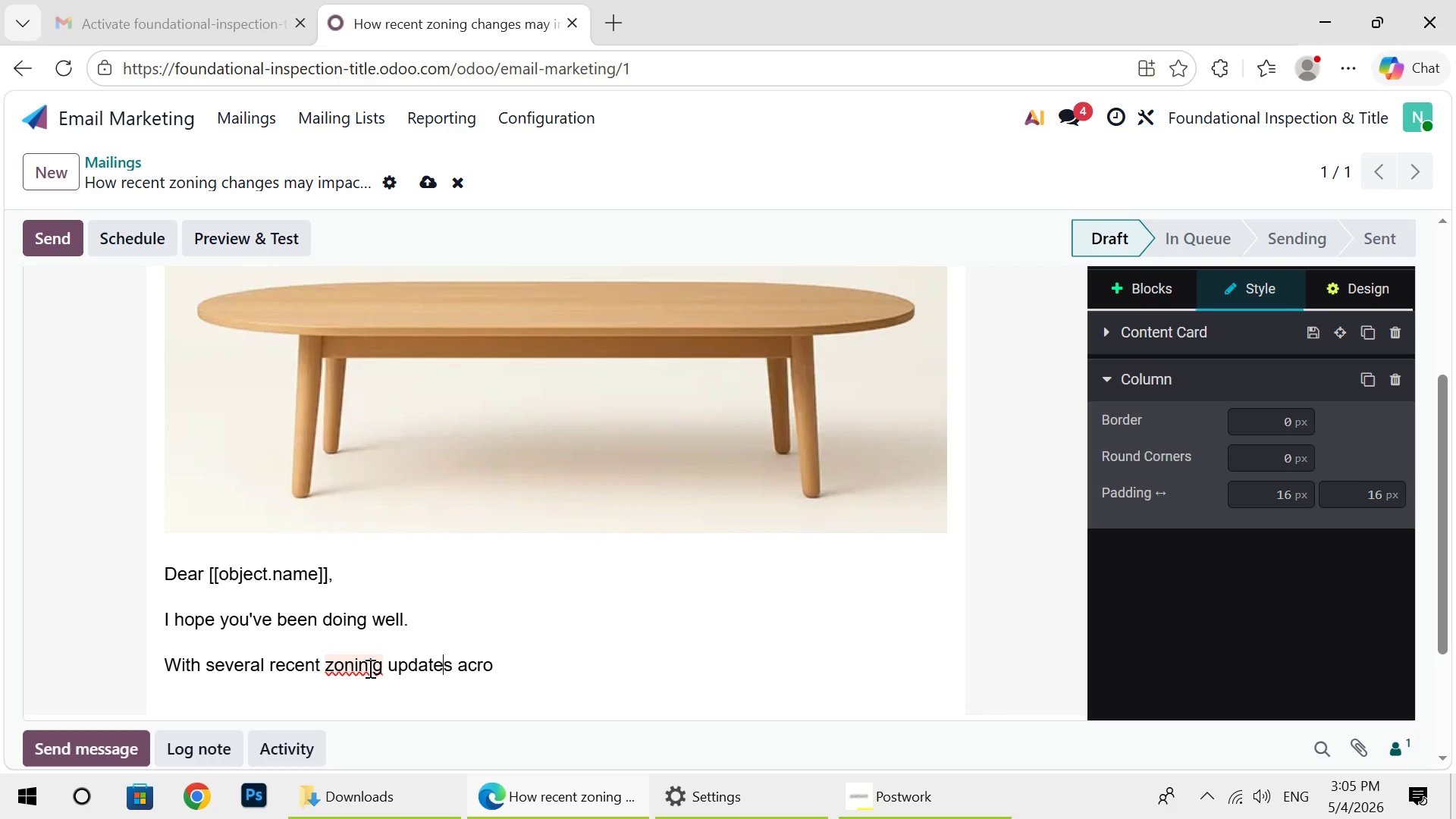 
key(ArrowRight)
 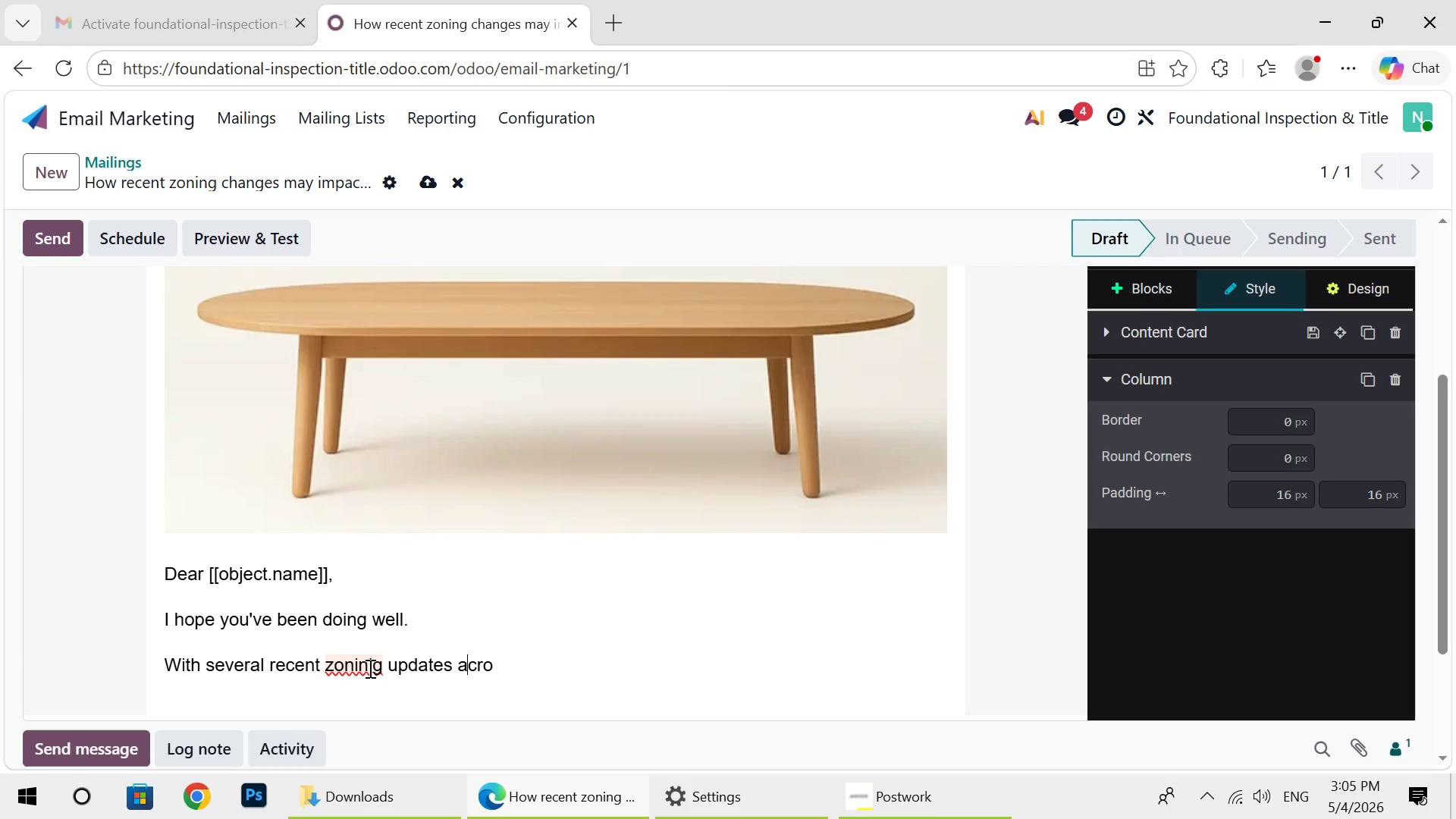 
key(ArrowRight)
 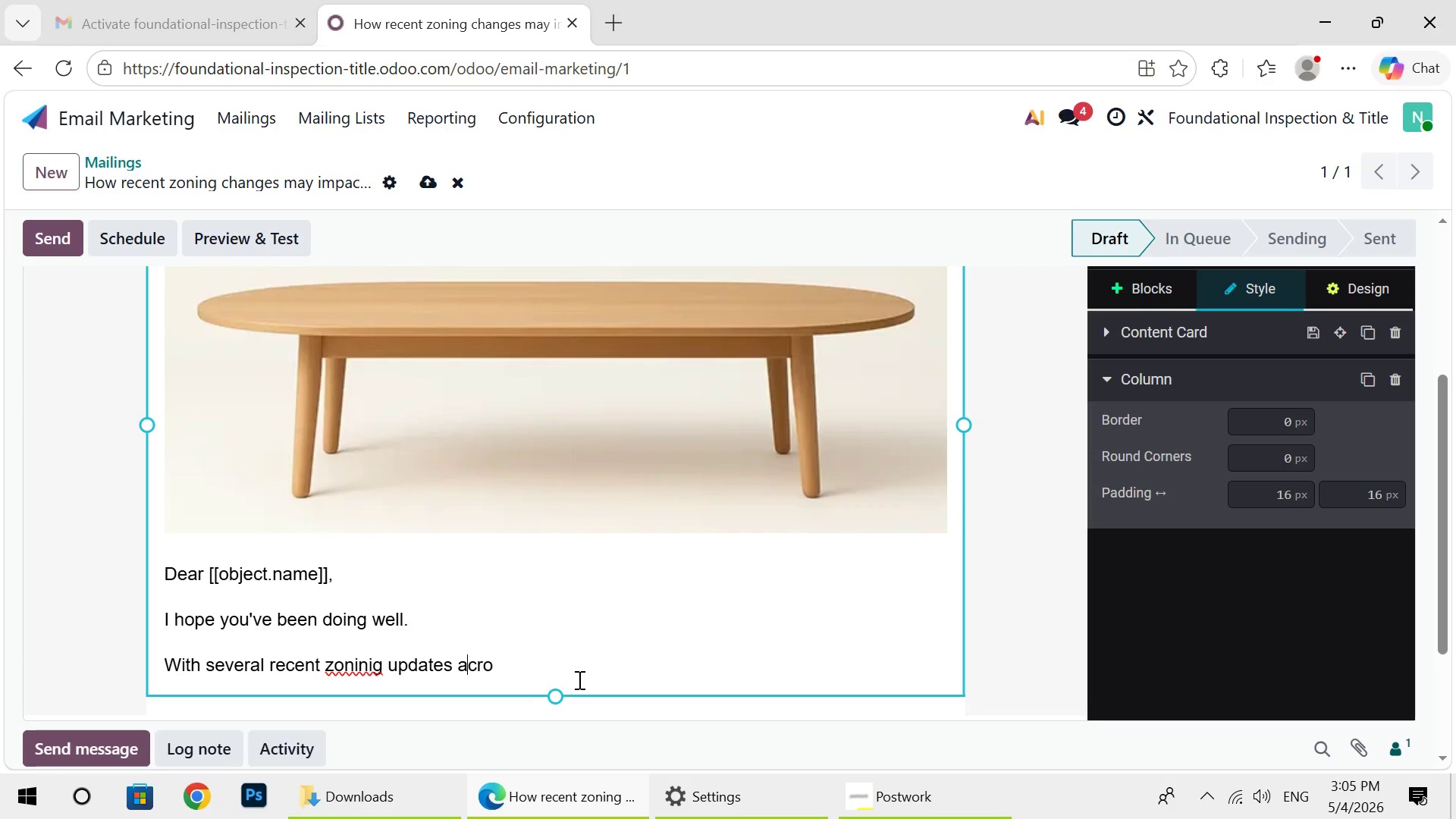 
left_click([532, 676])
 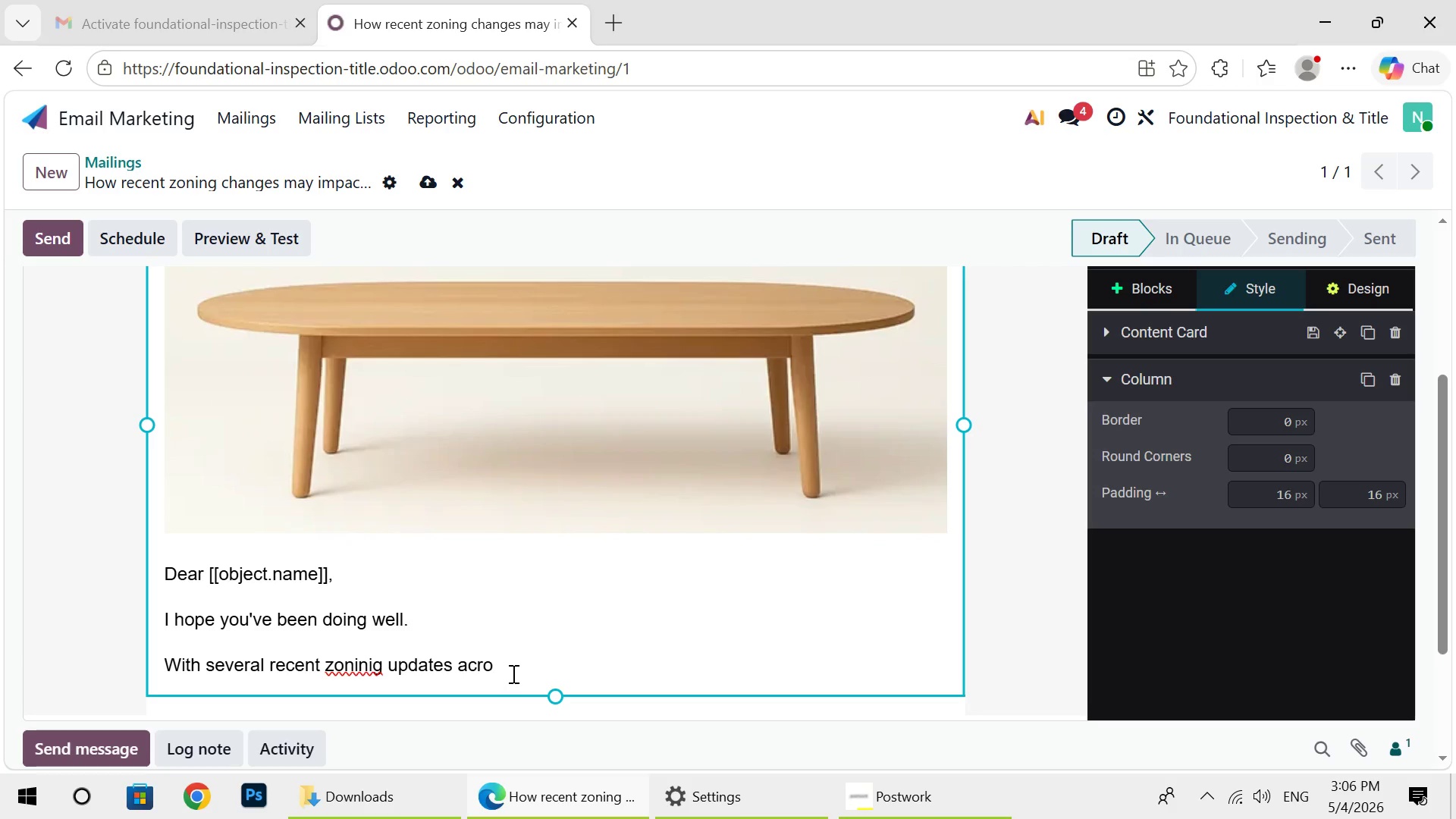 
wait(6.92)
 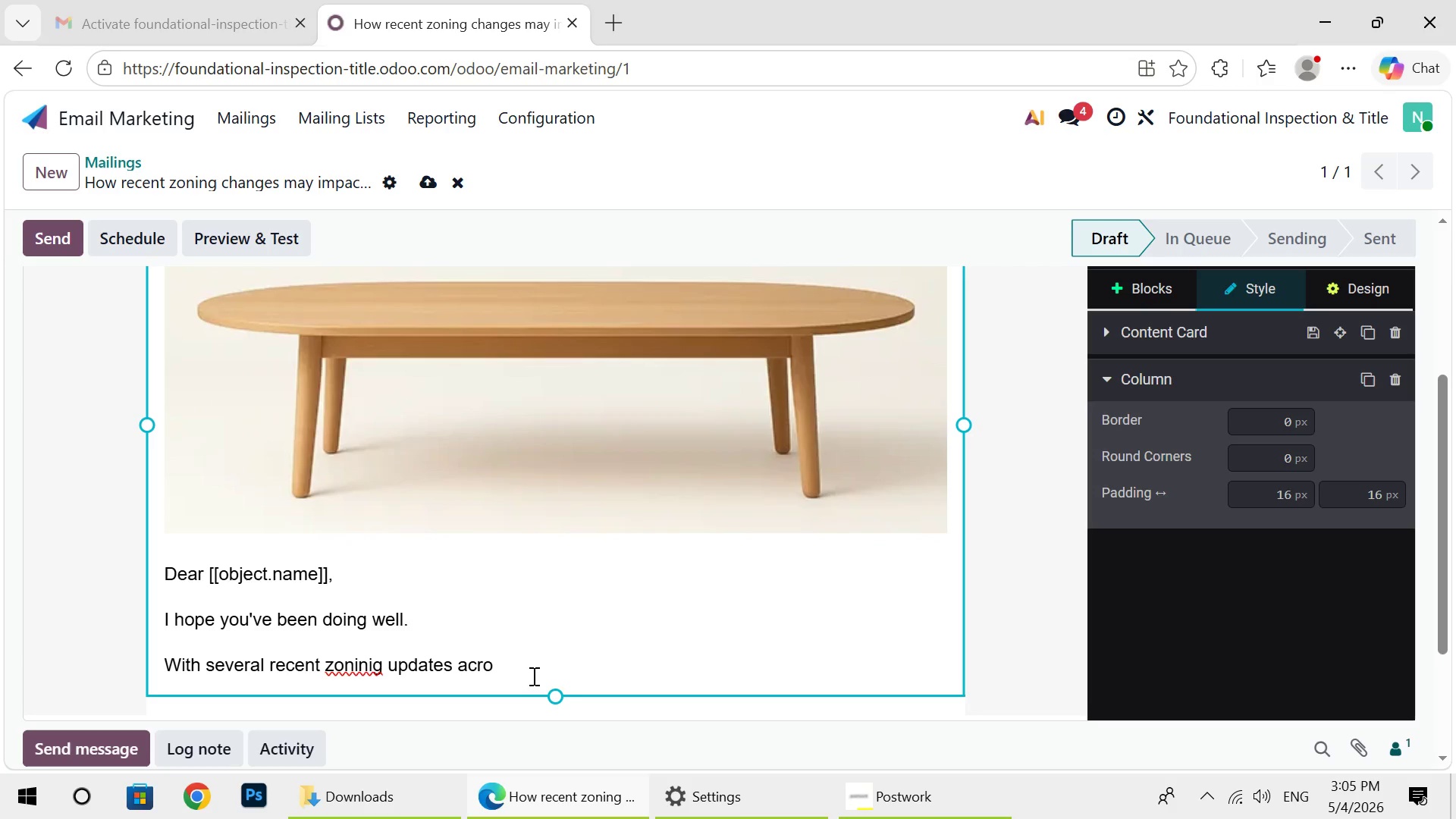 
left_click([379, 664])
 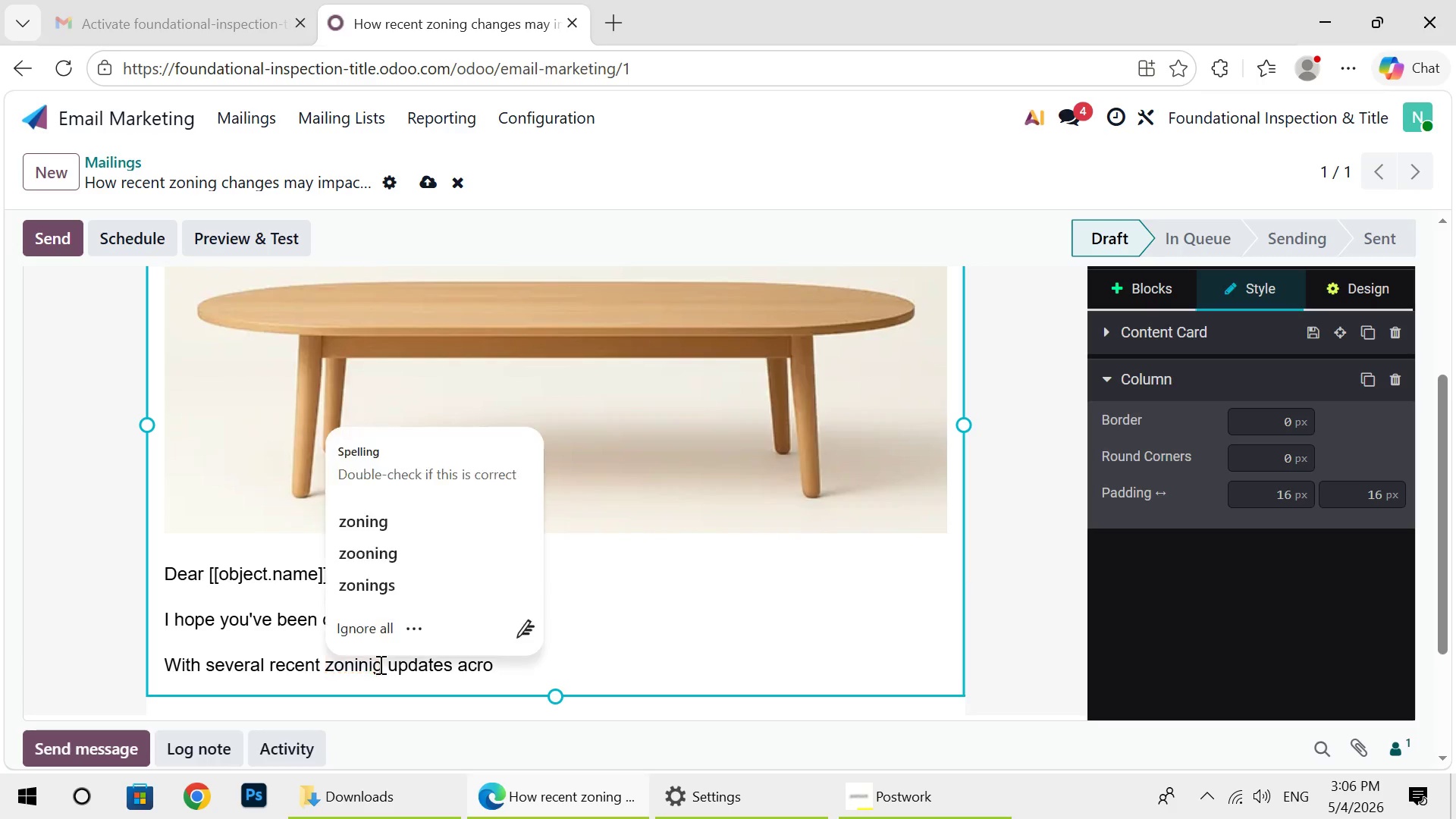 
key(ArrowLeft)
 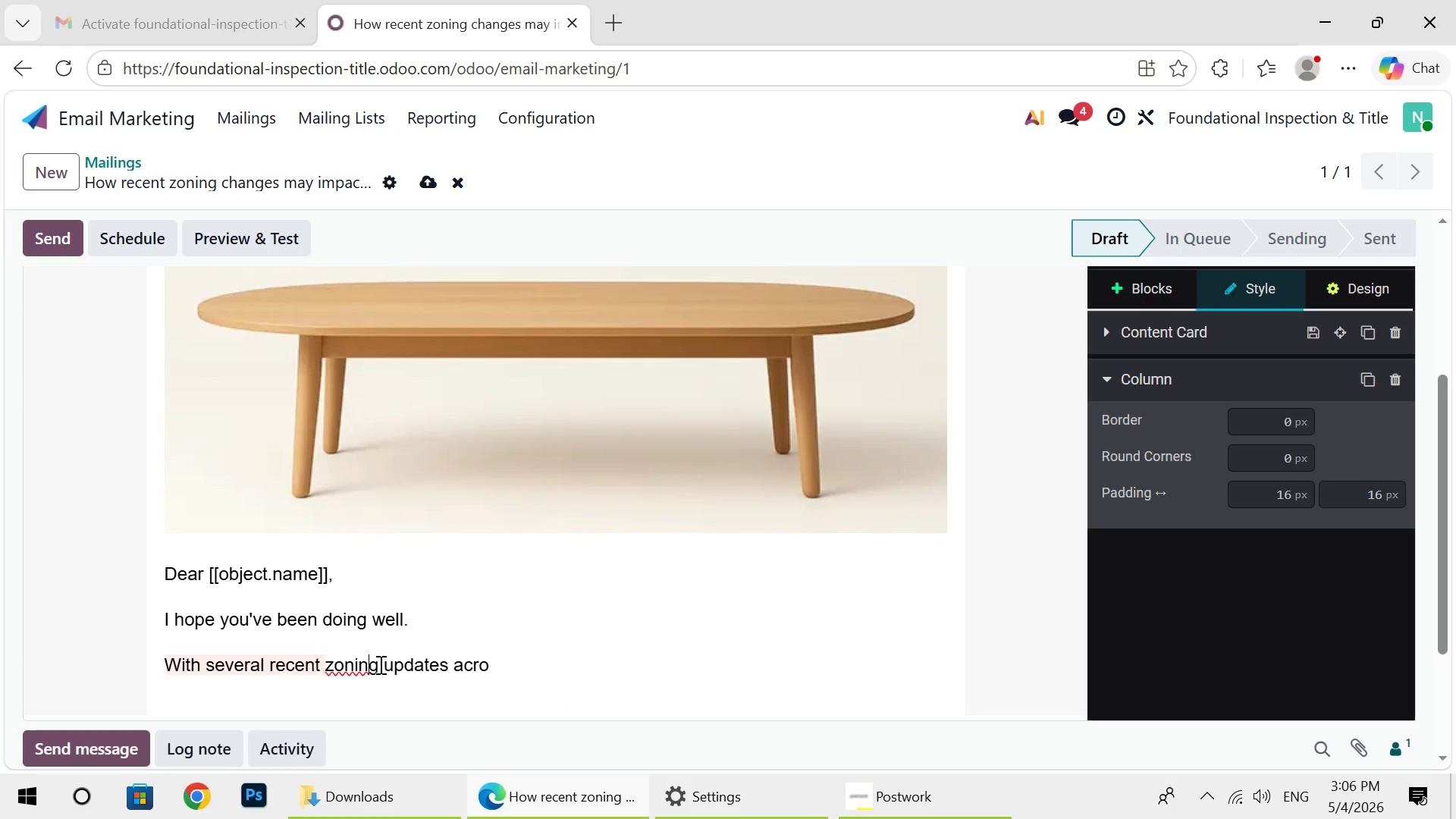 
key(Backspace)
 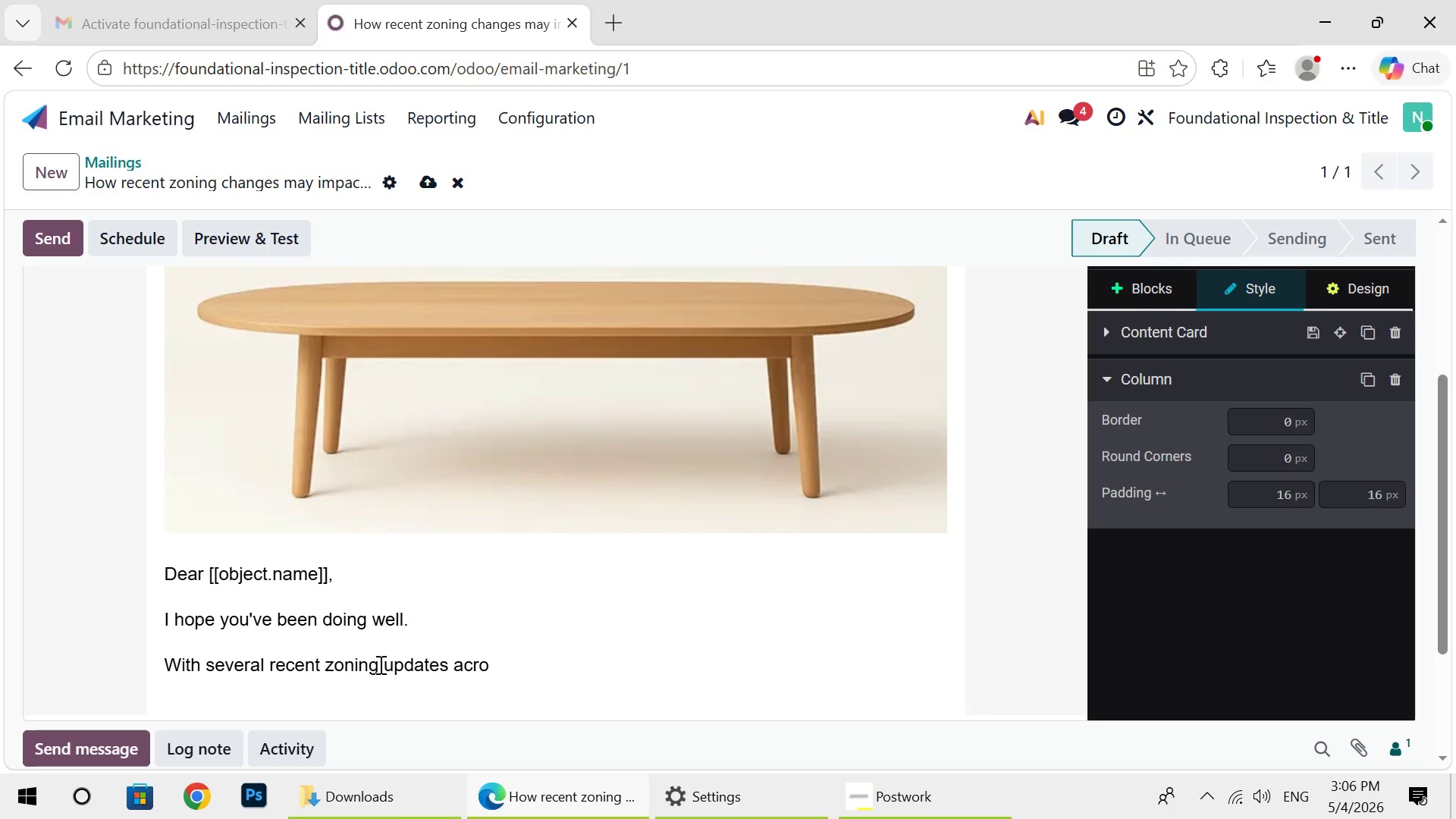 
key(ArrowRight)
 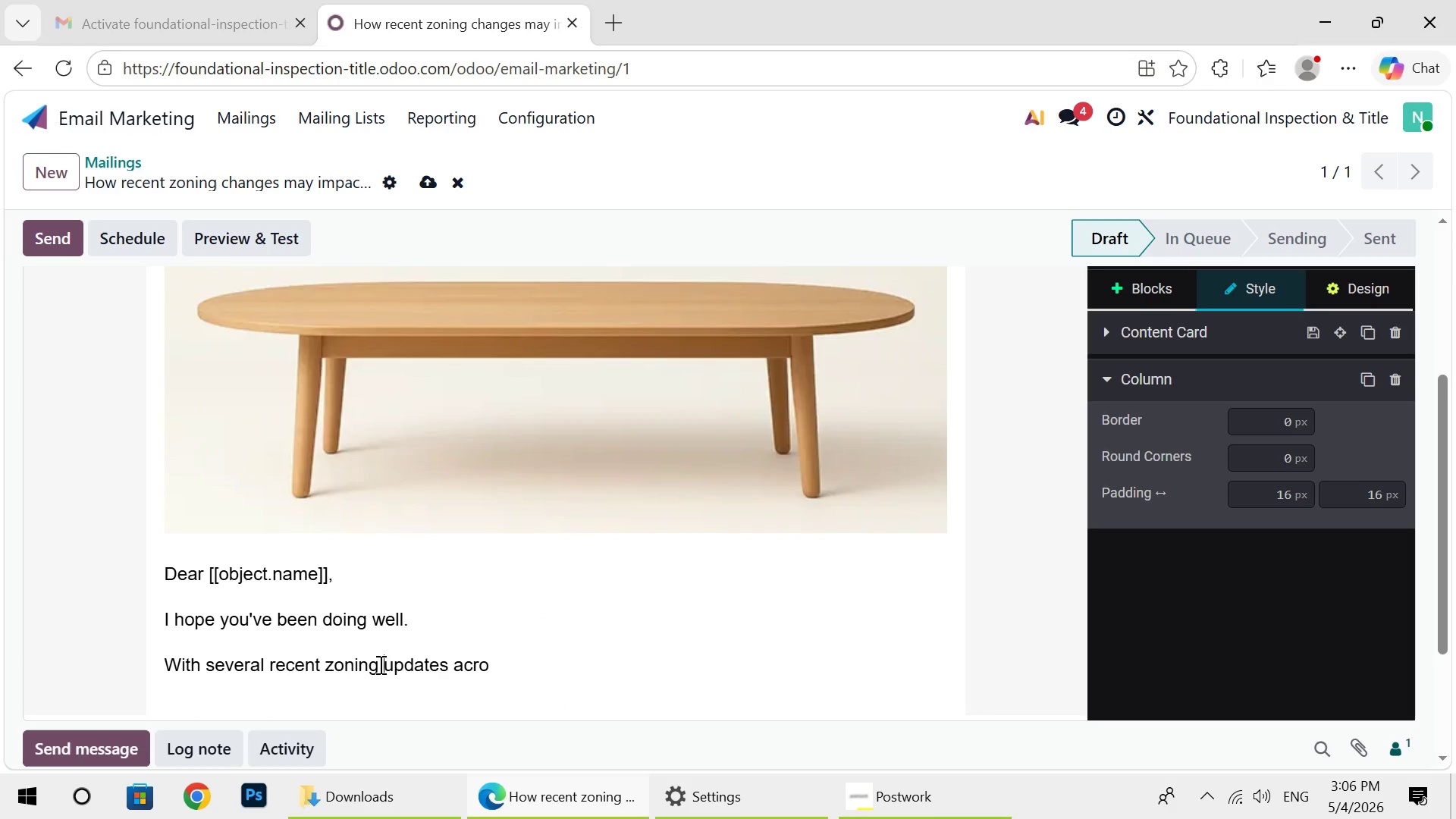 
key(ArrowRight)
 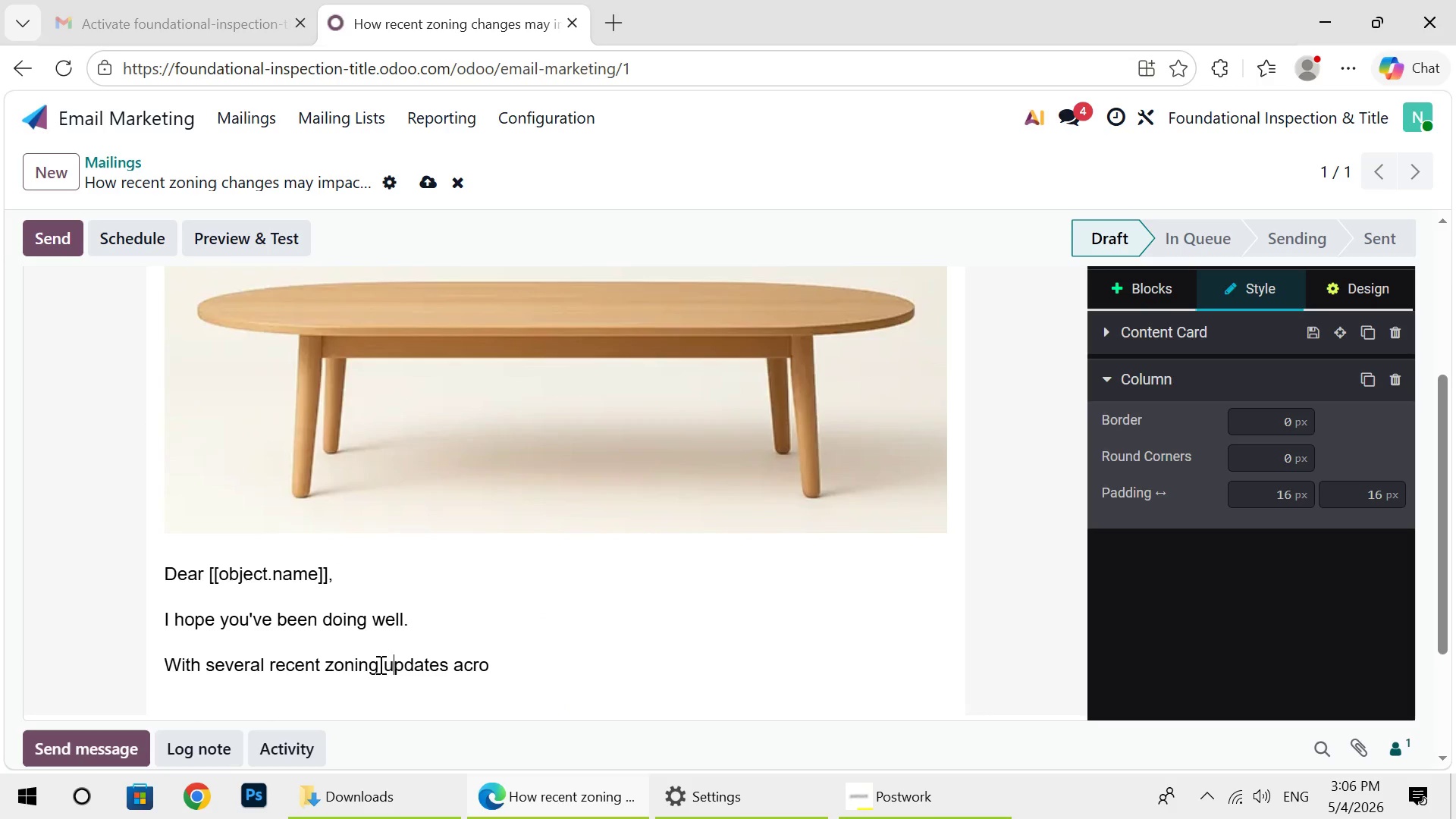 
hold_key(key=ArrowRight, duration=0.77)
 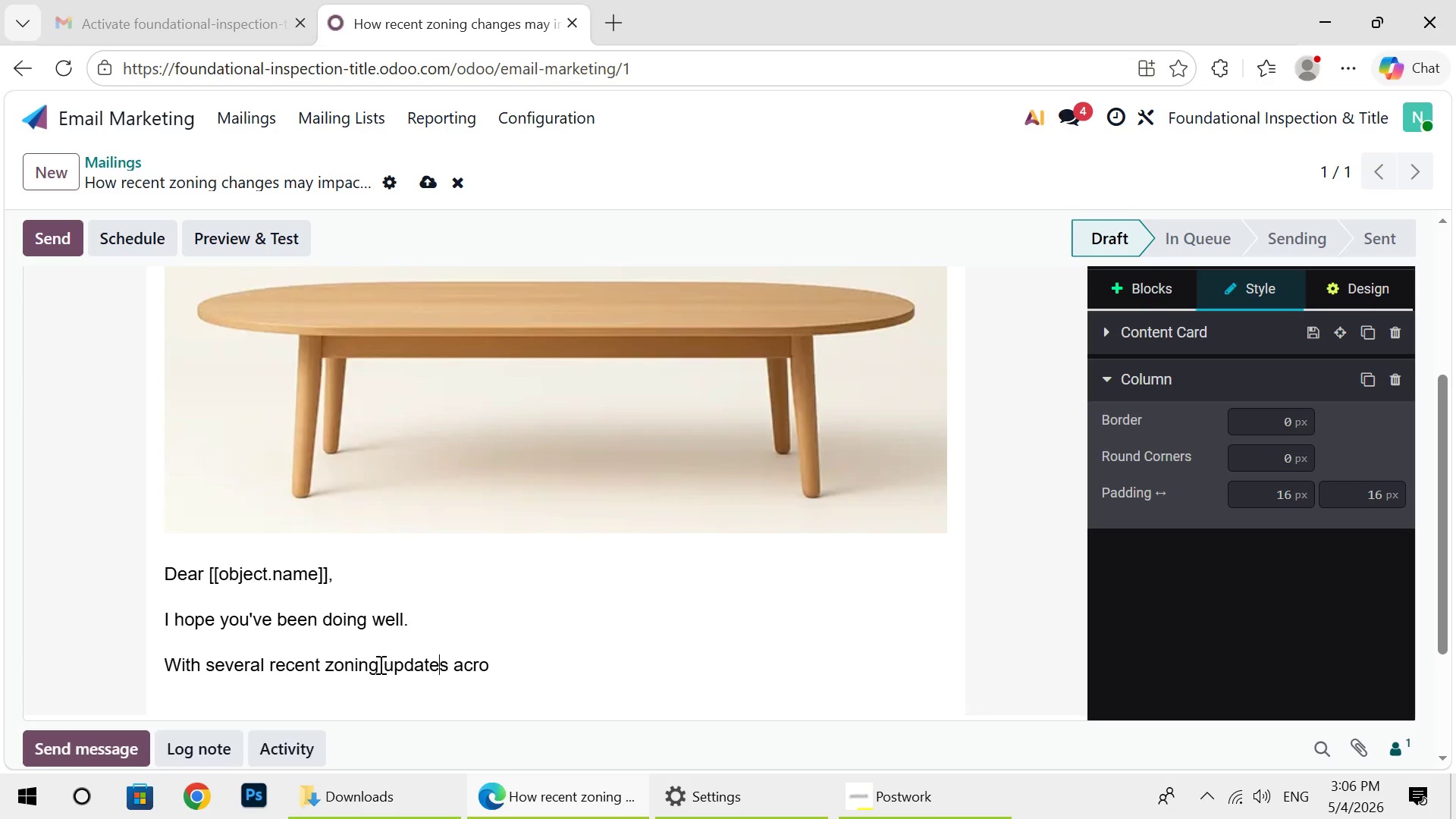 
key(ArrowRight)
 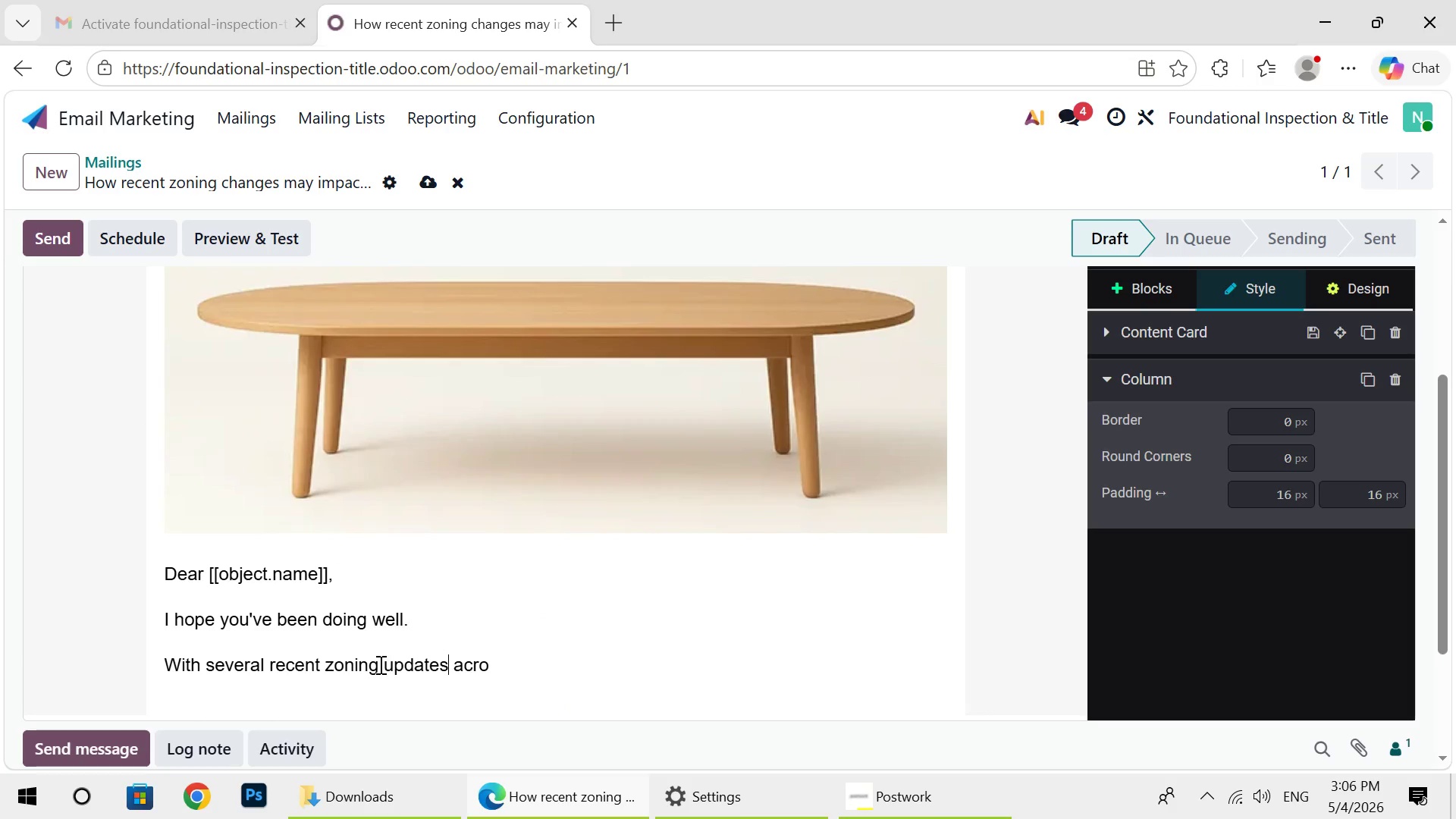 
key(ArrowRight)
 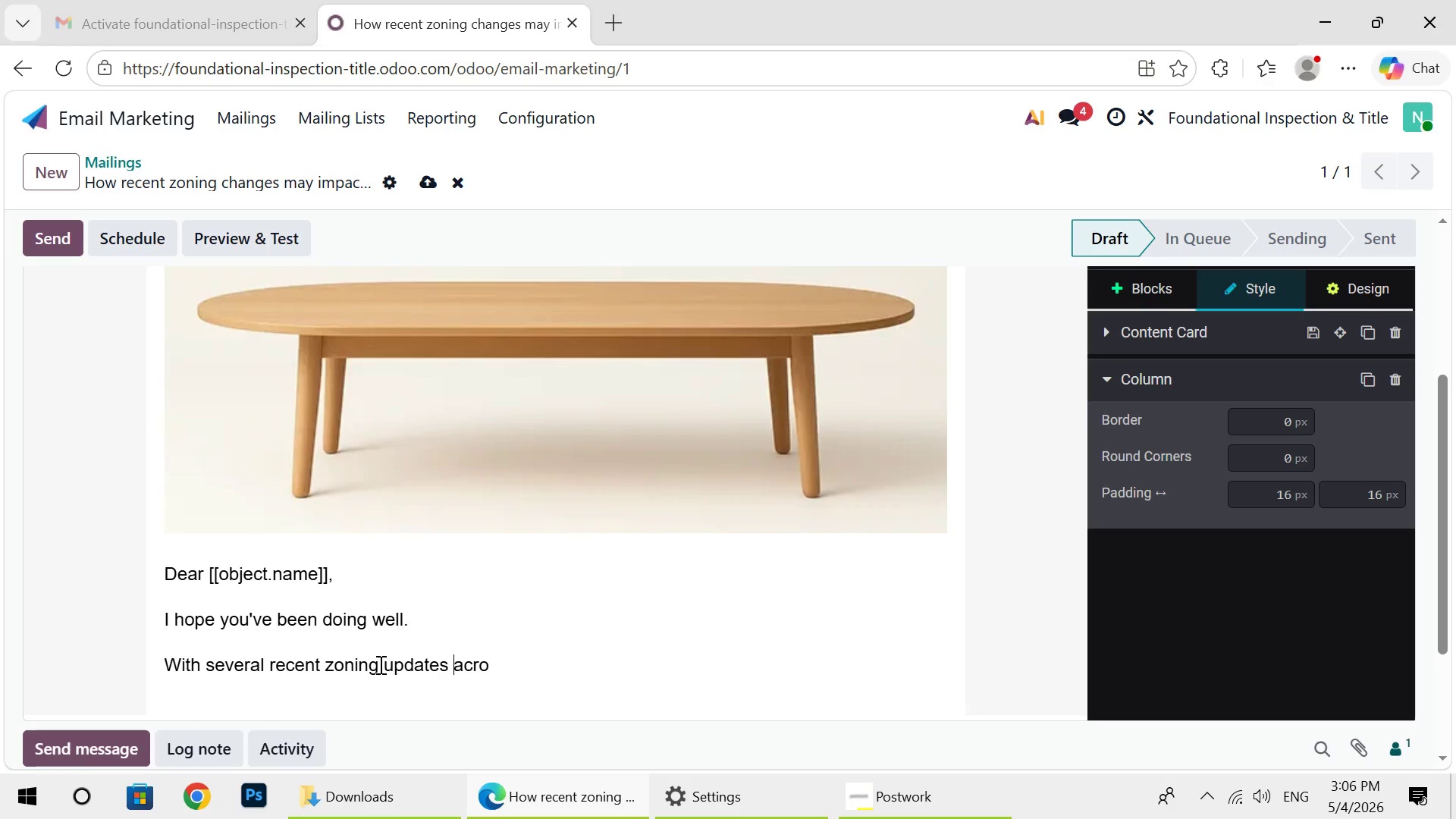 
key(ArrowRight)
 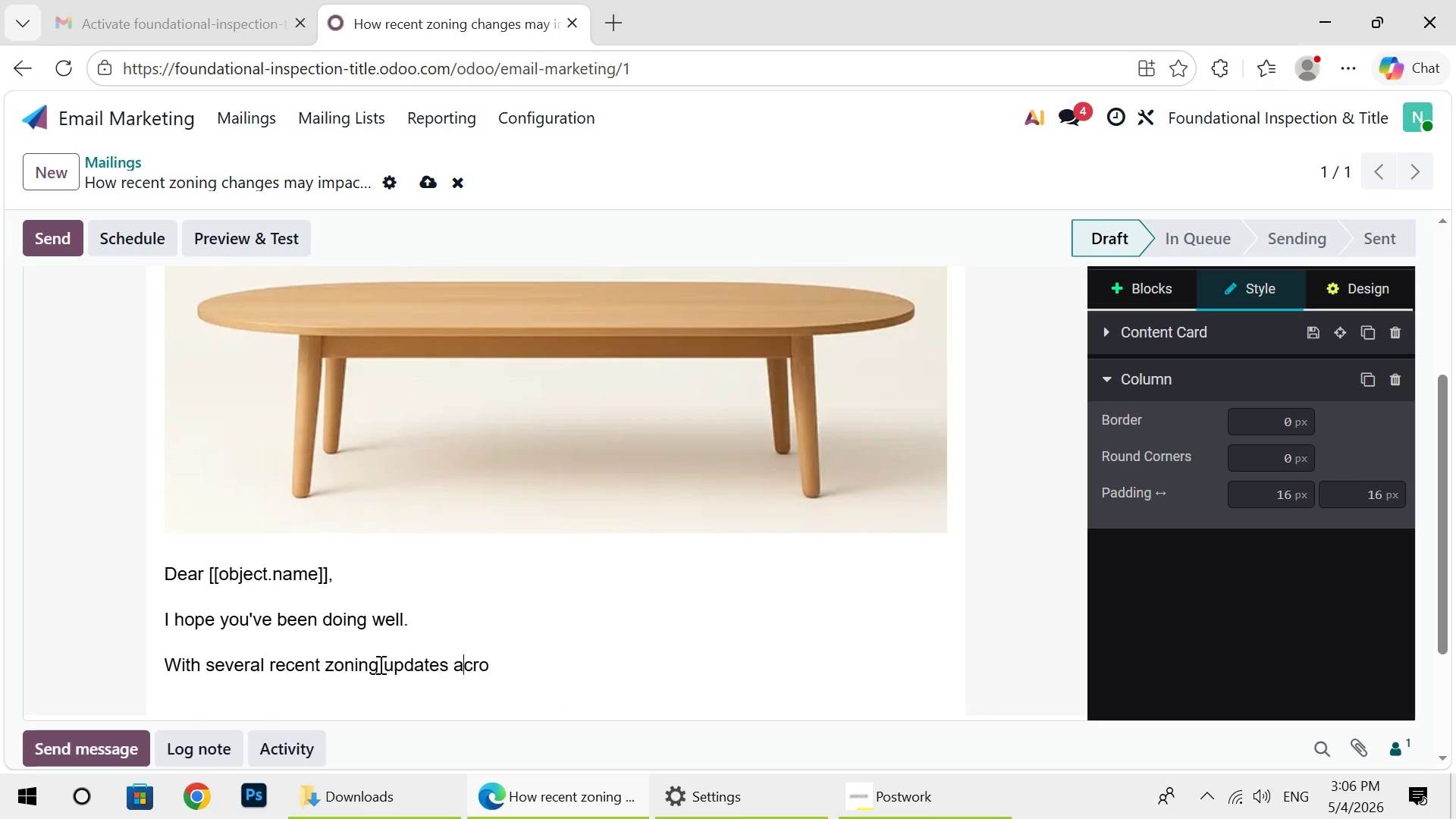 
key(ArrowRight)
 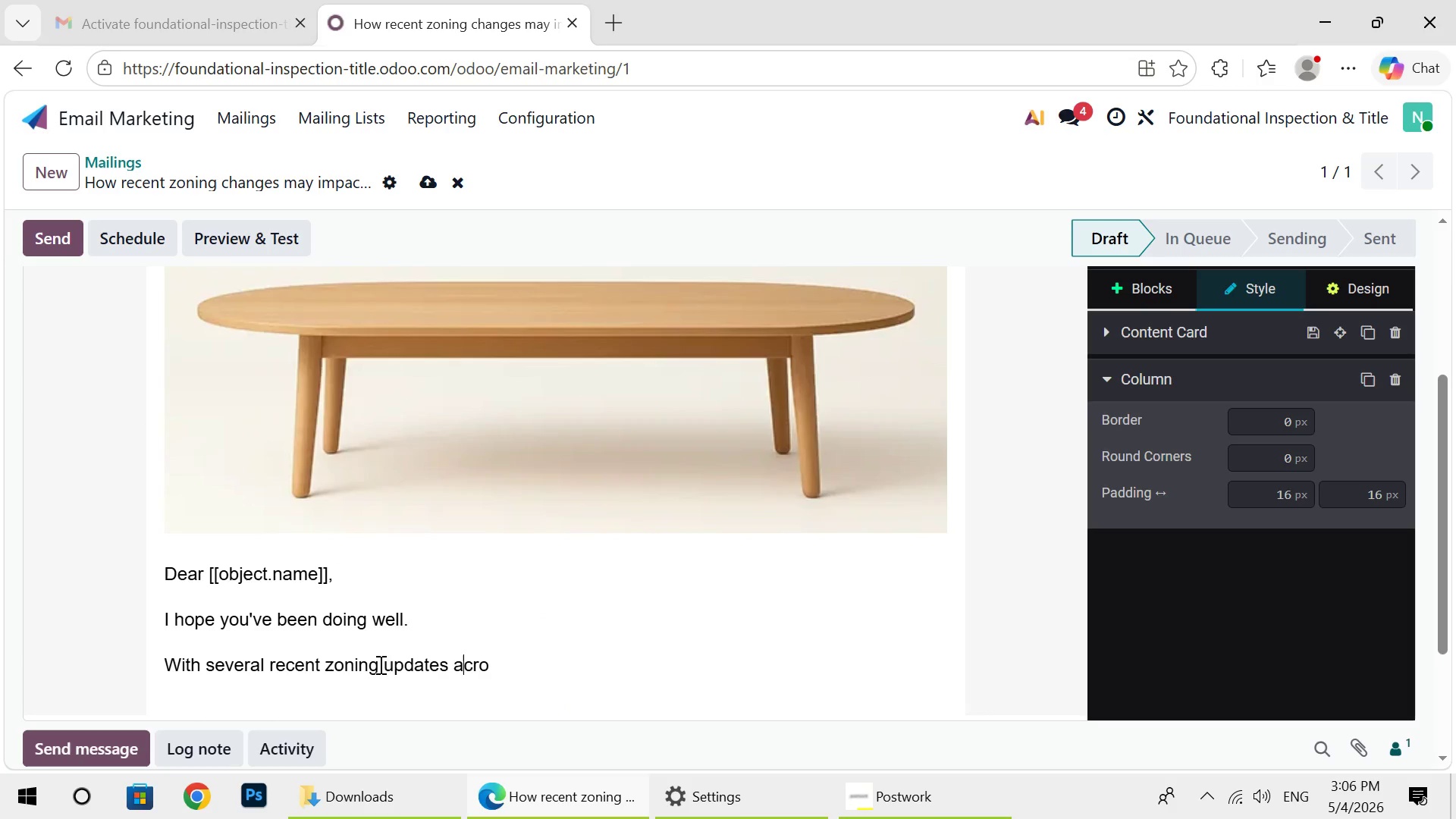 
key(ArrowRight)
 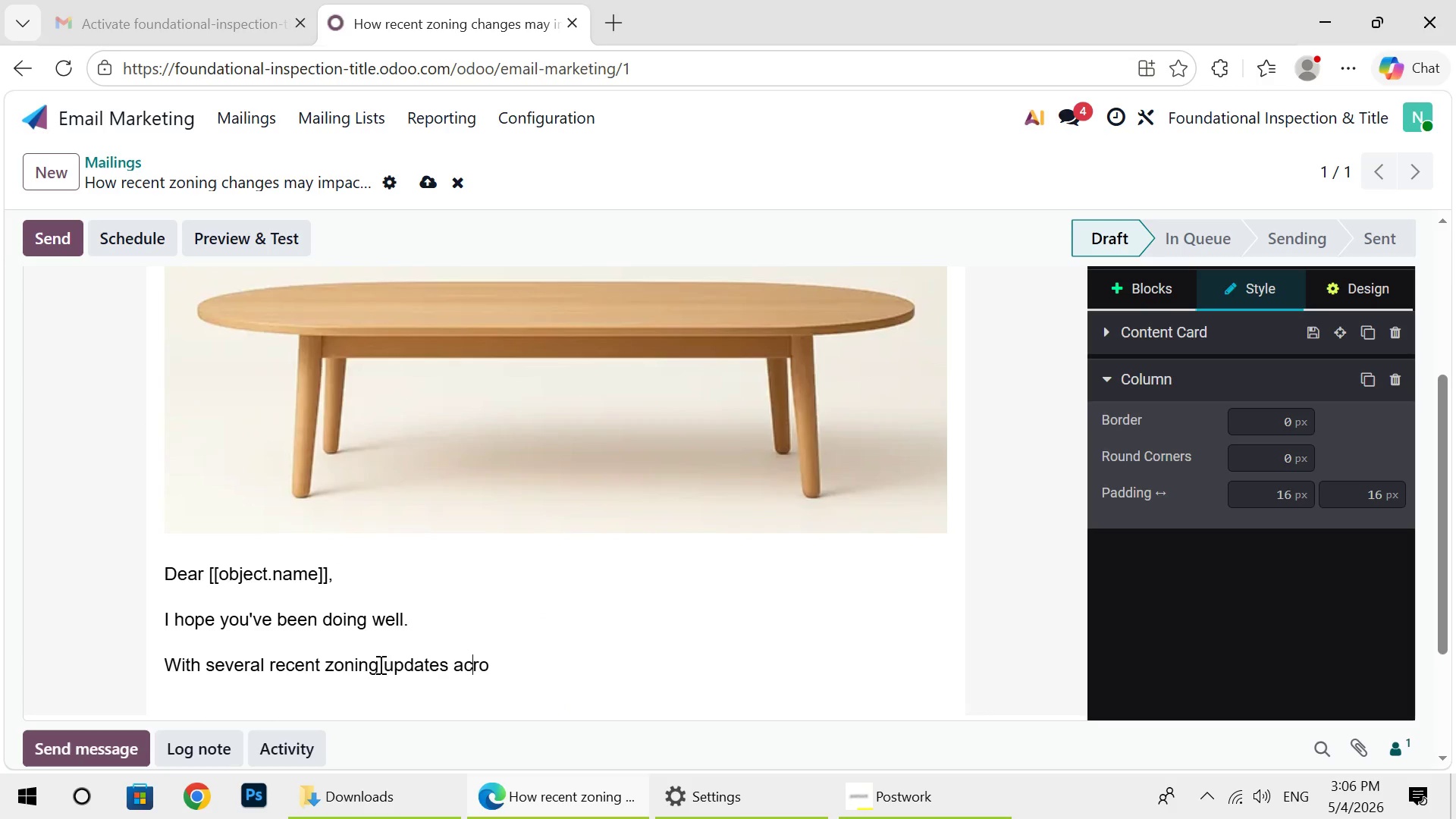 
key(ArrowRight)
 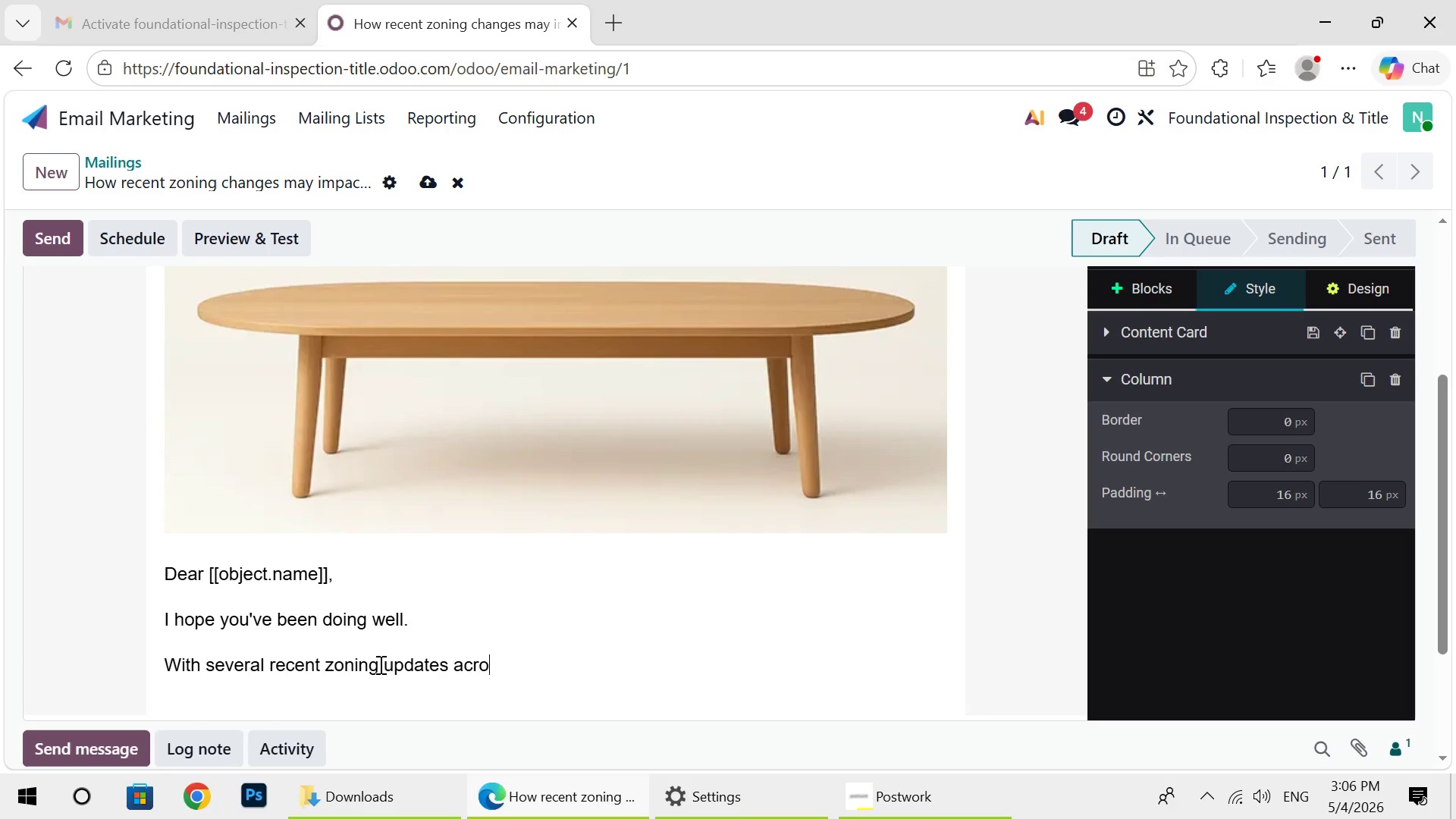 
key(ArrowRight)
 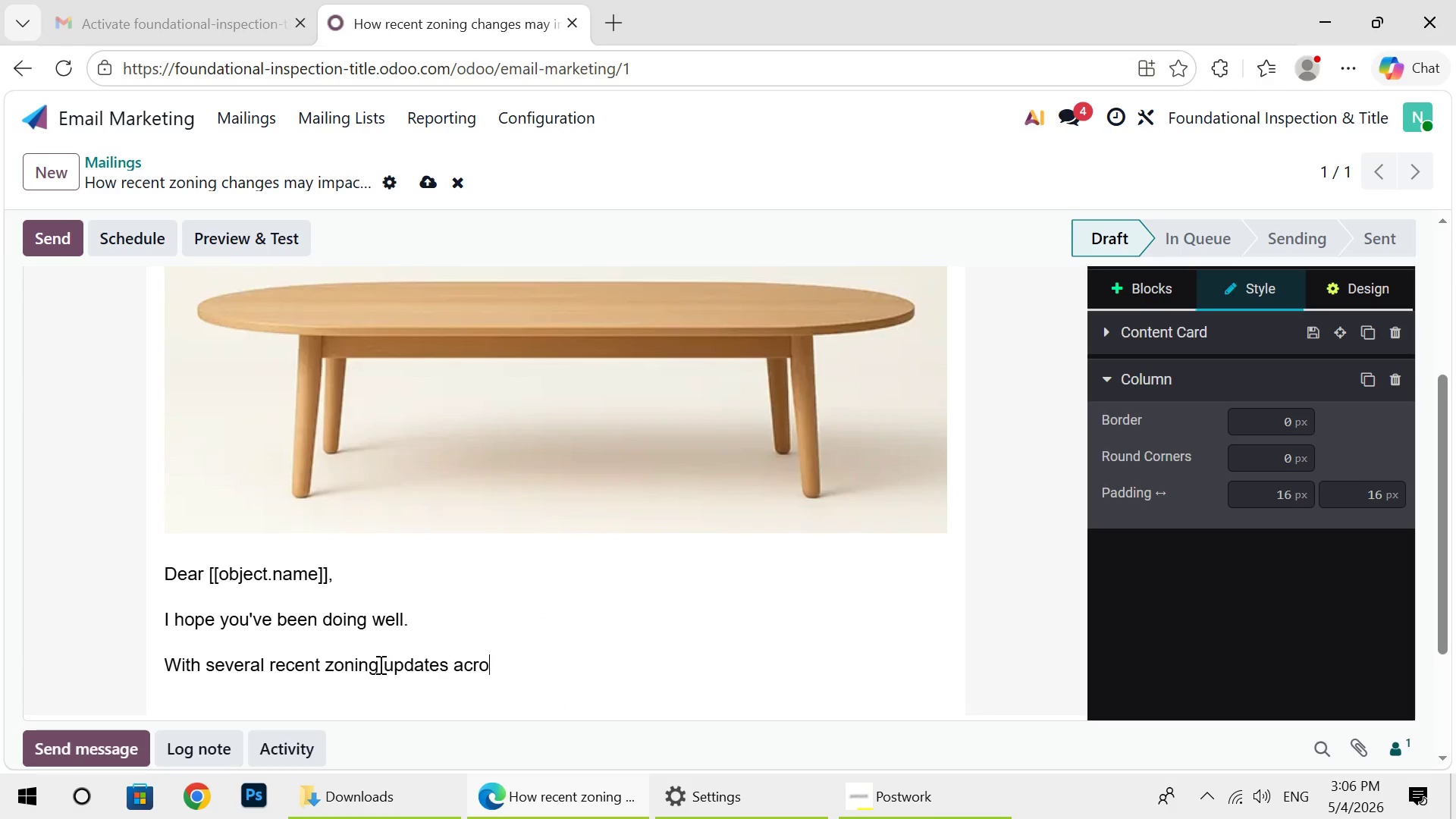 
type(ss key market)
 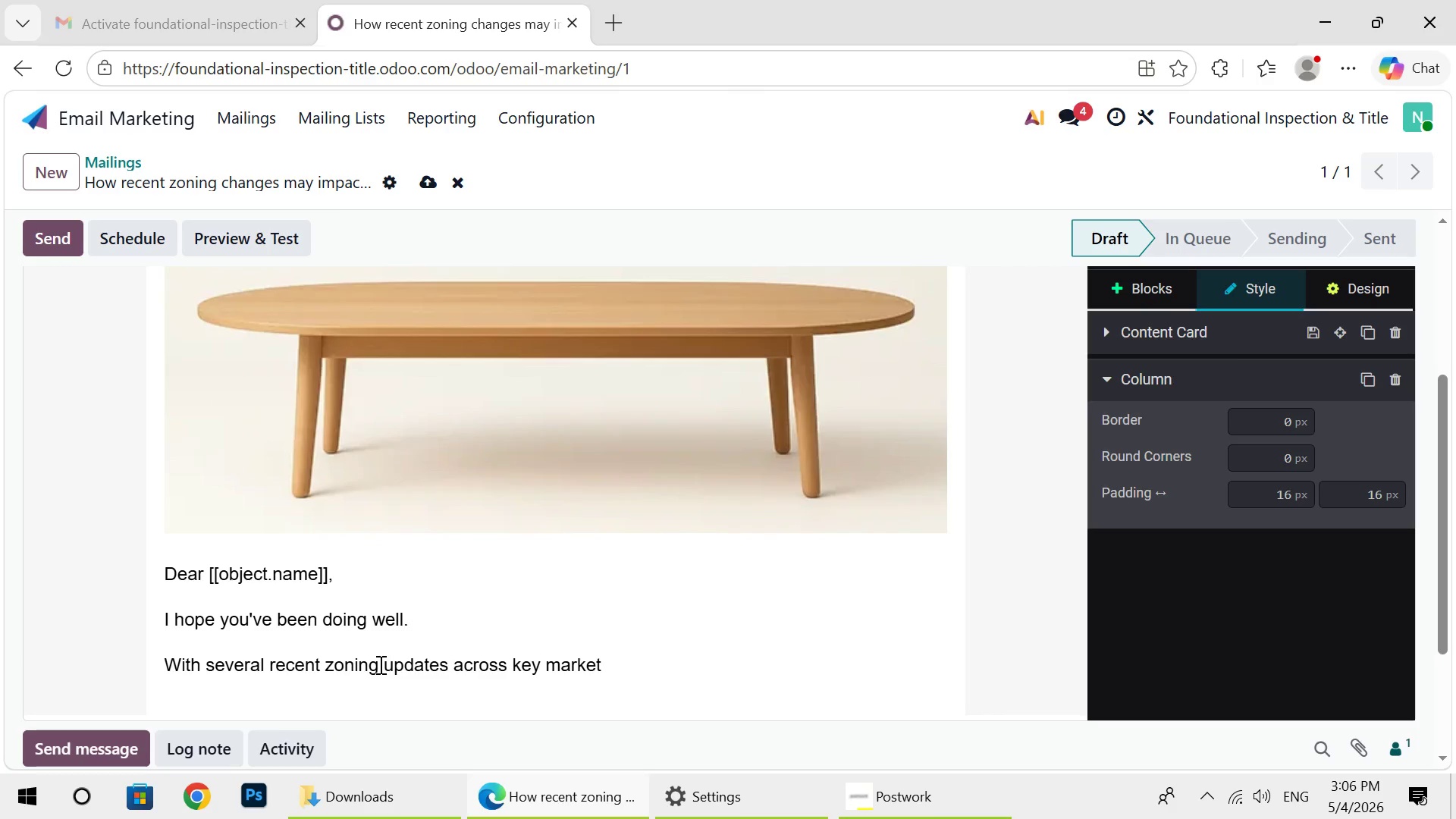 
wait(5.28)
 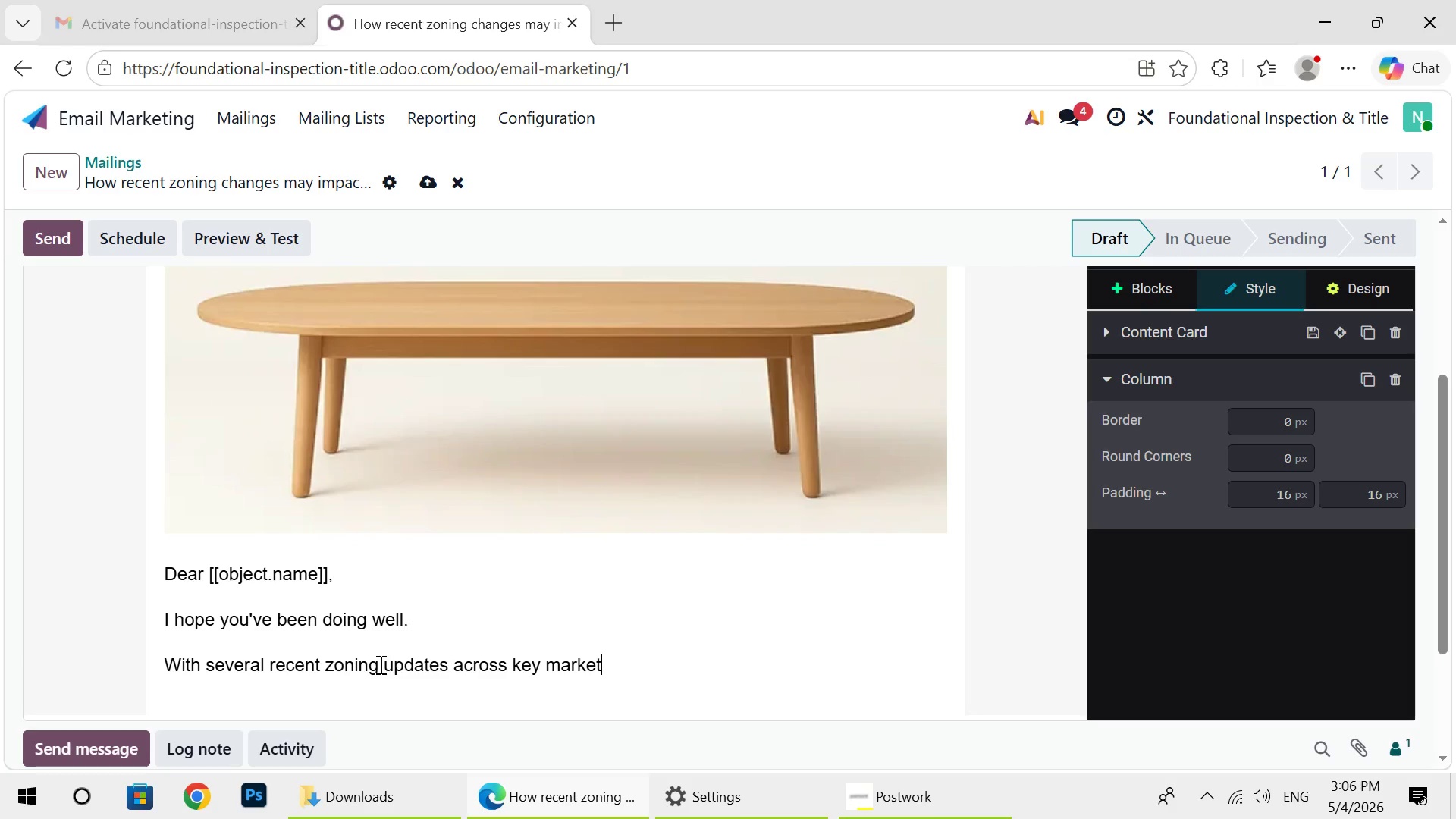 
type(ts )
key(Backspace)
key(Backspace)
key(Backspace)
type(s )
 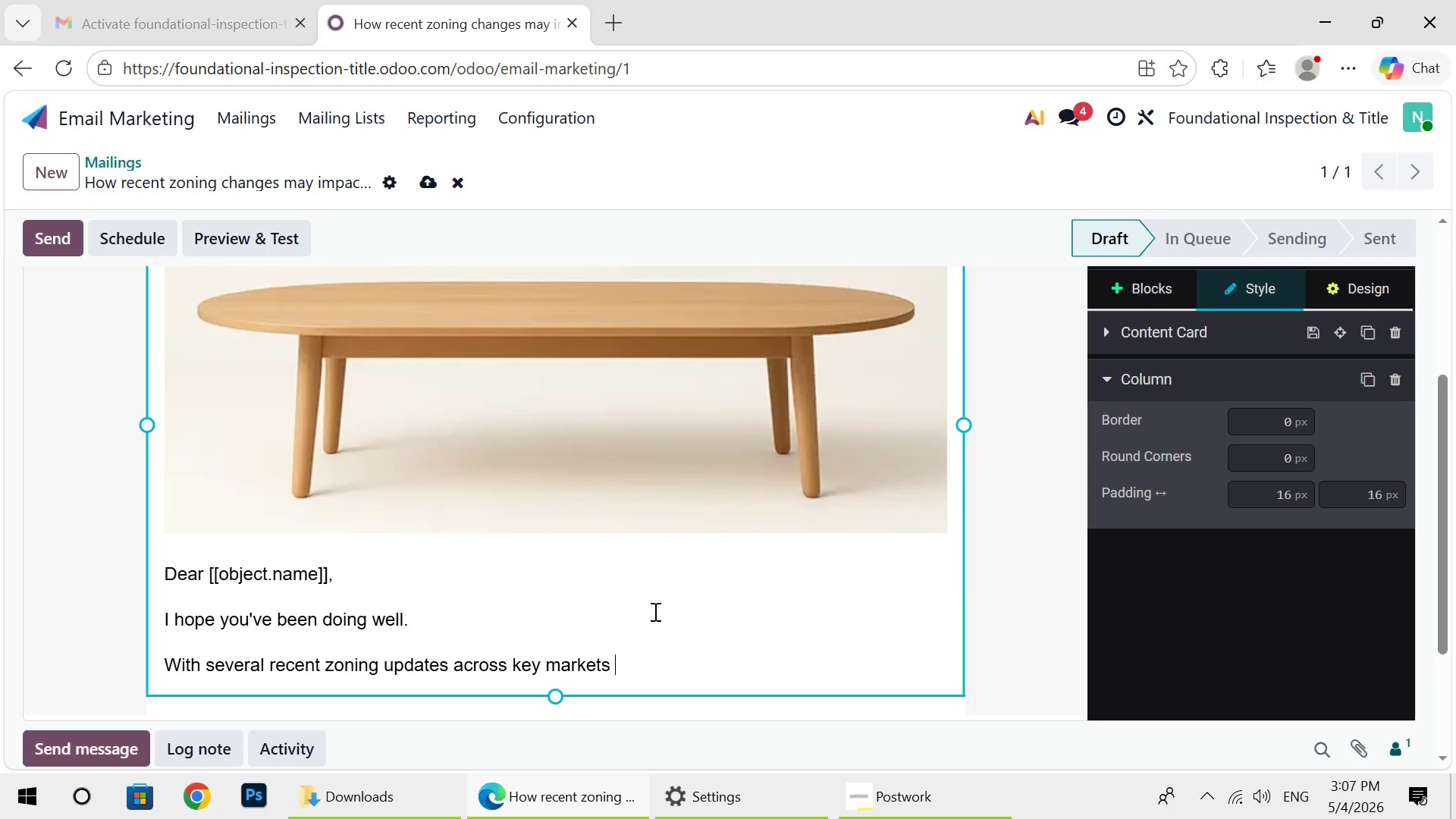 
wait(90.84)
 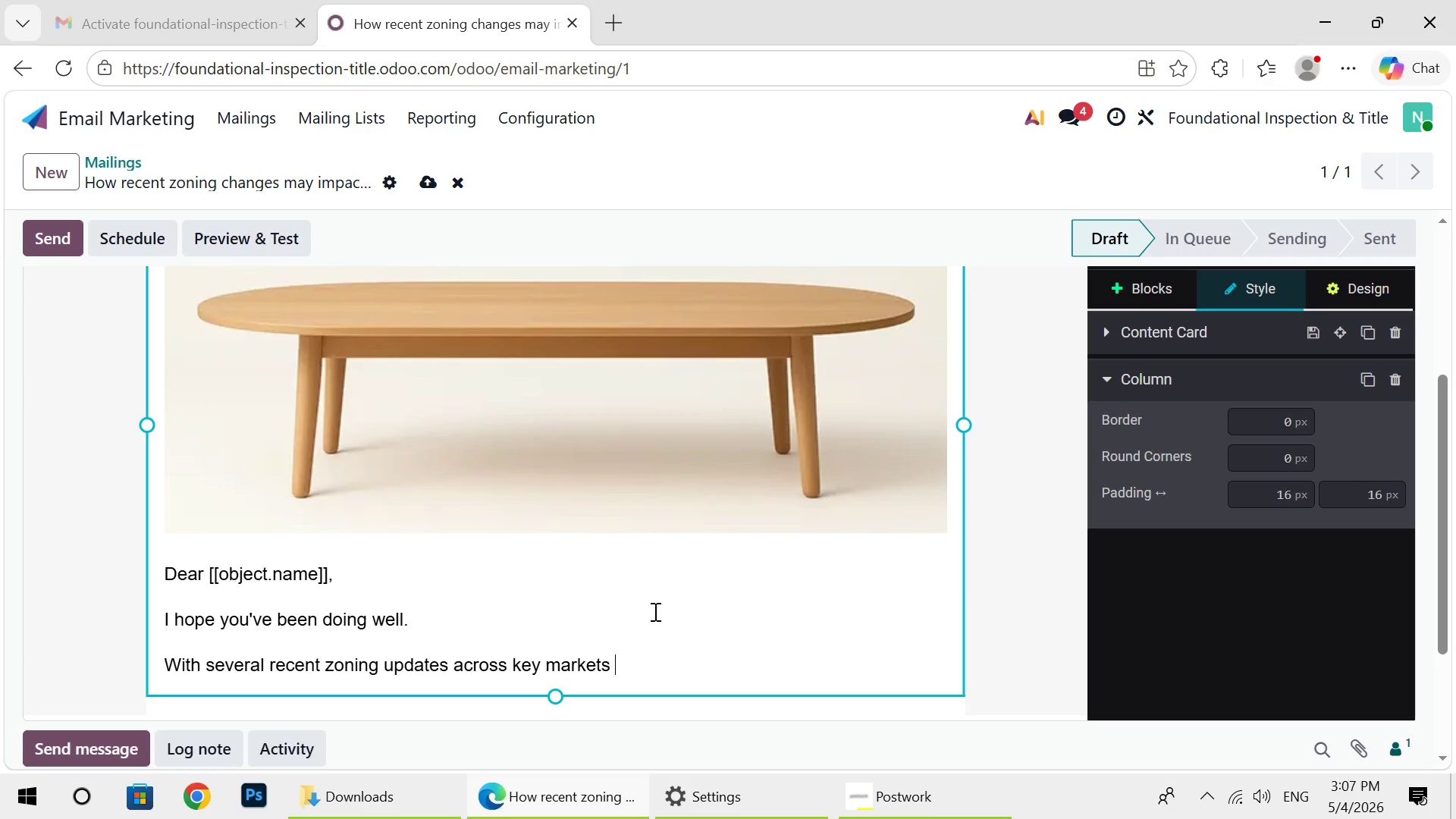 
key(Backspace)
type(, we've )
 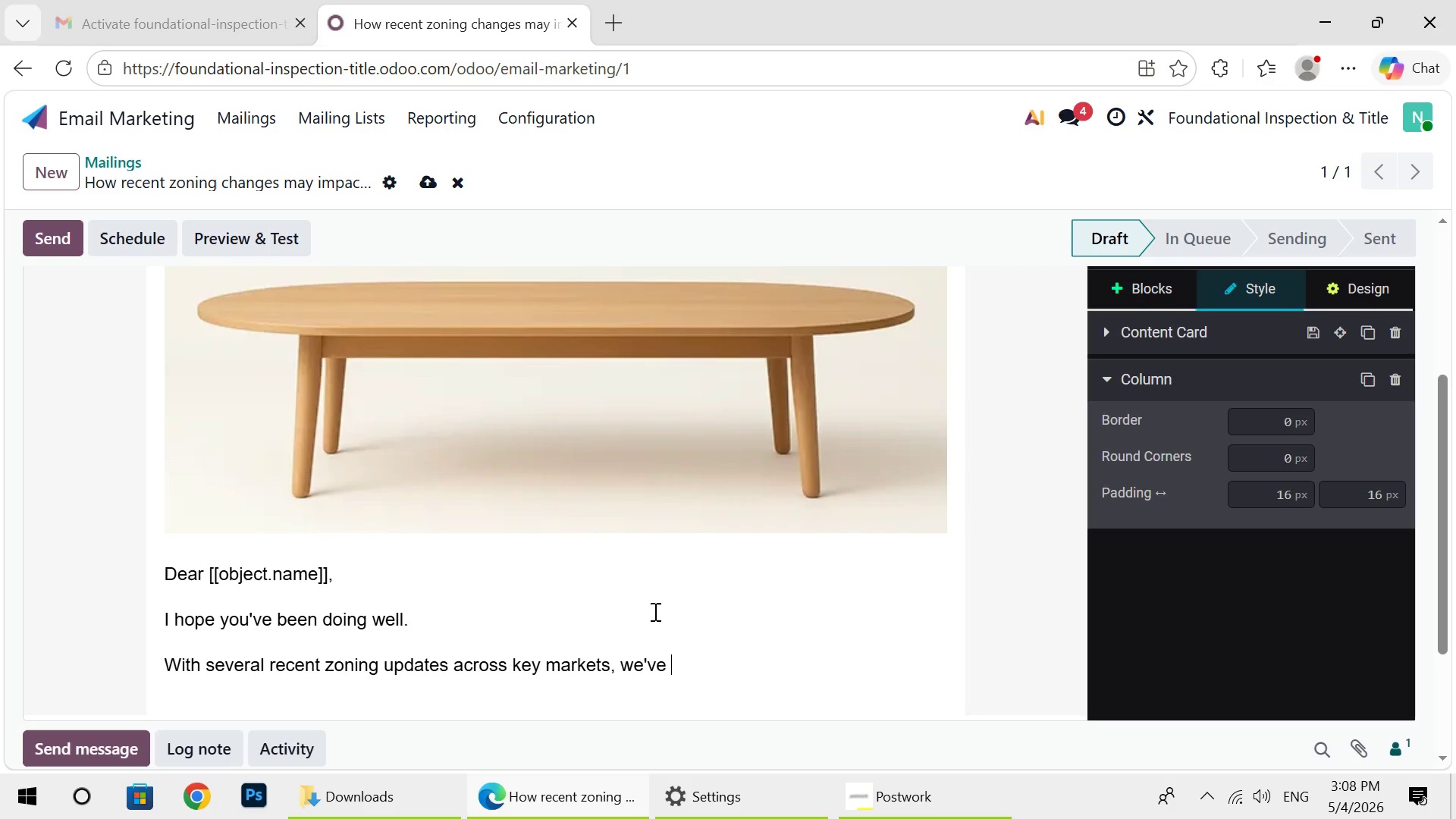 
wait(11.58)
 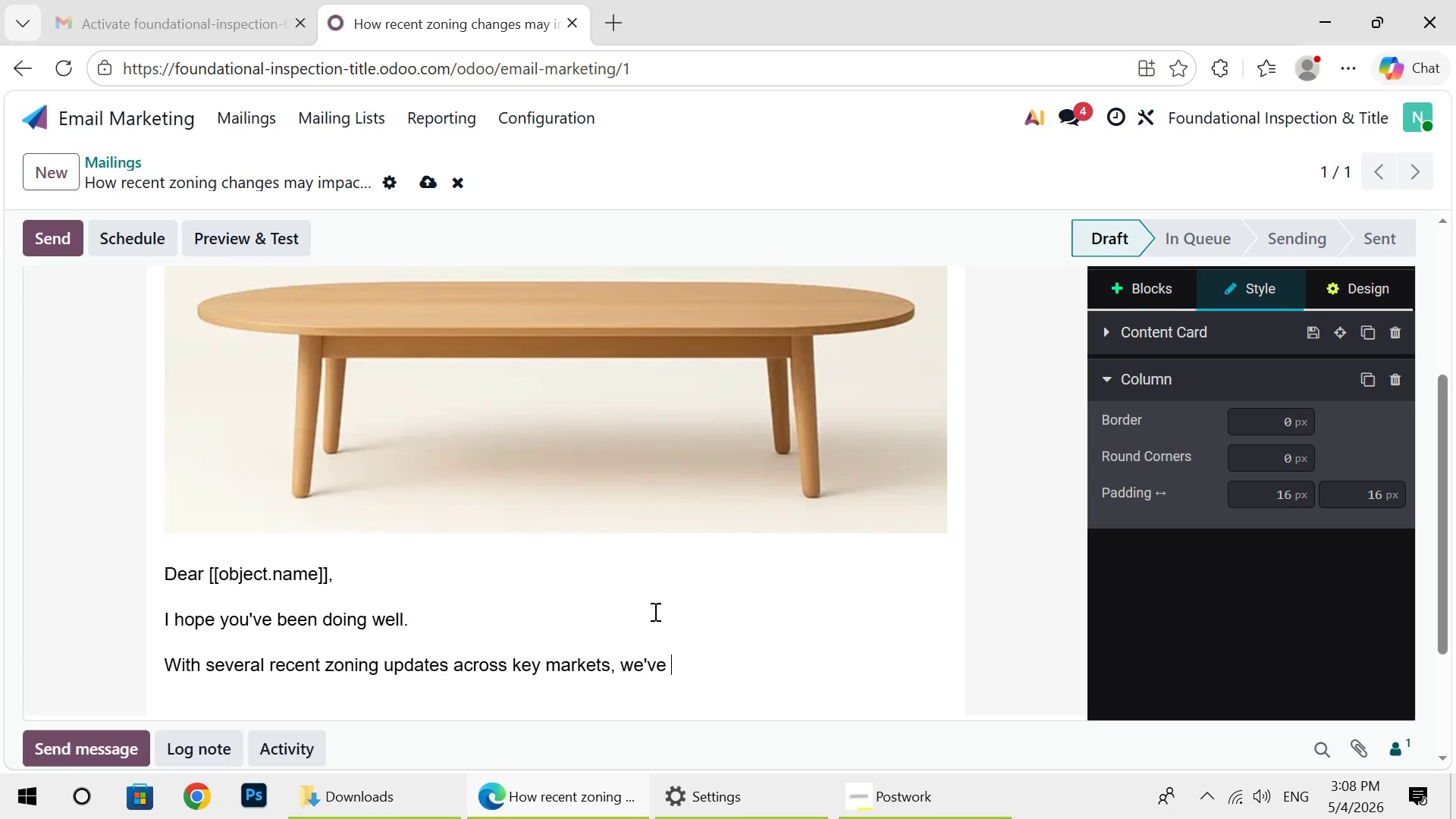 
type(seen )
 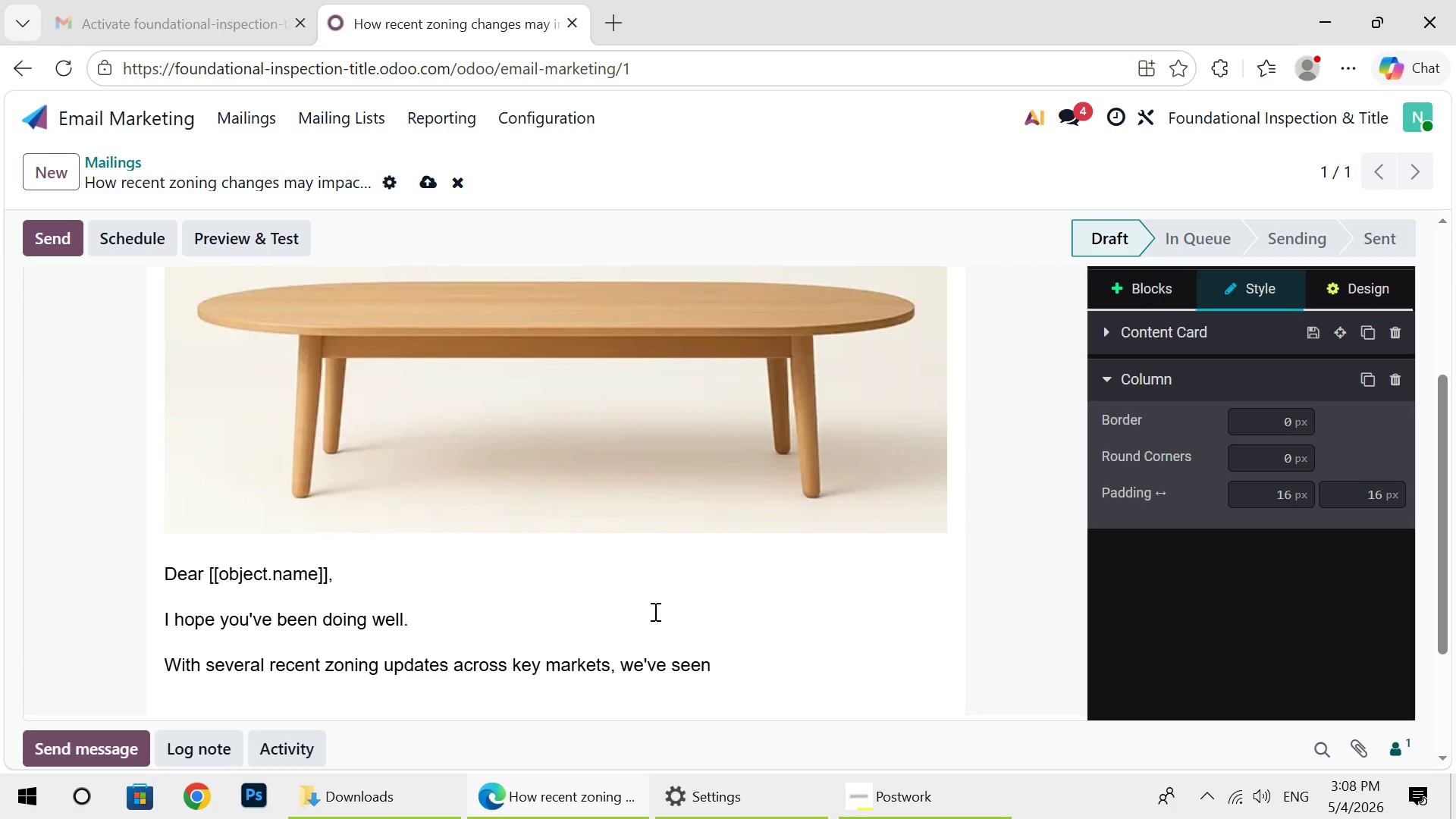 
wait(11.91)
 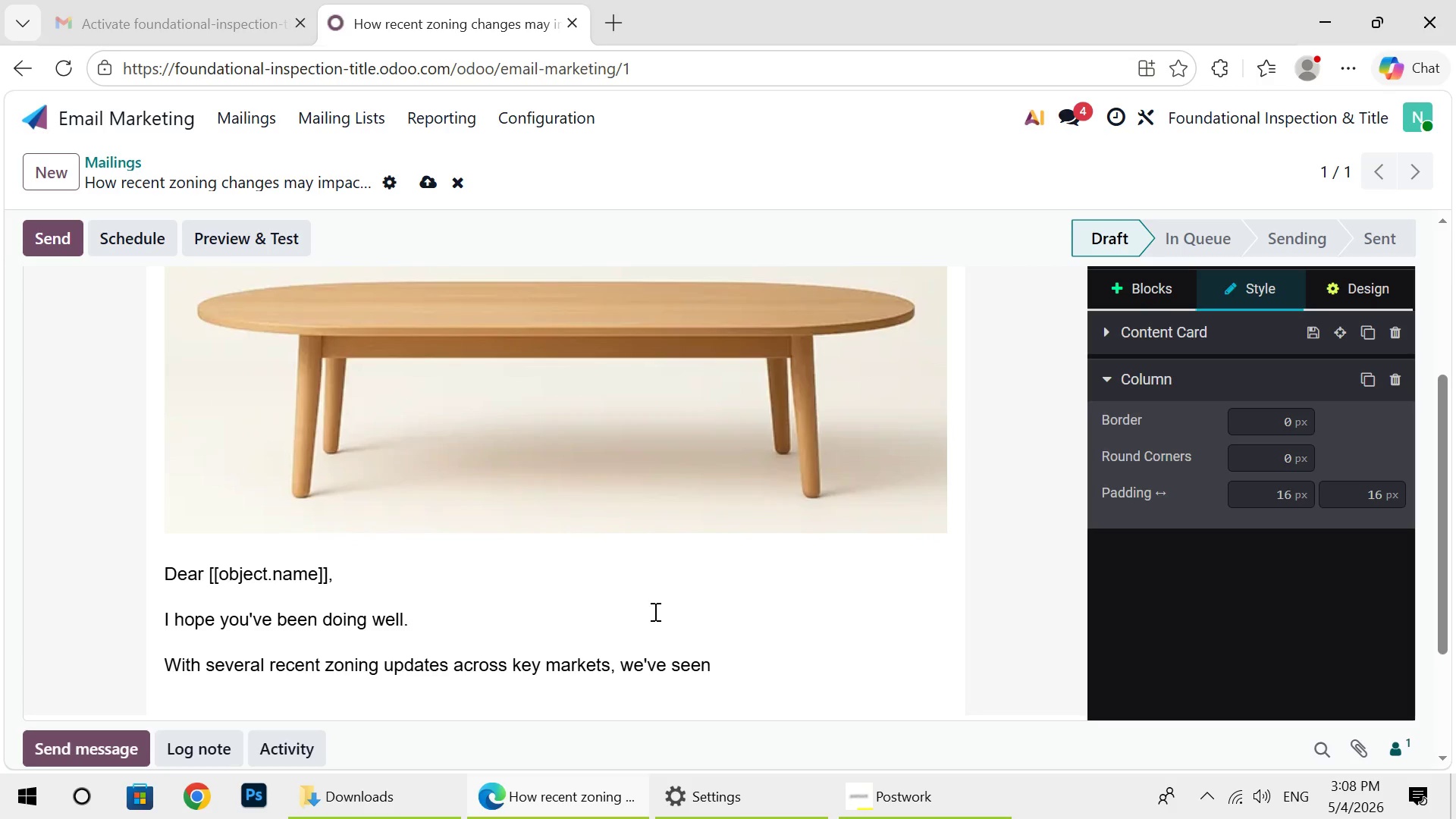 
type(a noticeable shift in)
 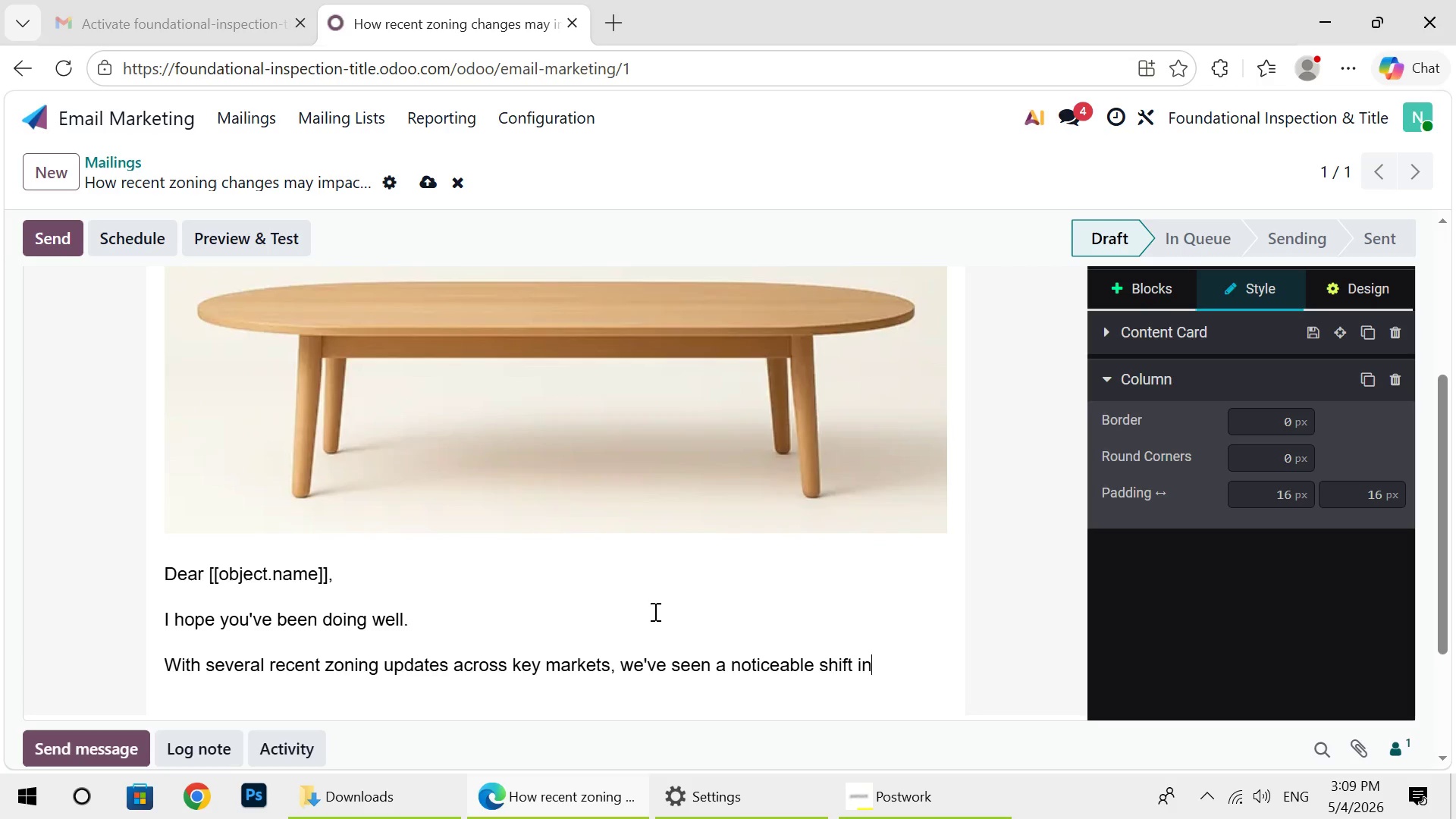 
wait(17.83)
 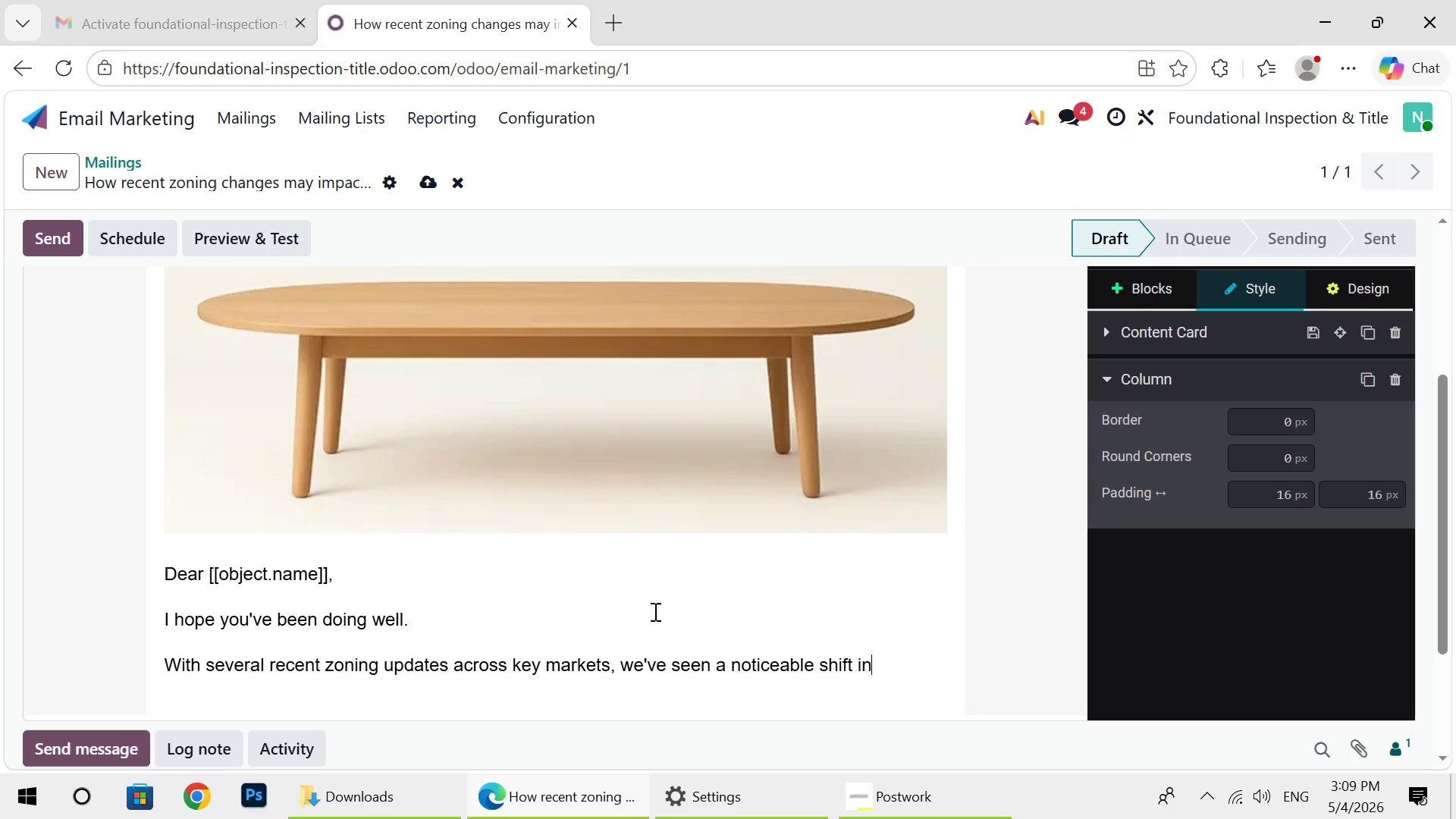 
type( how pre-lis)
 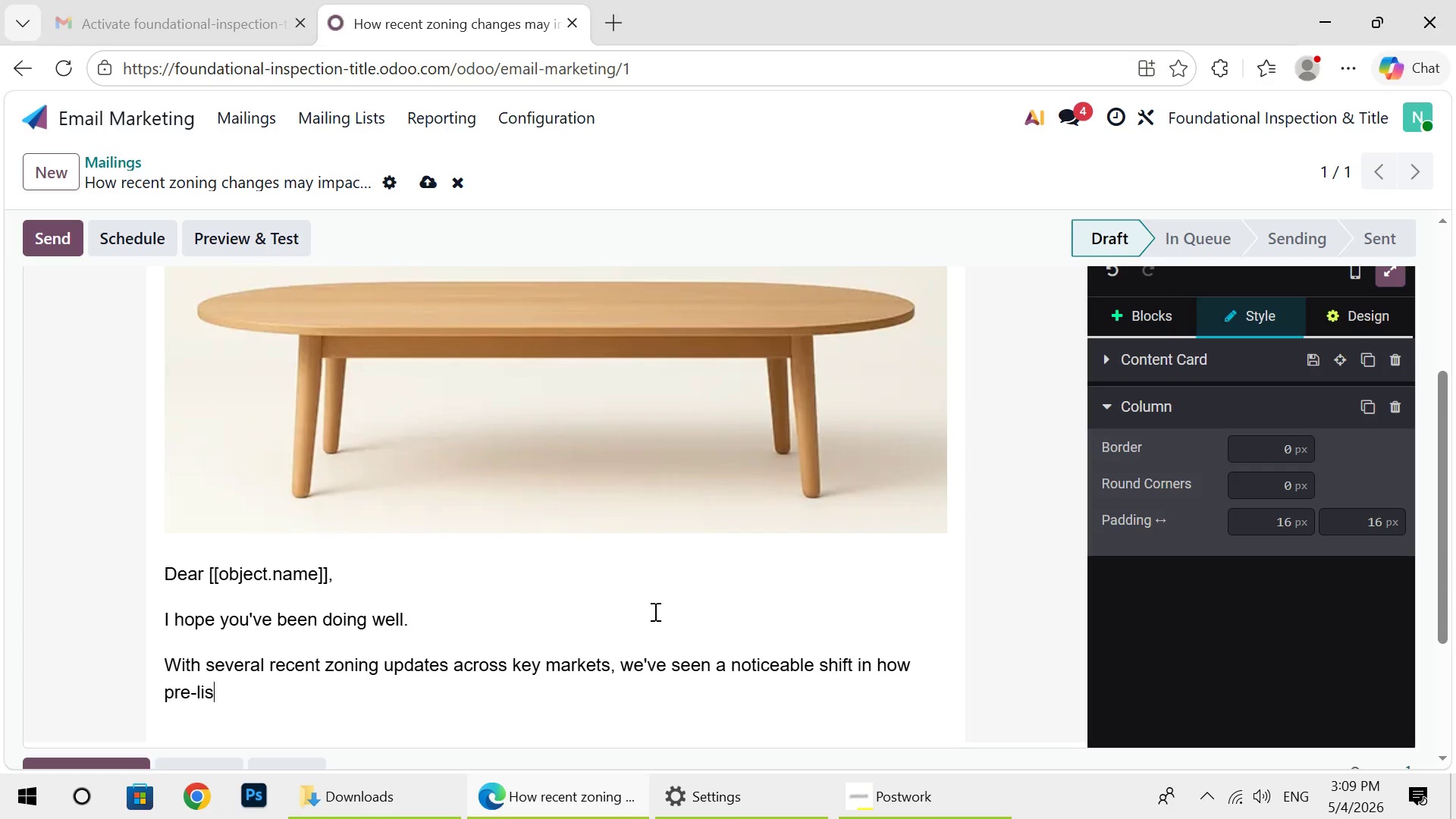 
type(ting inspections are being )
 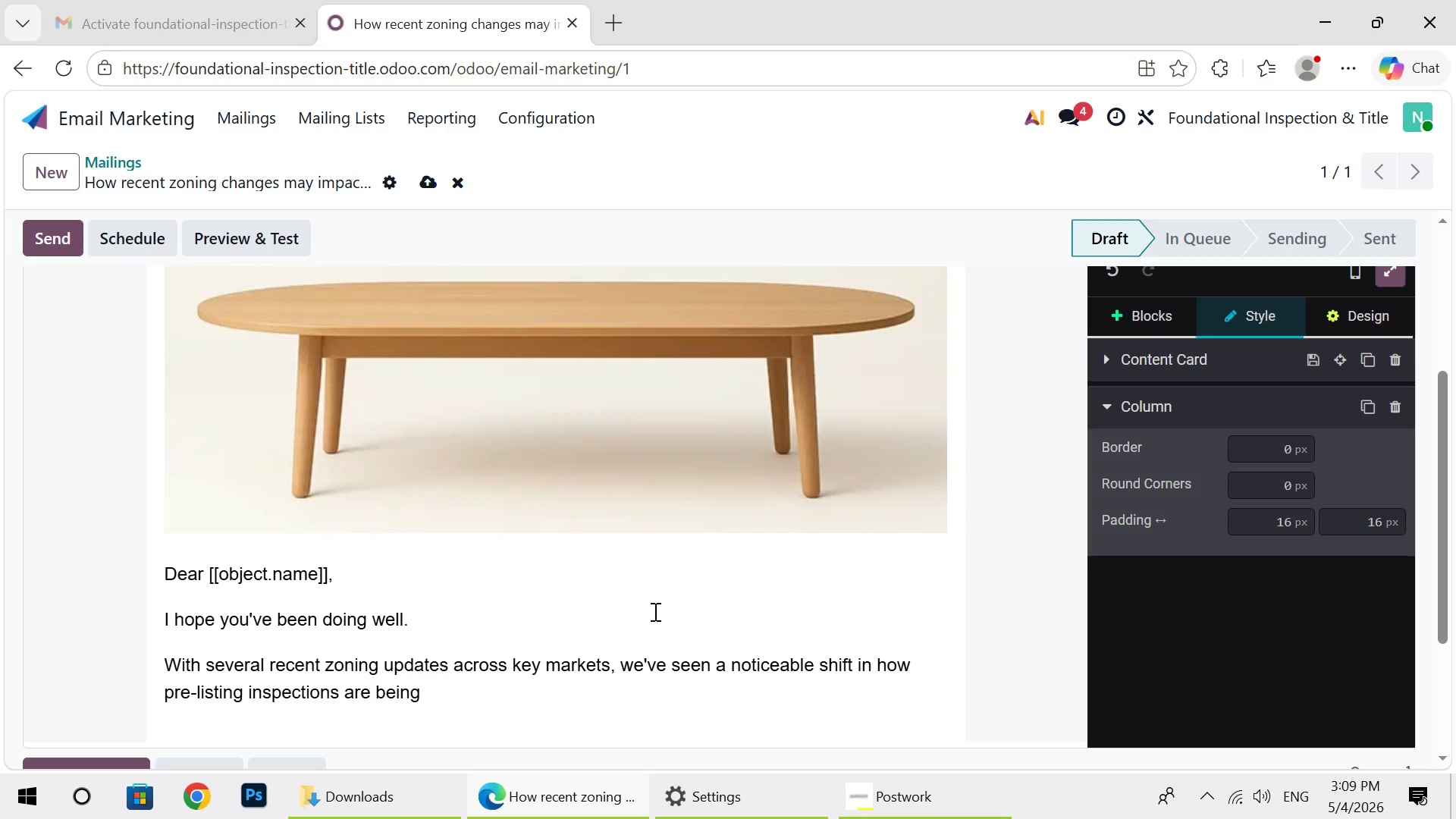 
wait(12.86)
 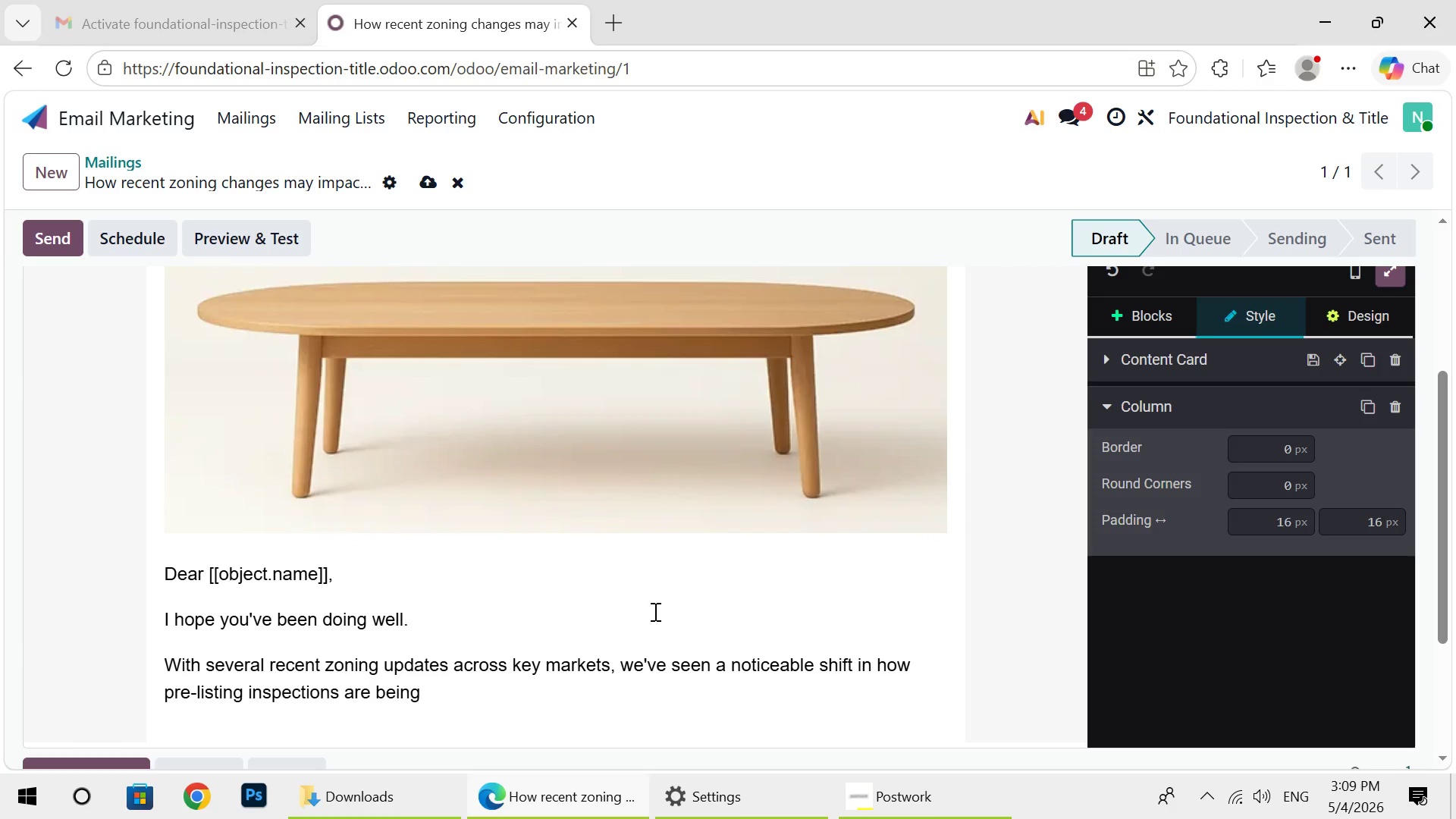 
type(evaluated particula)
 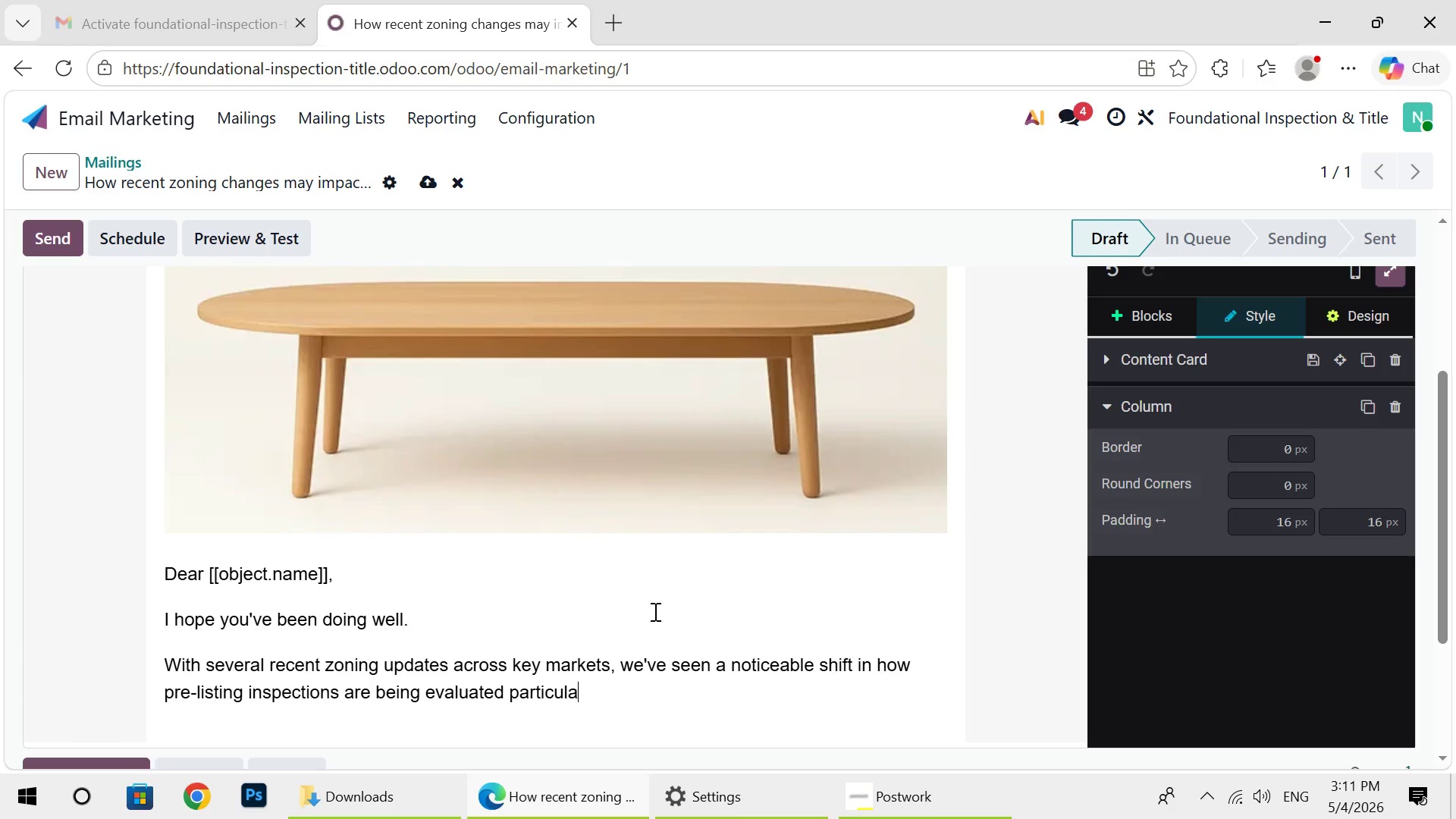 
wait(52.84)
 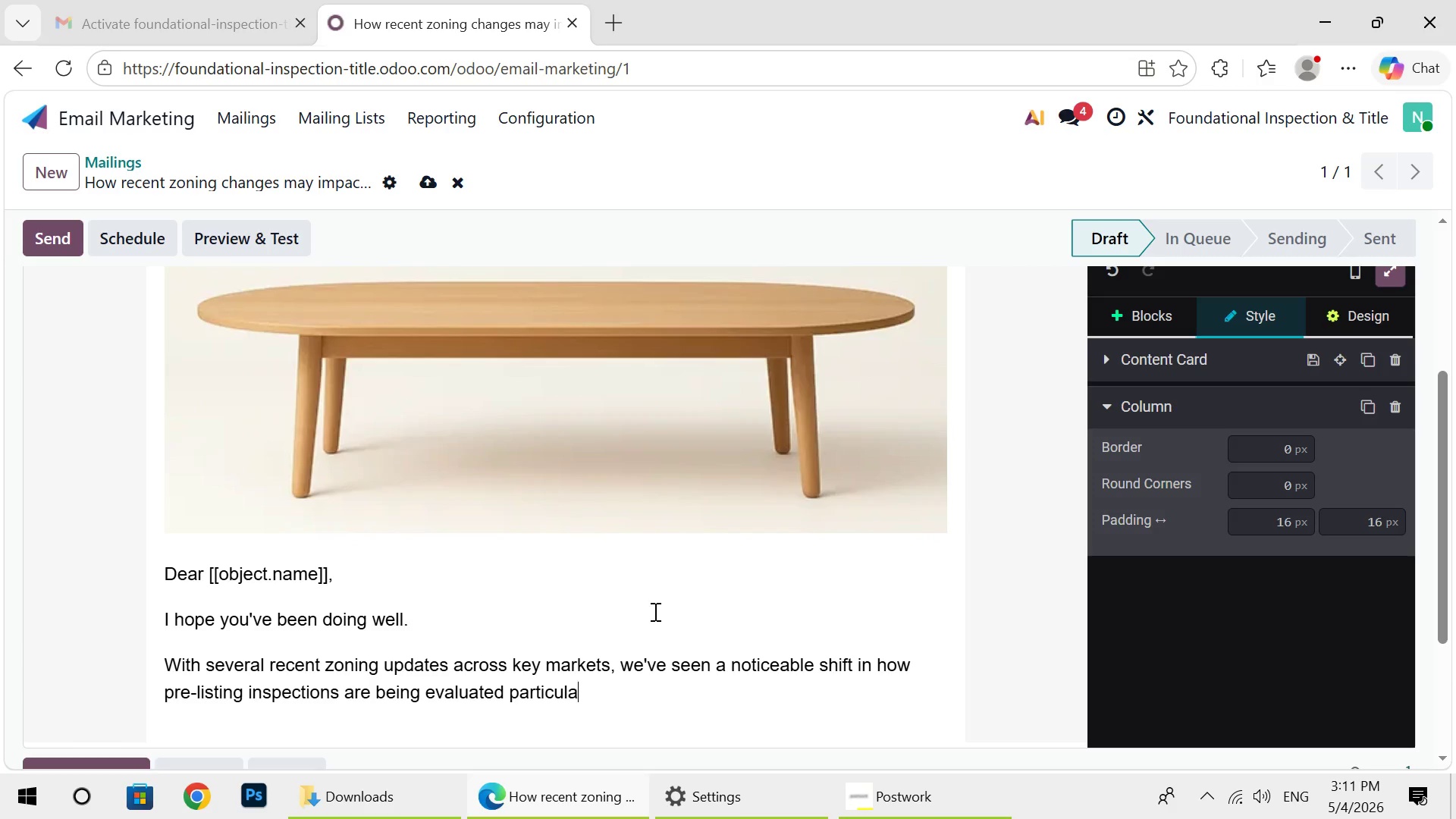 
type(rly in areas involving property use, additions )
 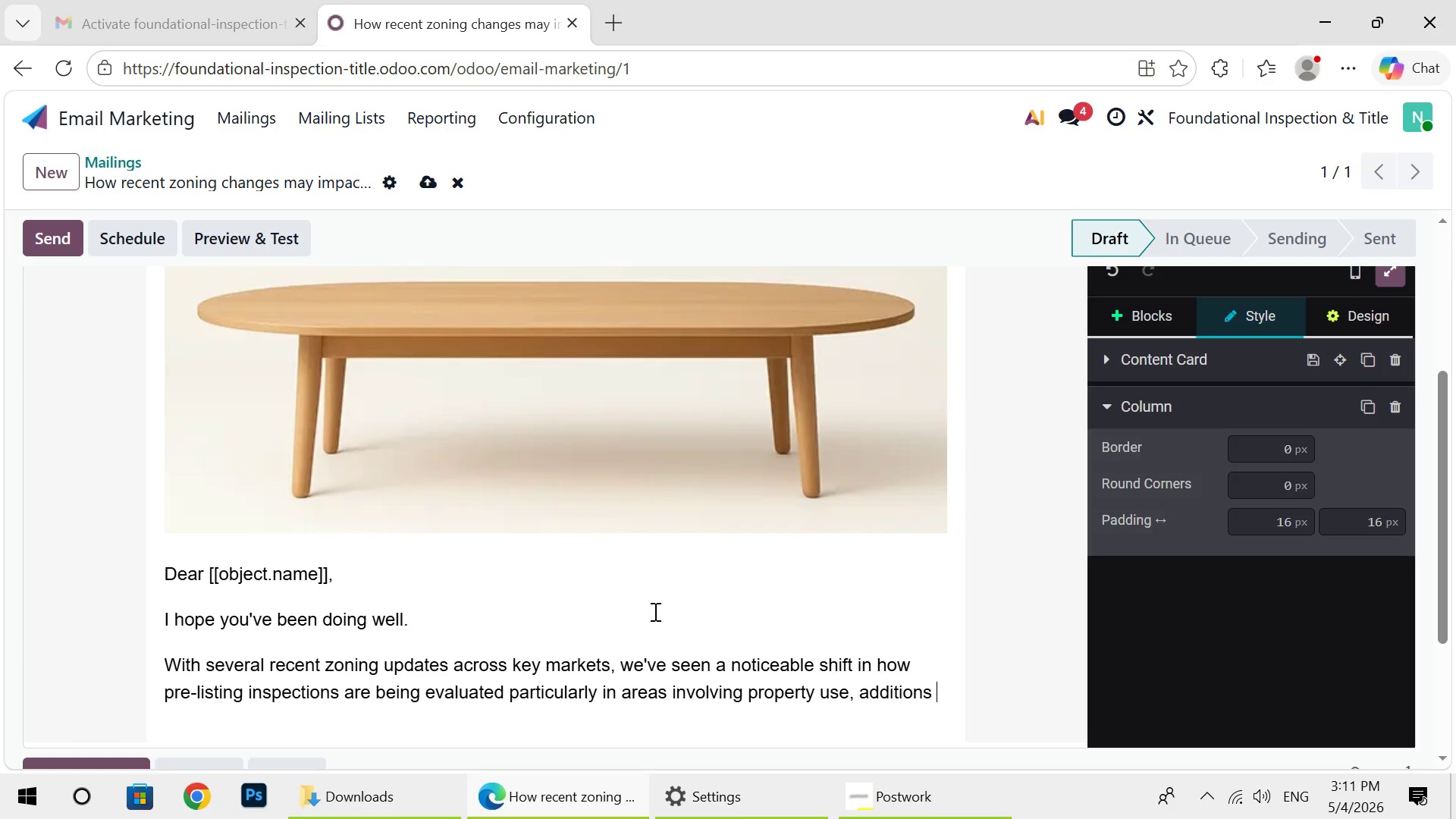 
key(Backspace)
type(, and com)
 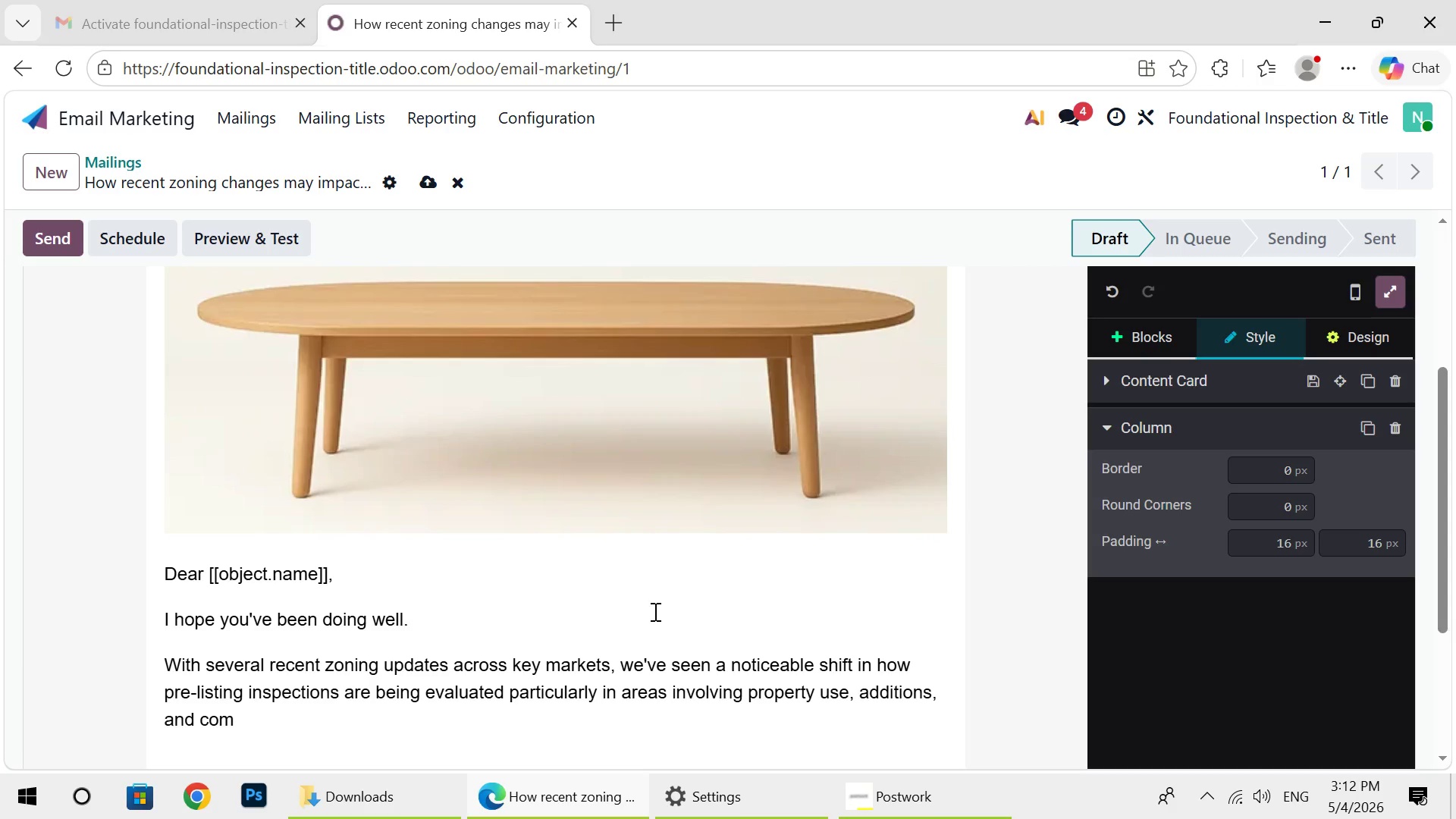 
wait(59.73)
 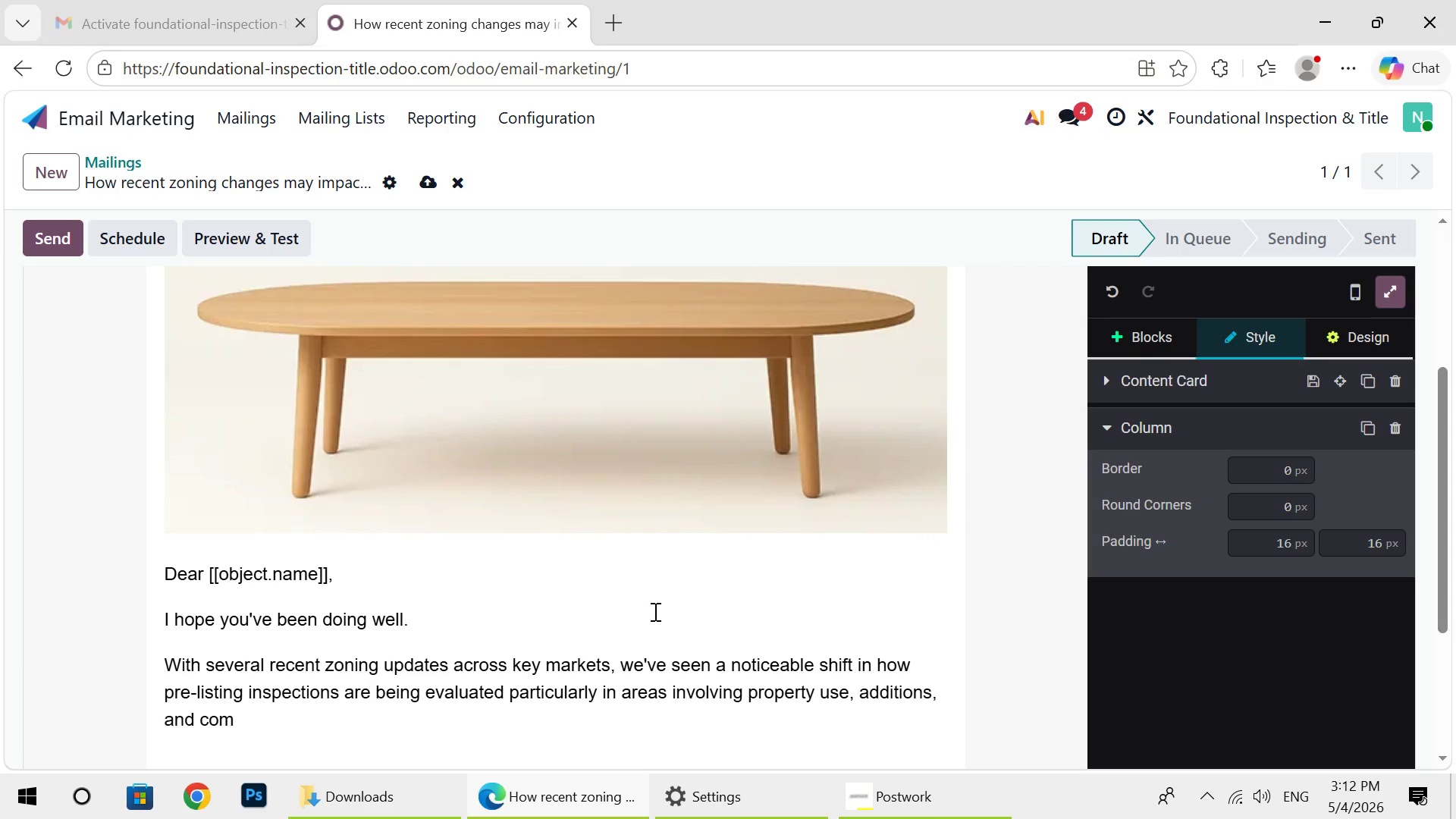 
type(pliance)
 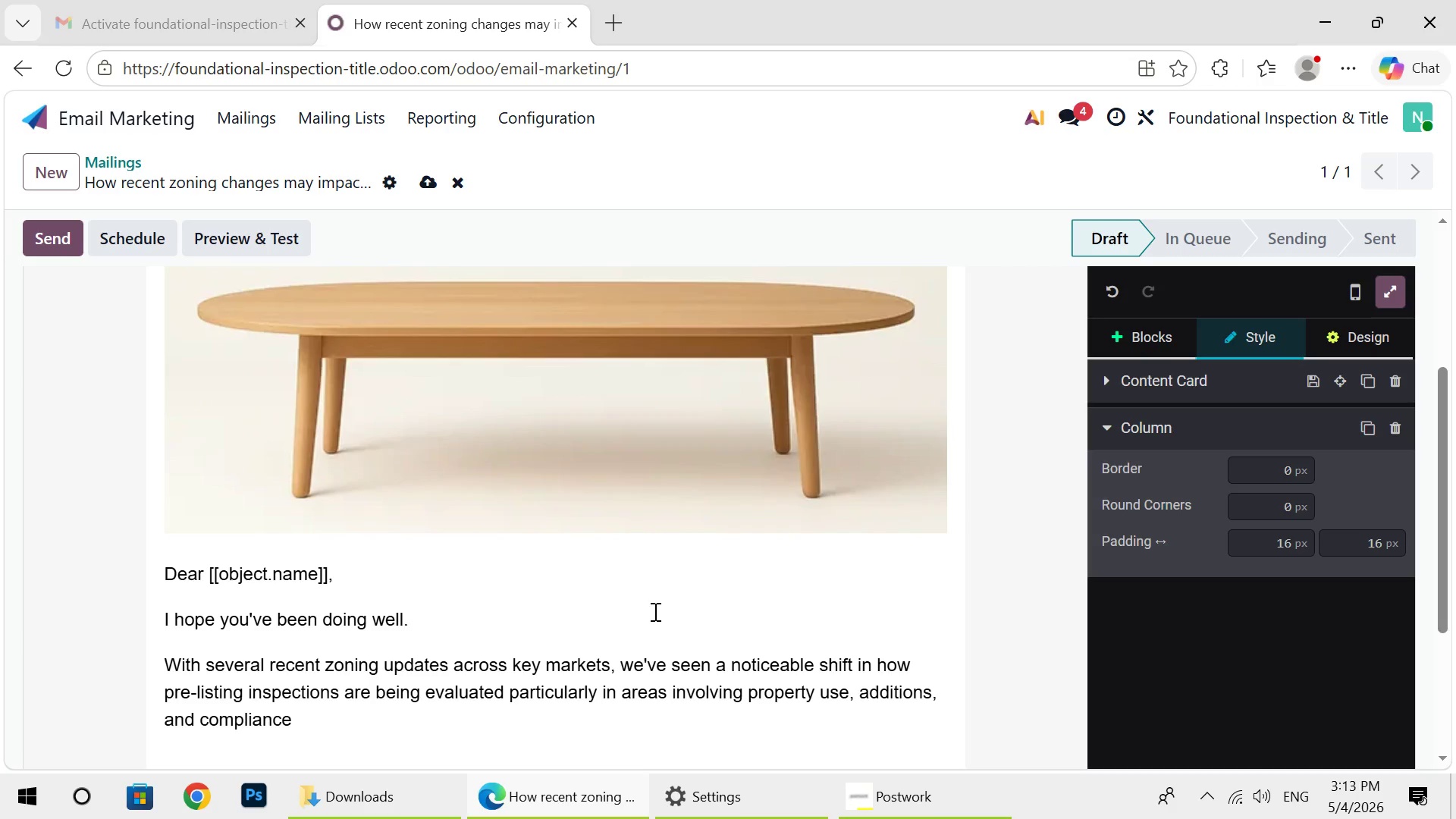 
type( documentati)
 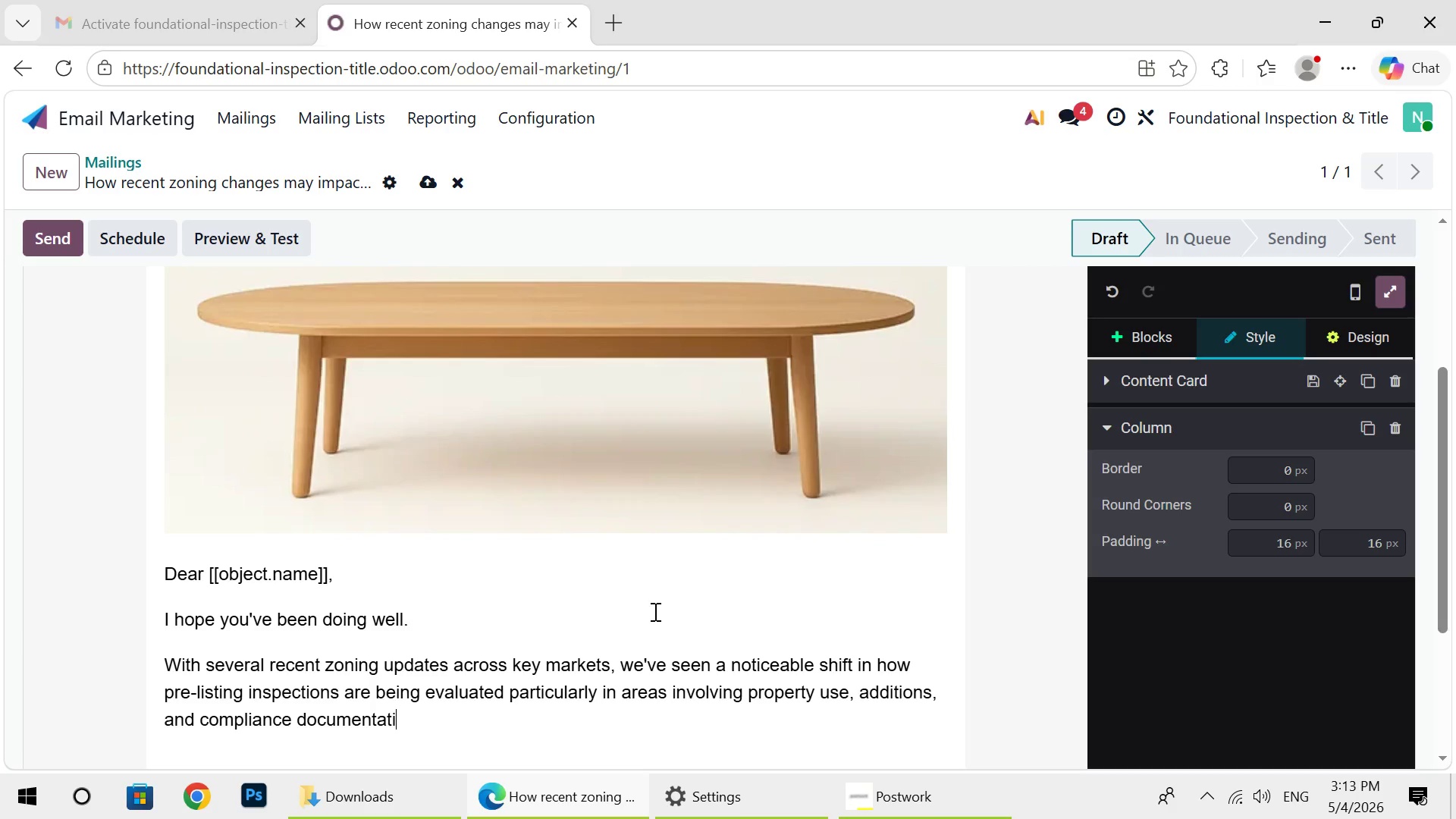 
wait(34.67)
 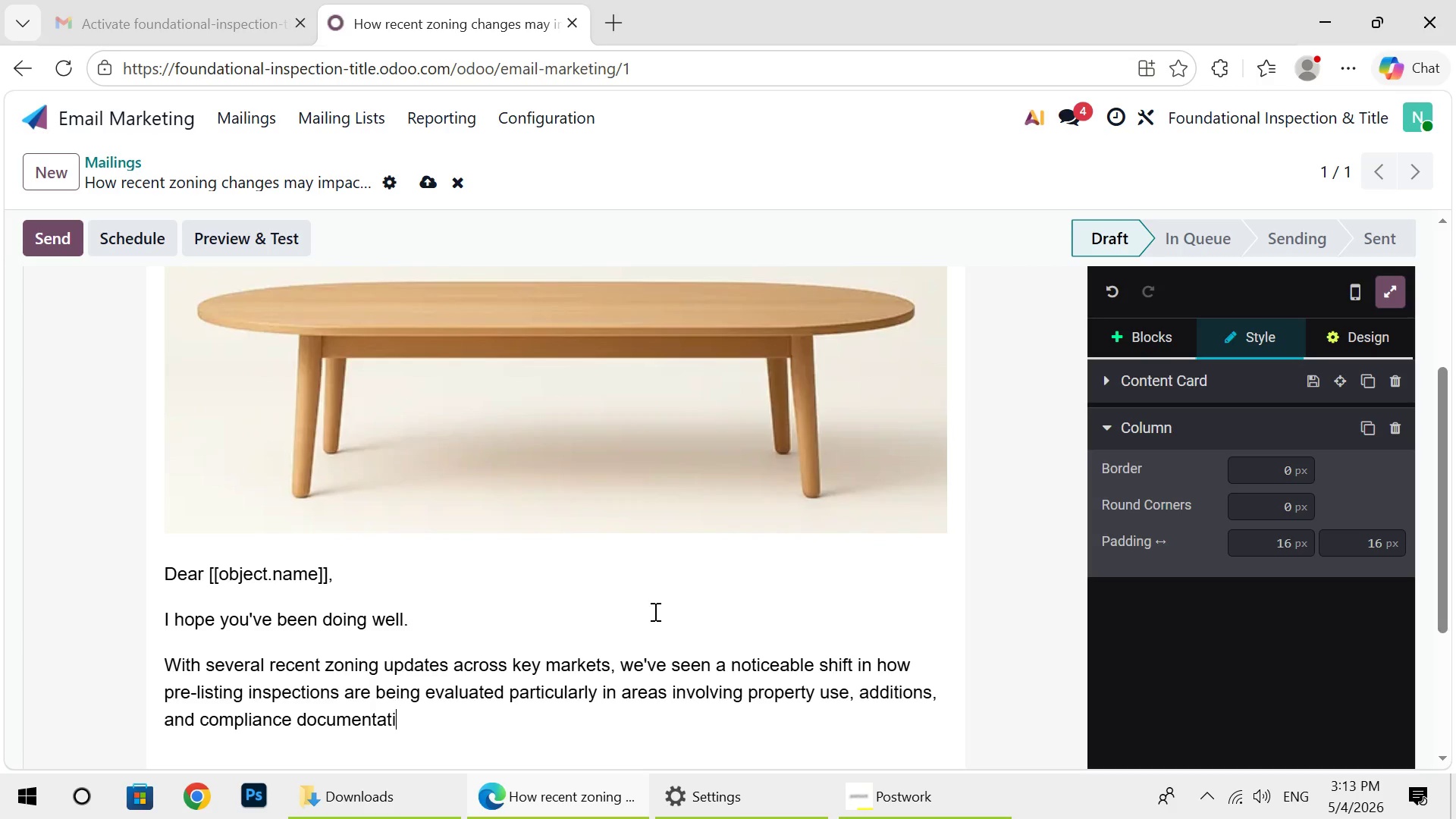 
type(on.)
 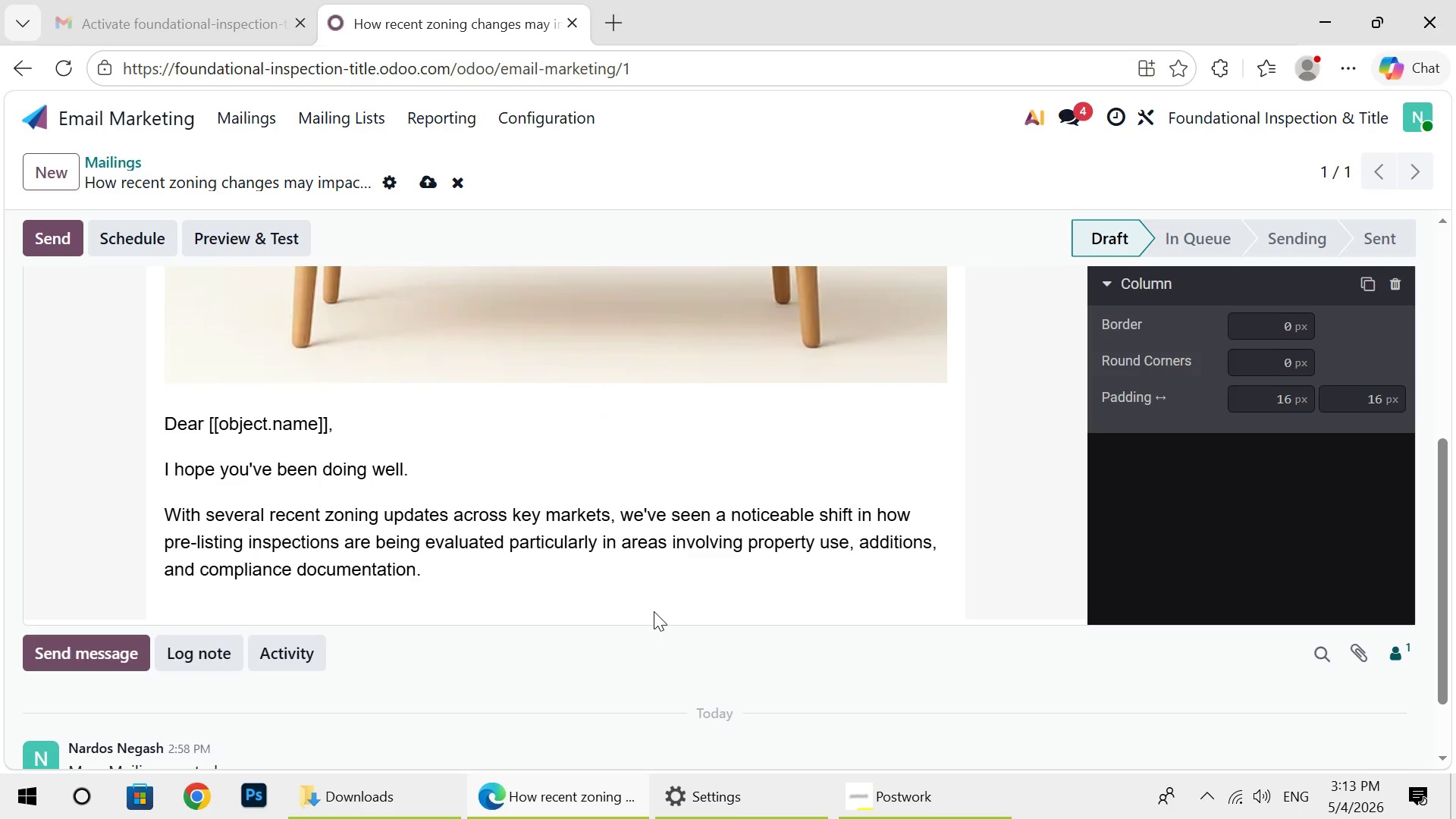 
key(Enter)
 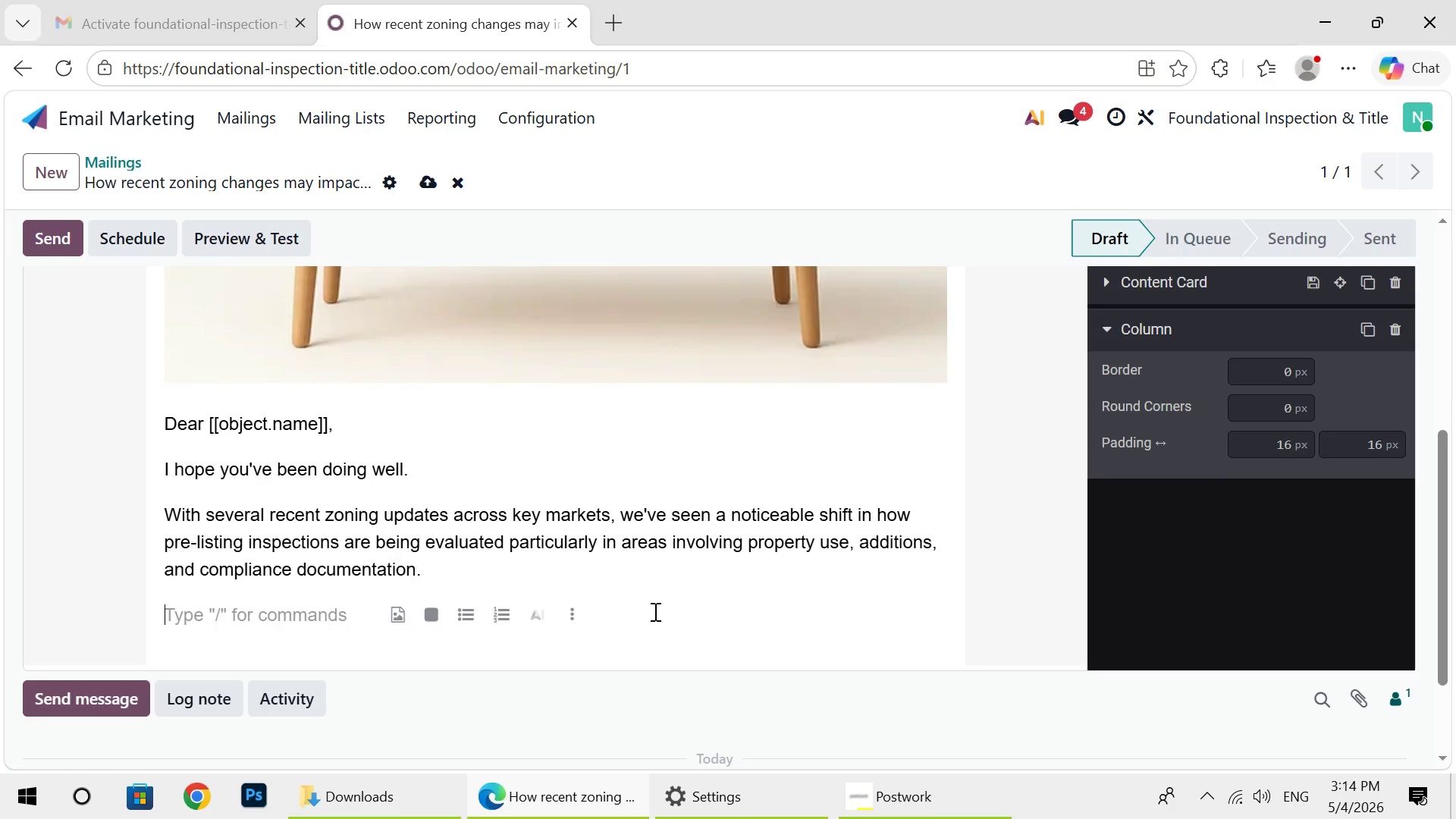 
wait(7.8)
 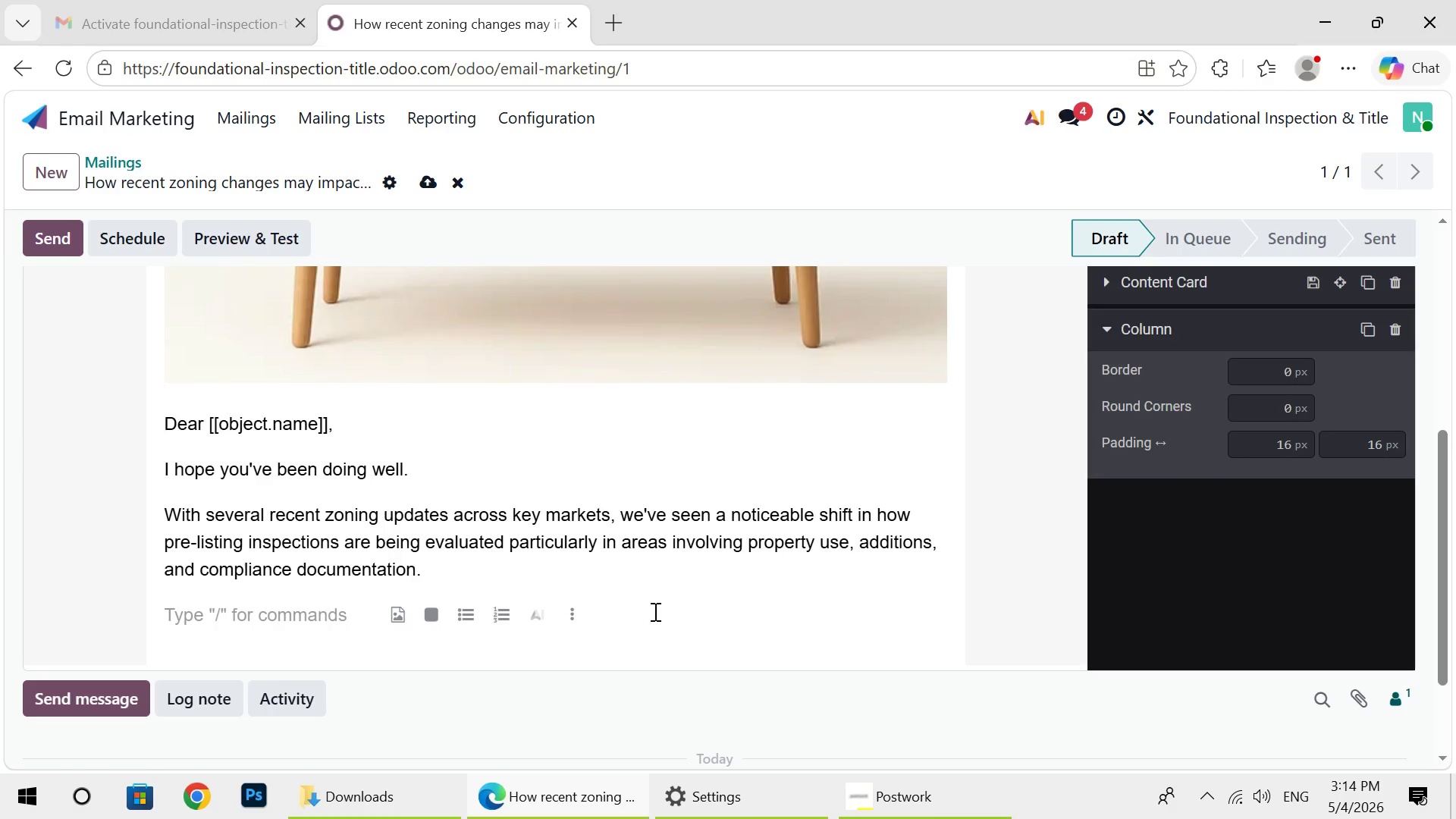 
type(For age)
 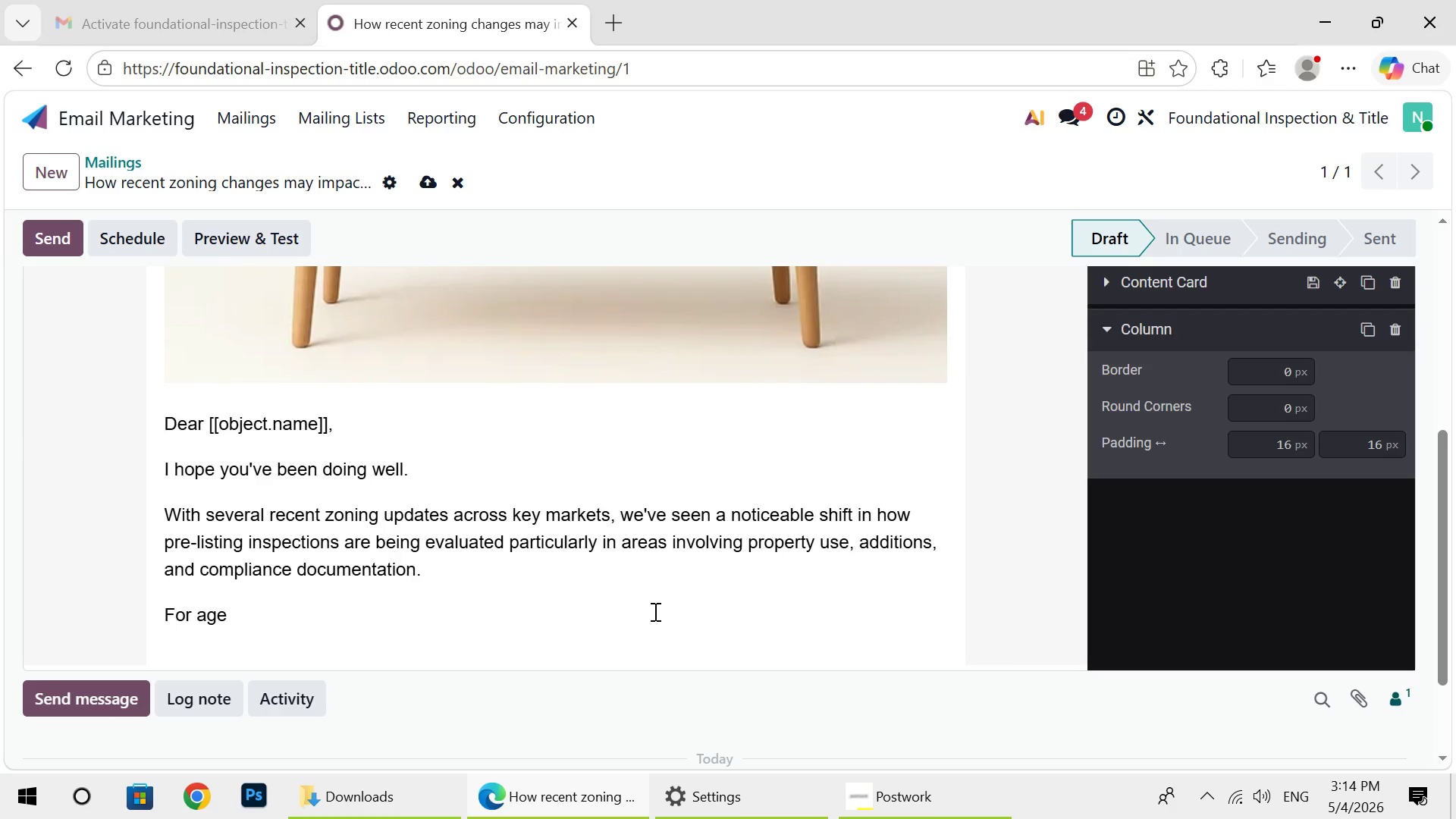 
wait(38.61)
 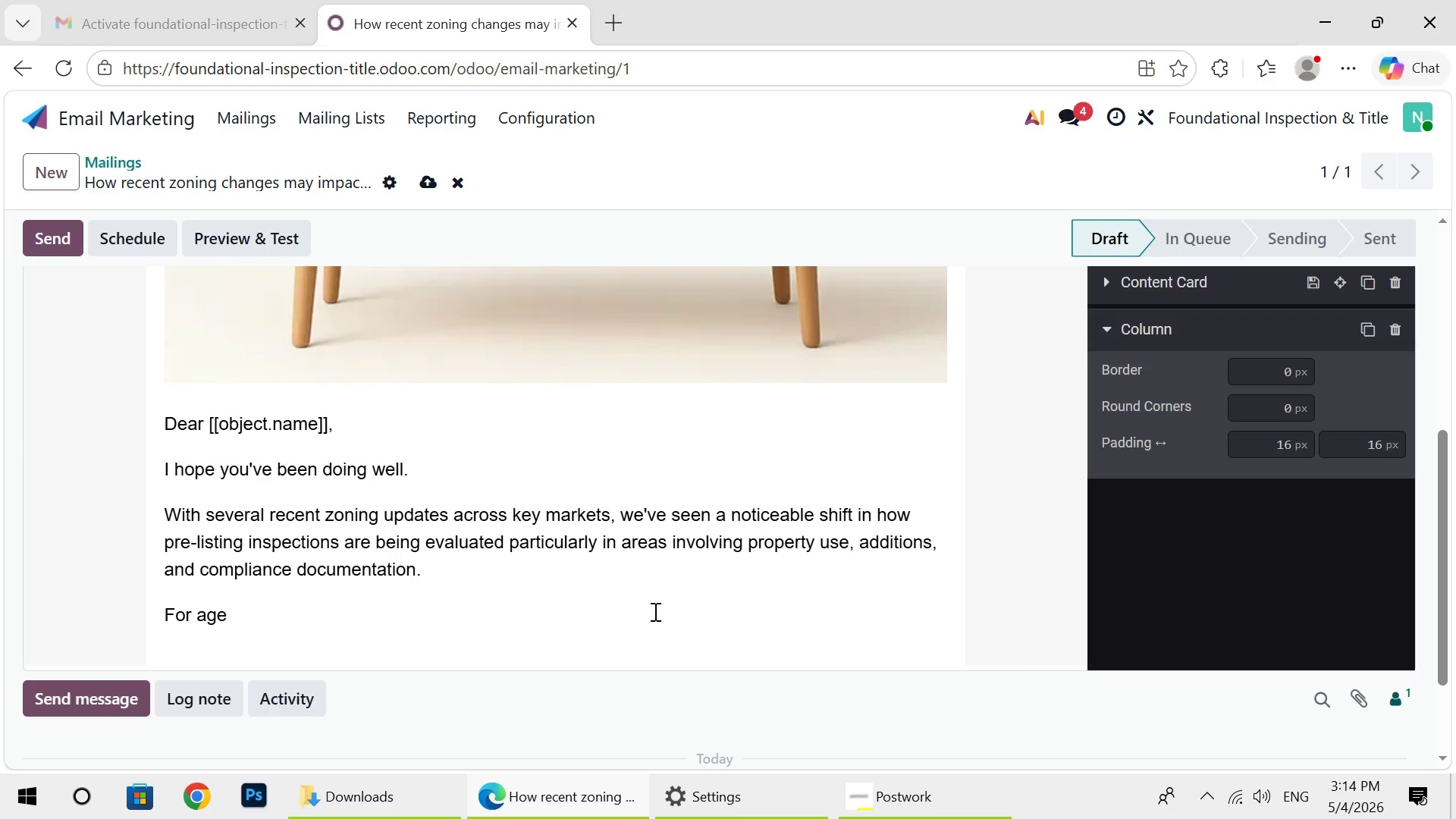 
type(nts, this creates)
 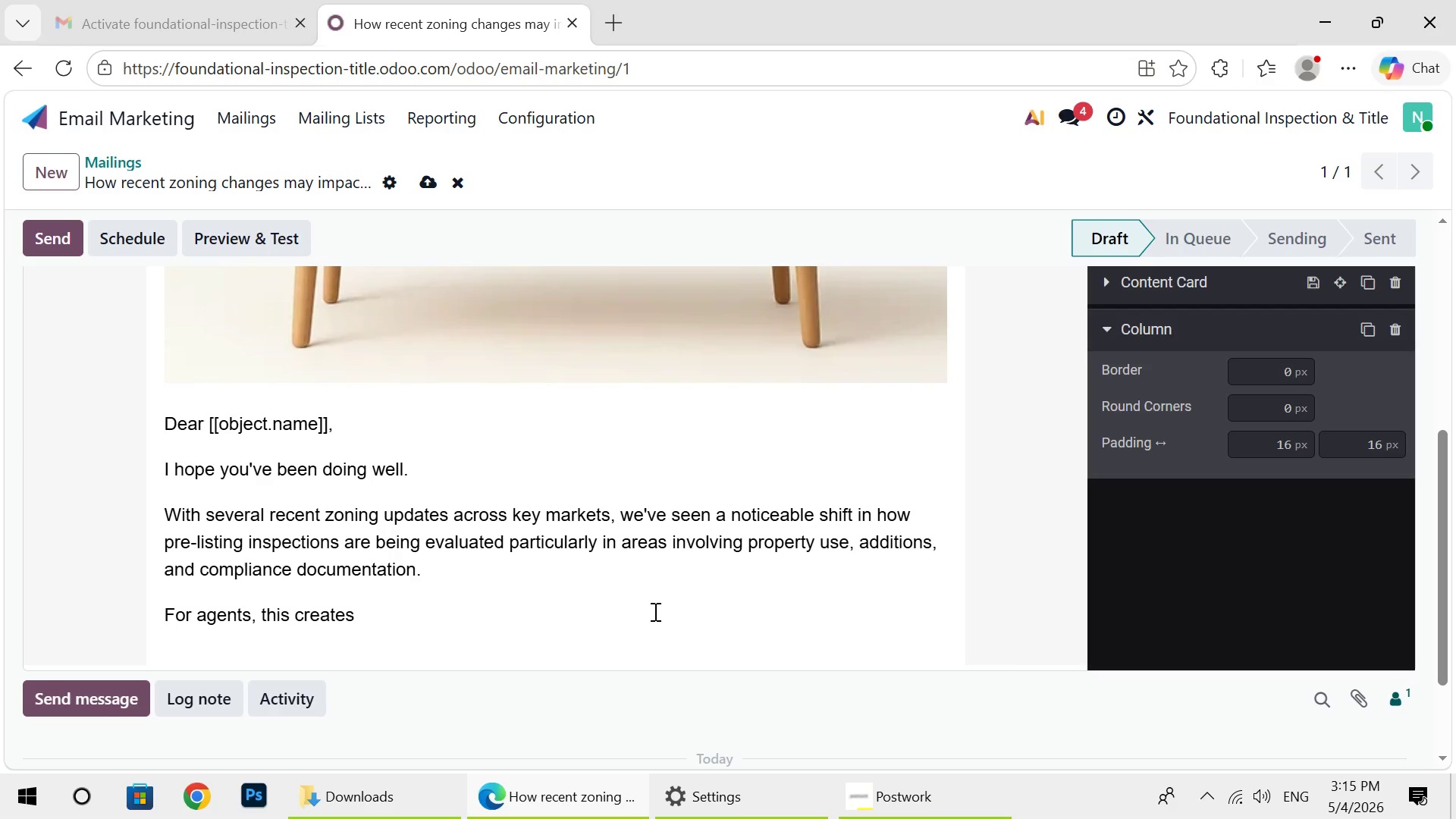 
wait(19.67)
 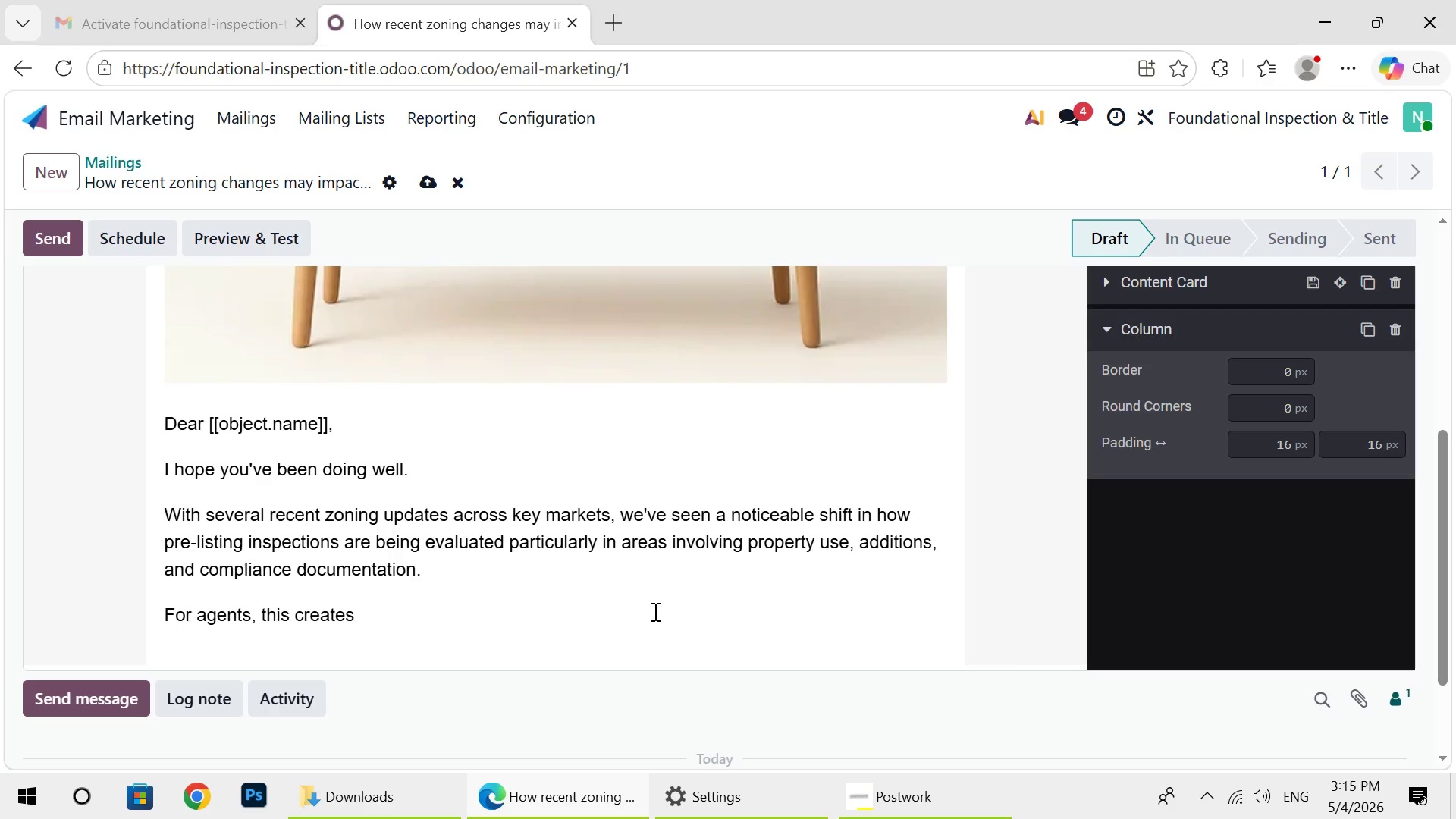 
type( both a risk and an oppo)
 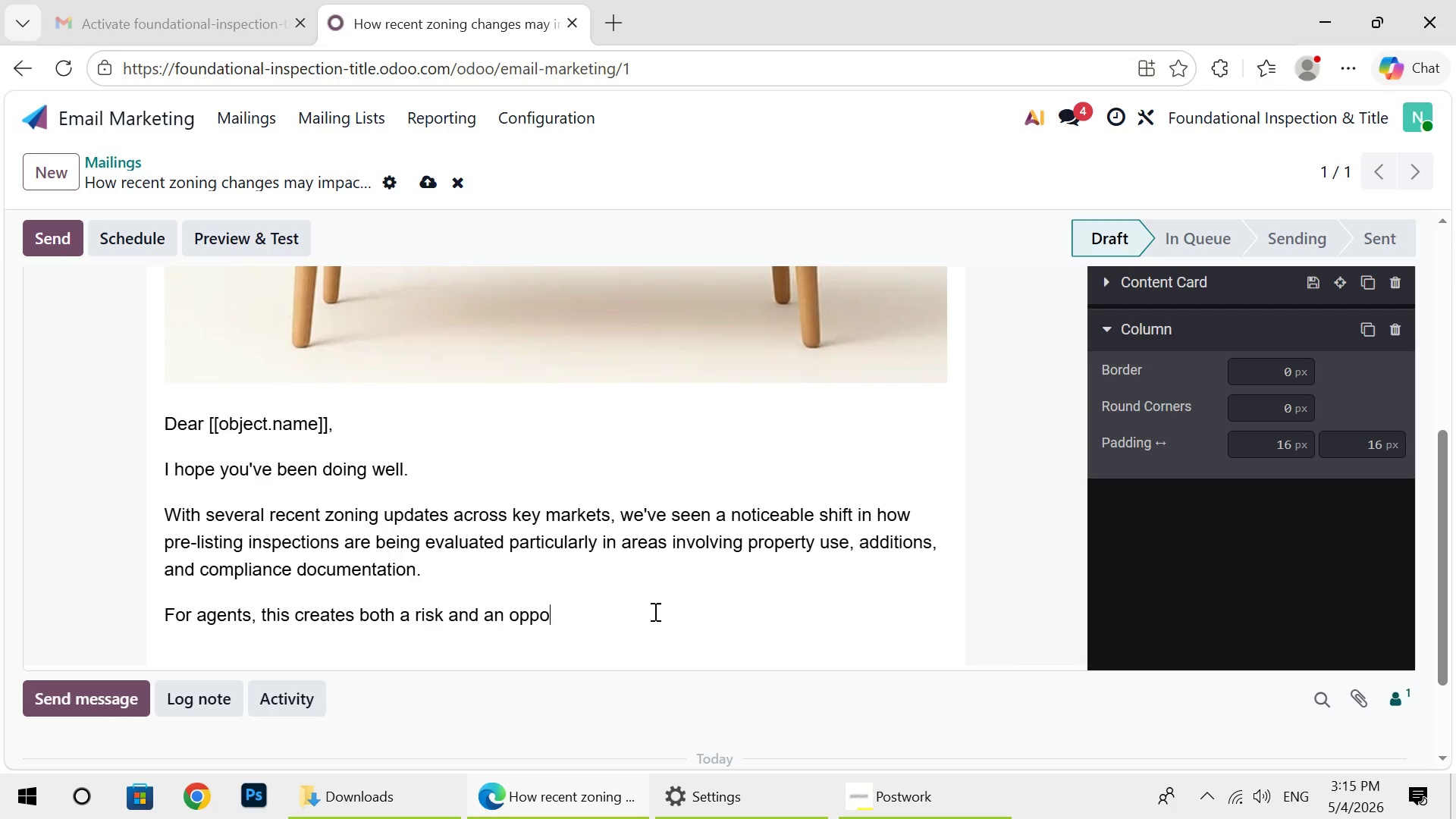 
type(rtyu)
key(Backspace)
key(Backspace)
type(unity)
 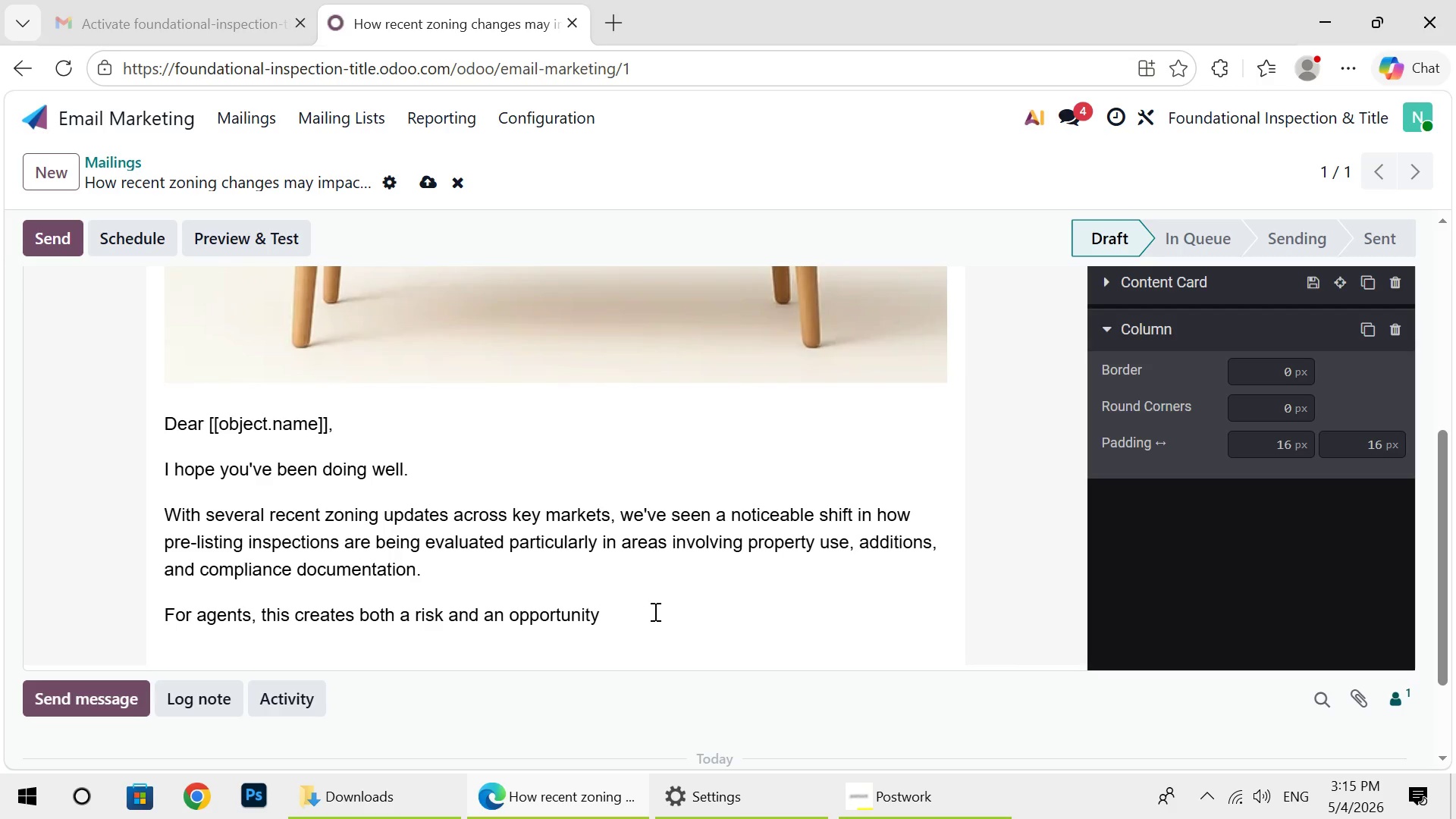 
wait(12.69)
 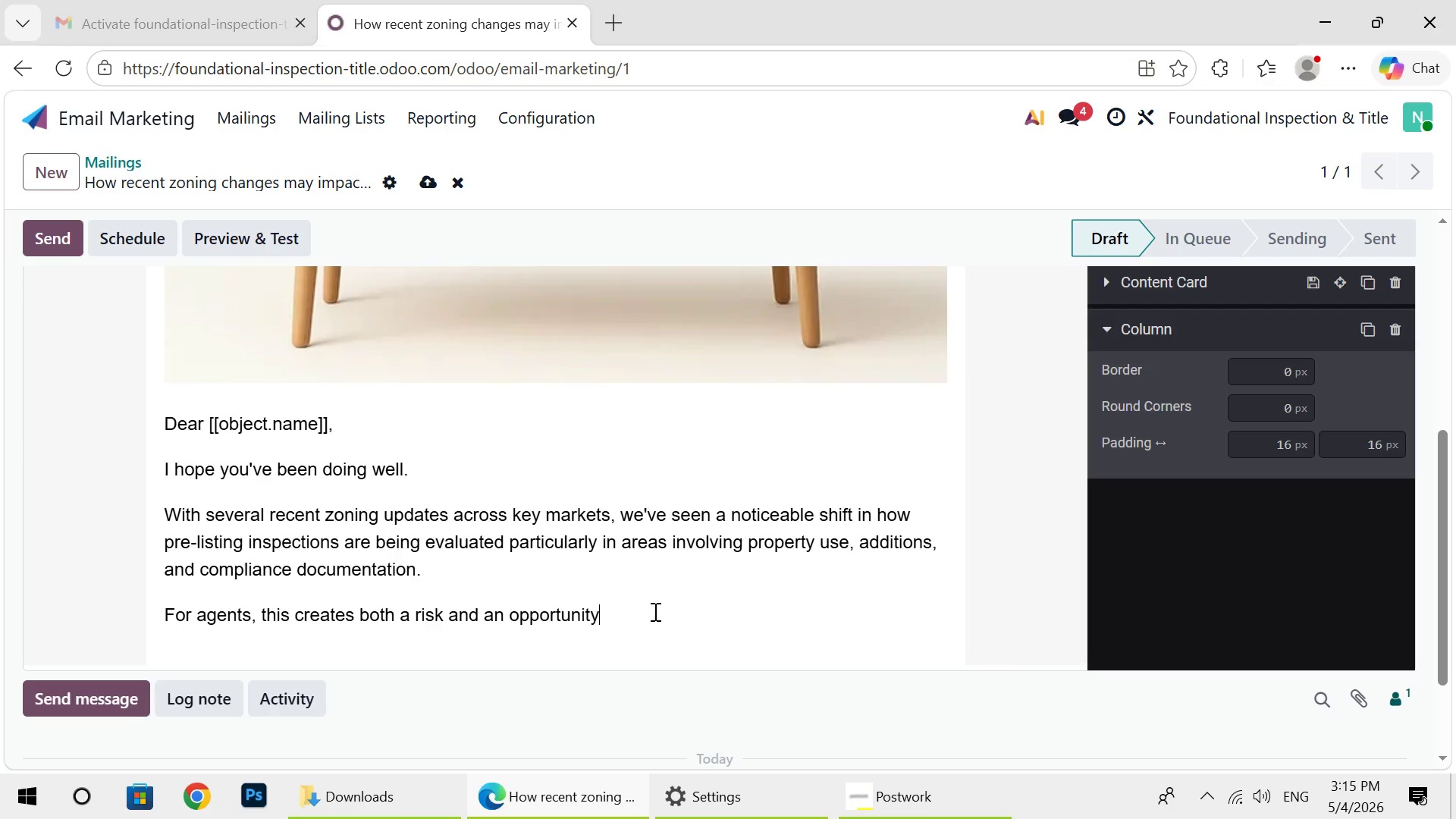 
key(Shift+Semicolon)
 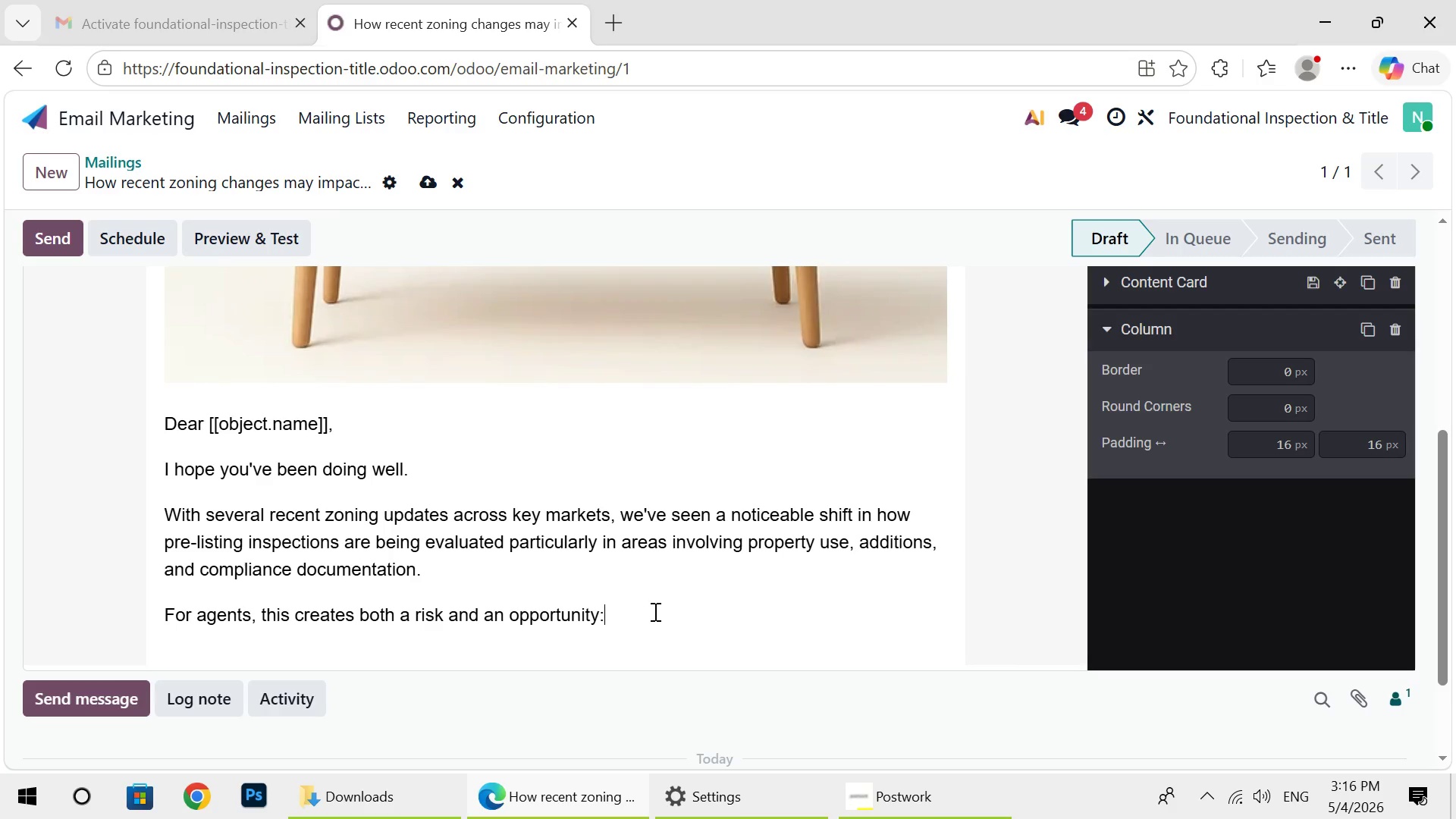 
key(Enter)
 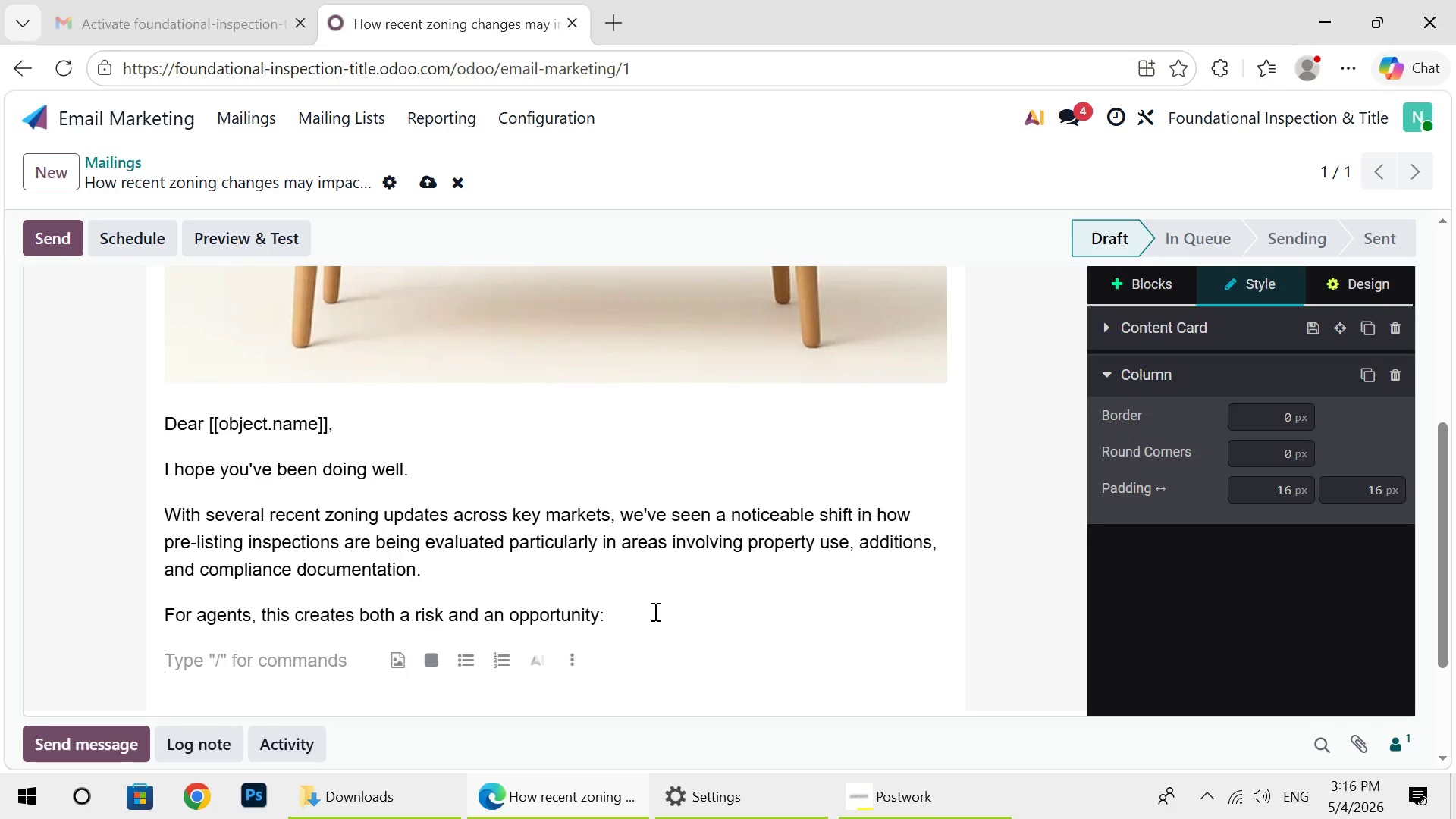 
type(/v)
key(Backspace)
type(bu)
 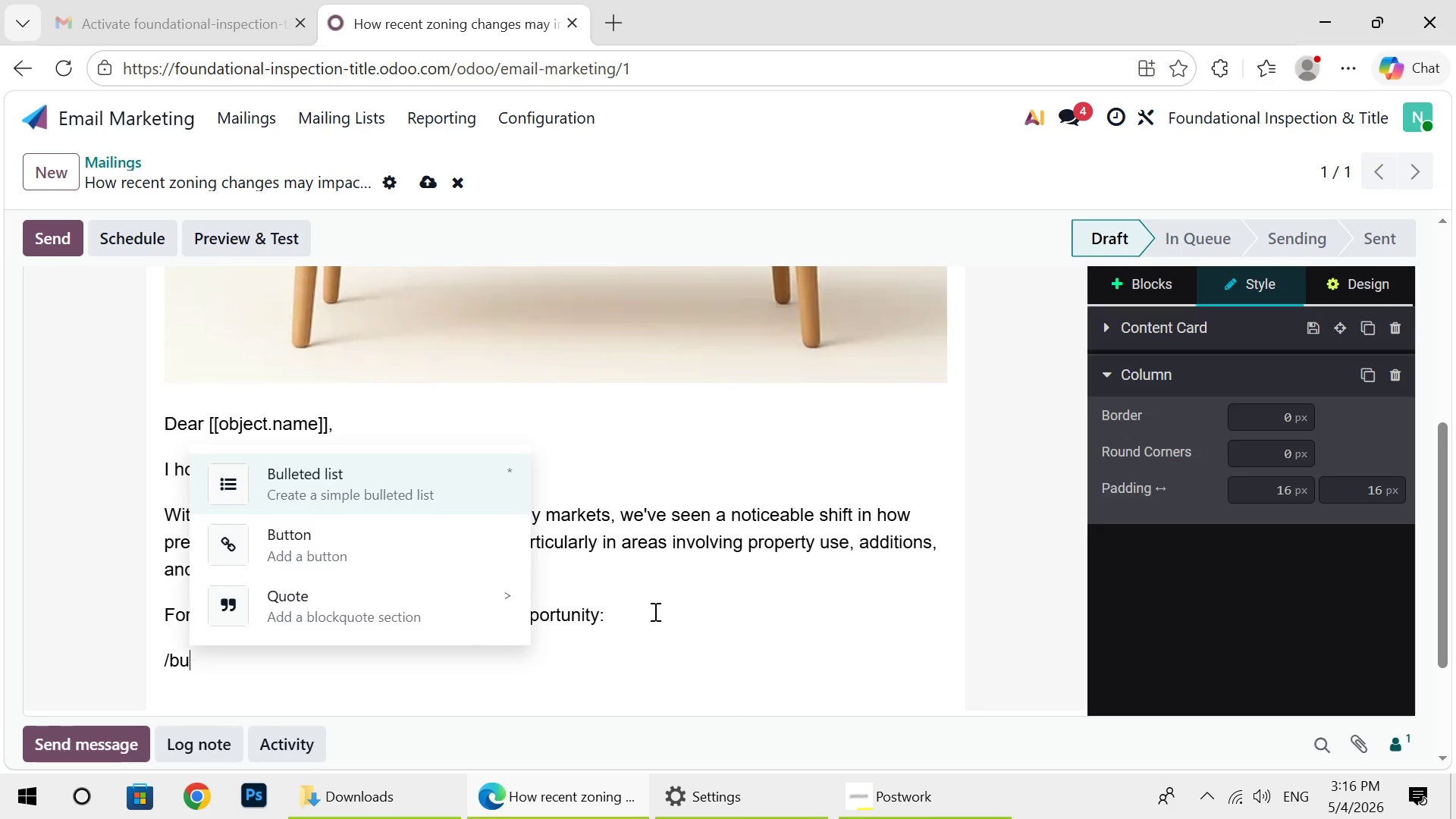 
key(Enter)
 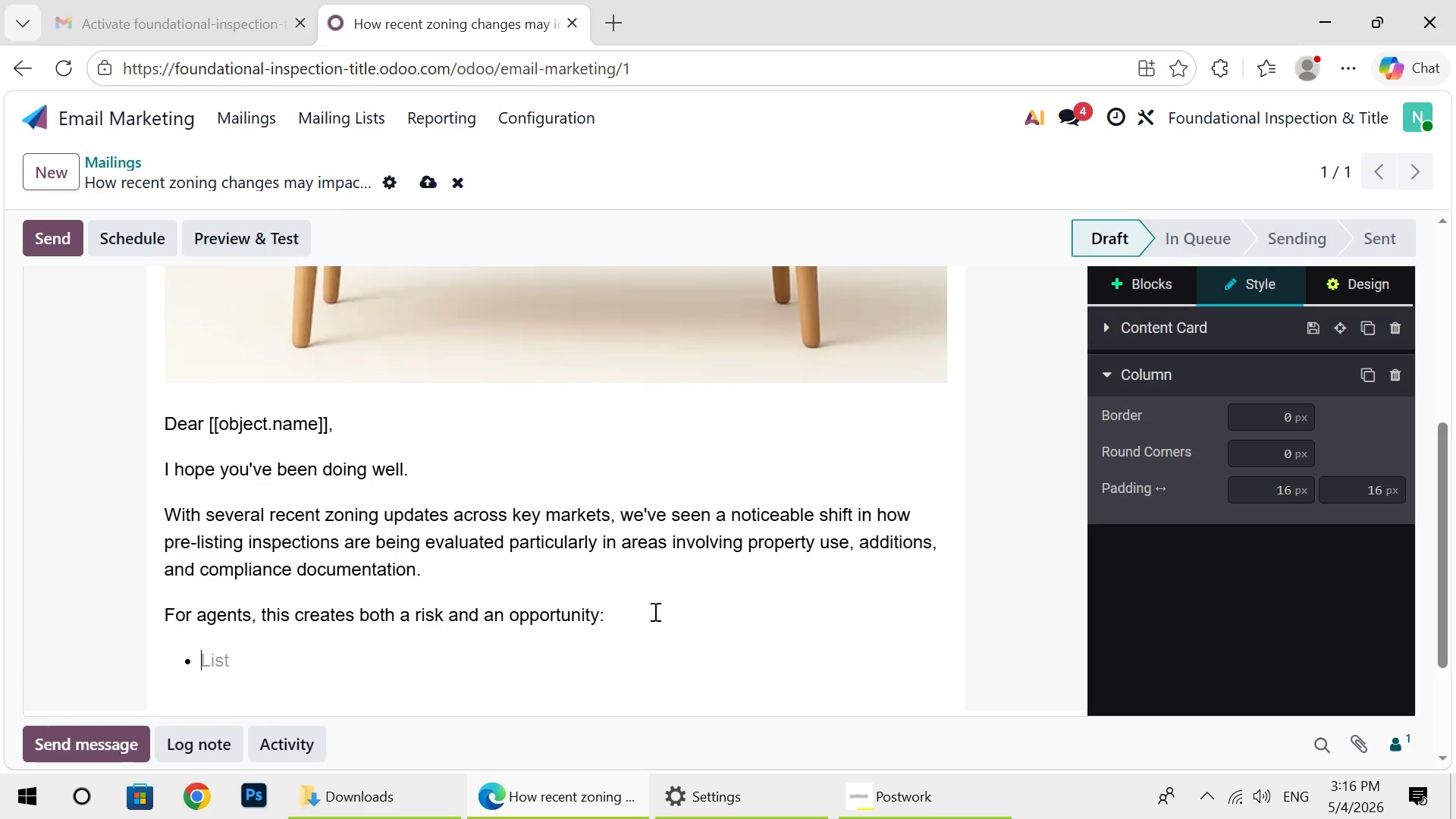 
wait(5.91)
 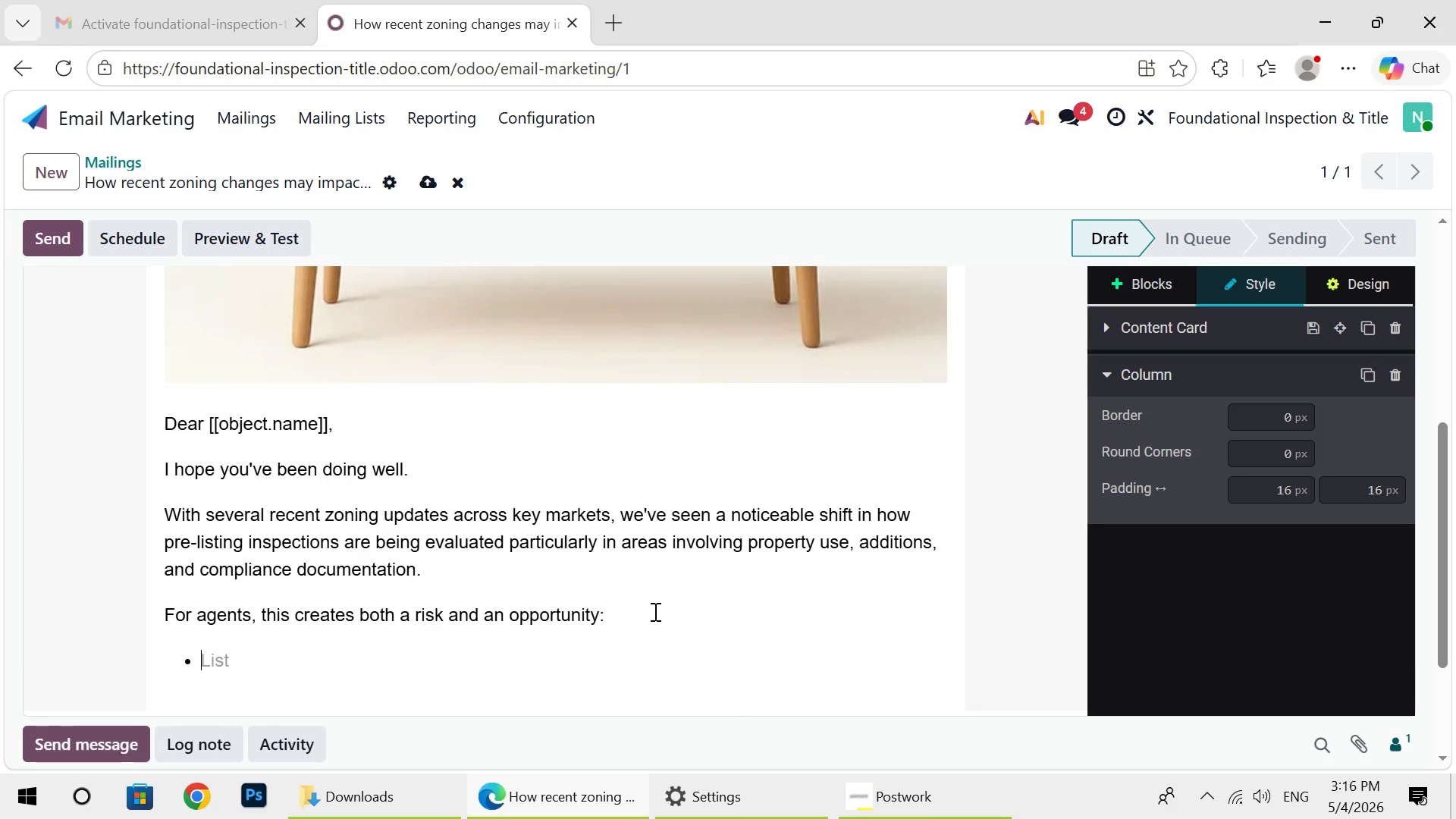 
type(Unexo)
key(Backspace)
type(pected )
 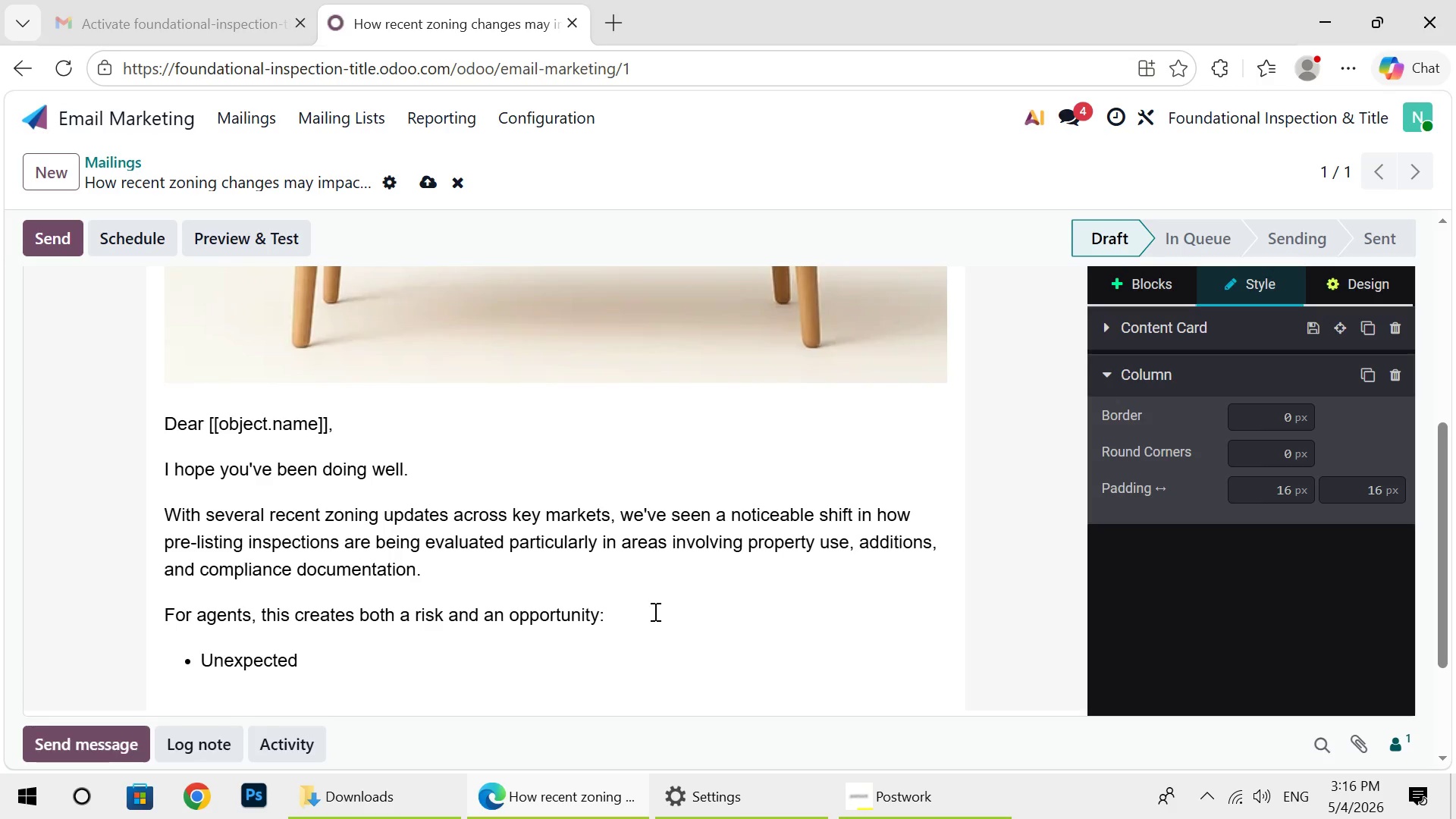 
wait(6.95)
 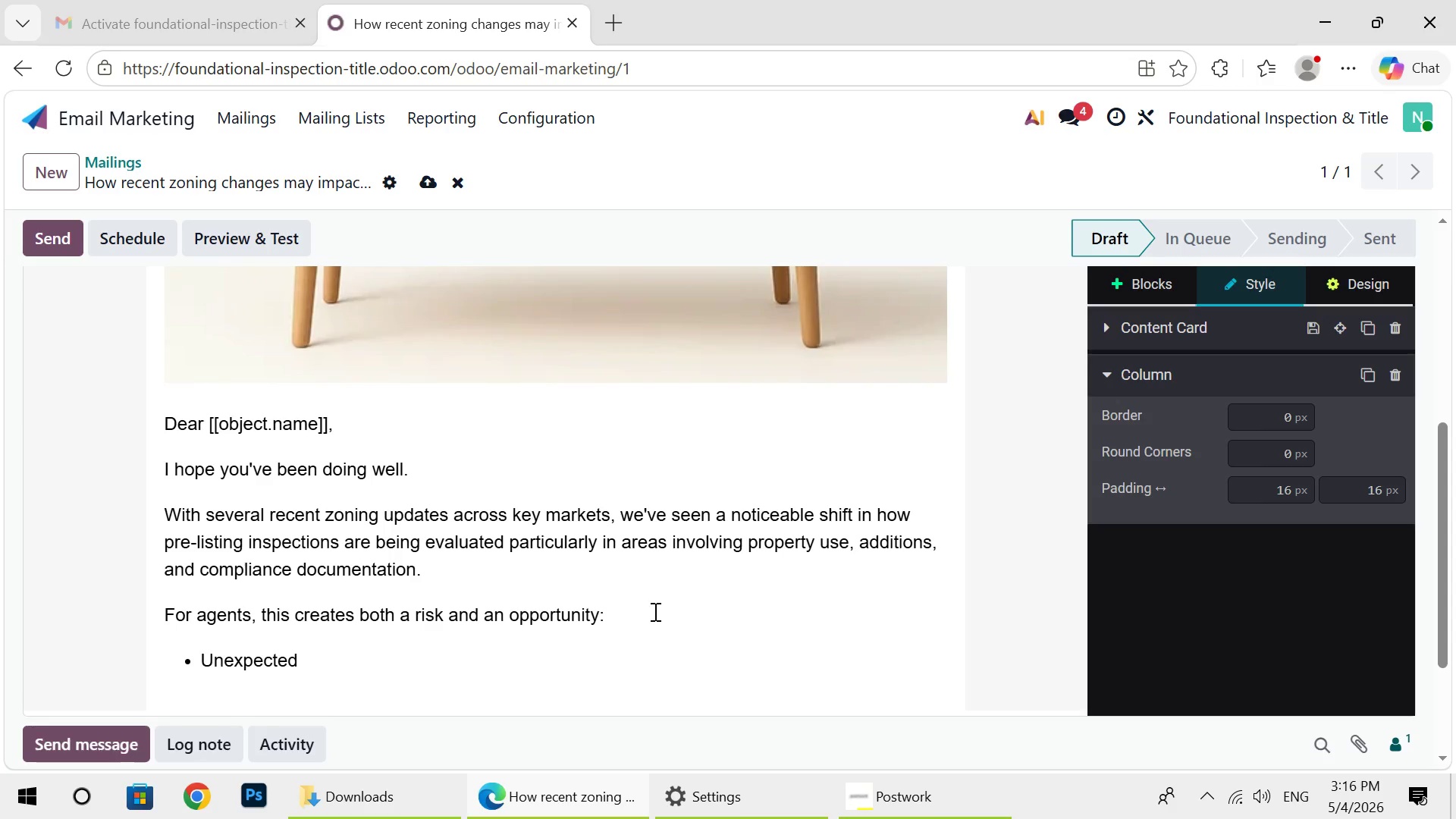 
type(inspection)
 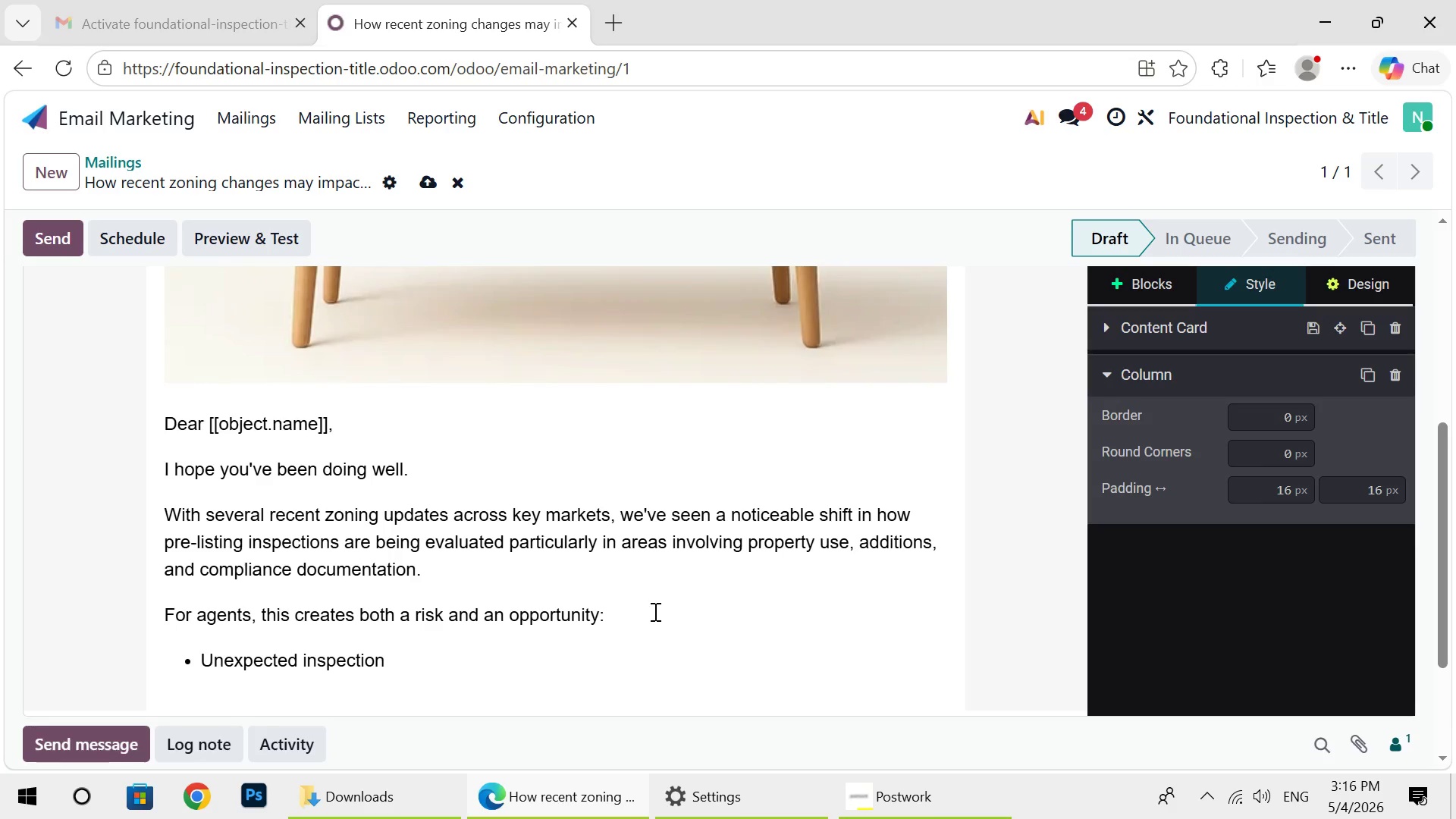 
wait(6.66)
 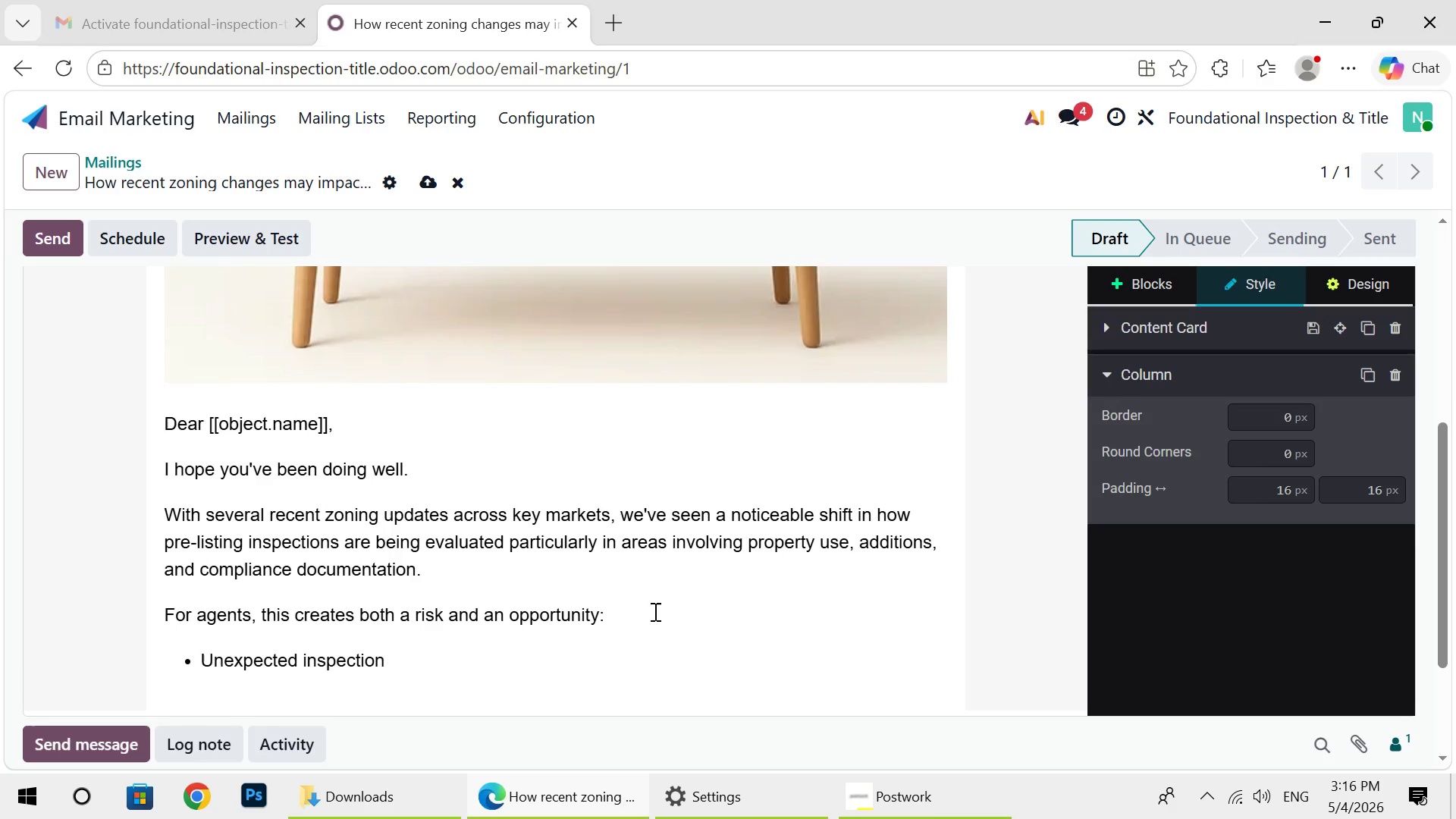 
key(Space)
 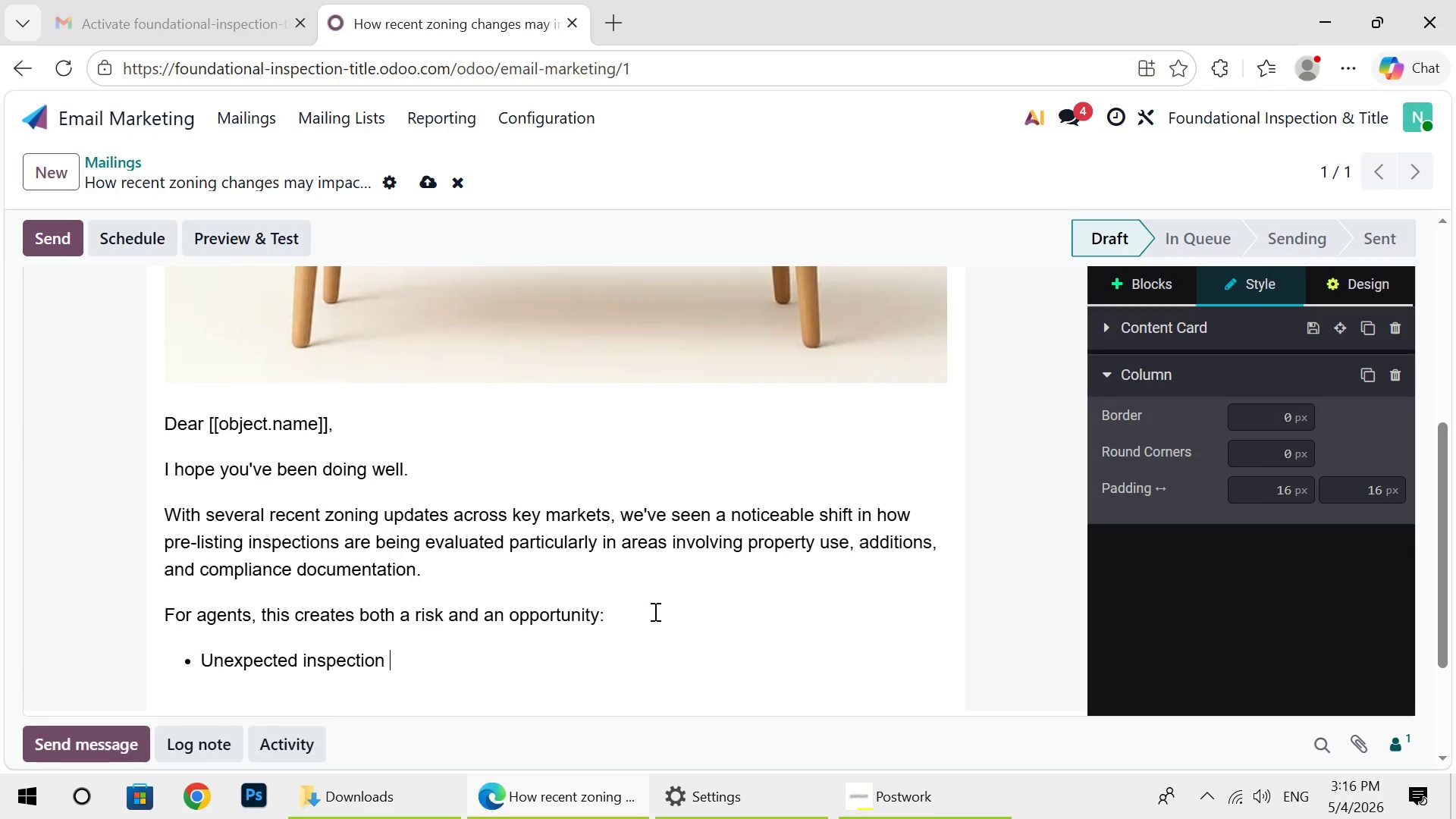 
wait(11.38)
 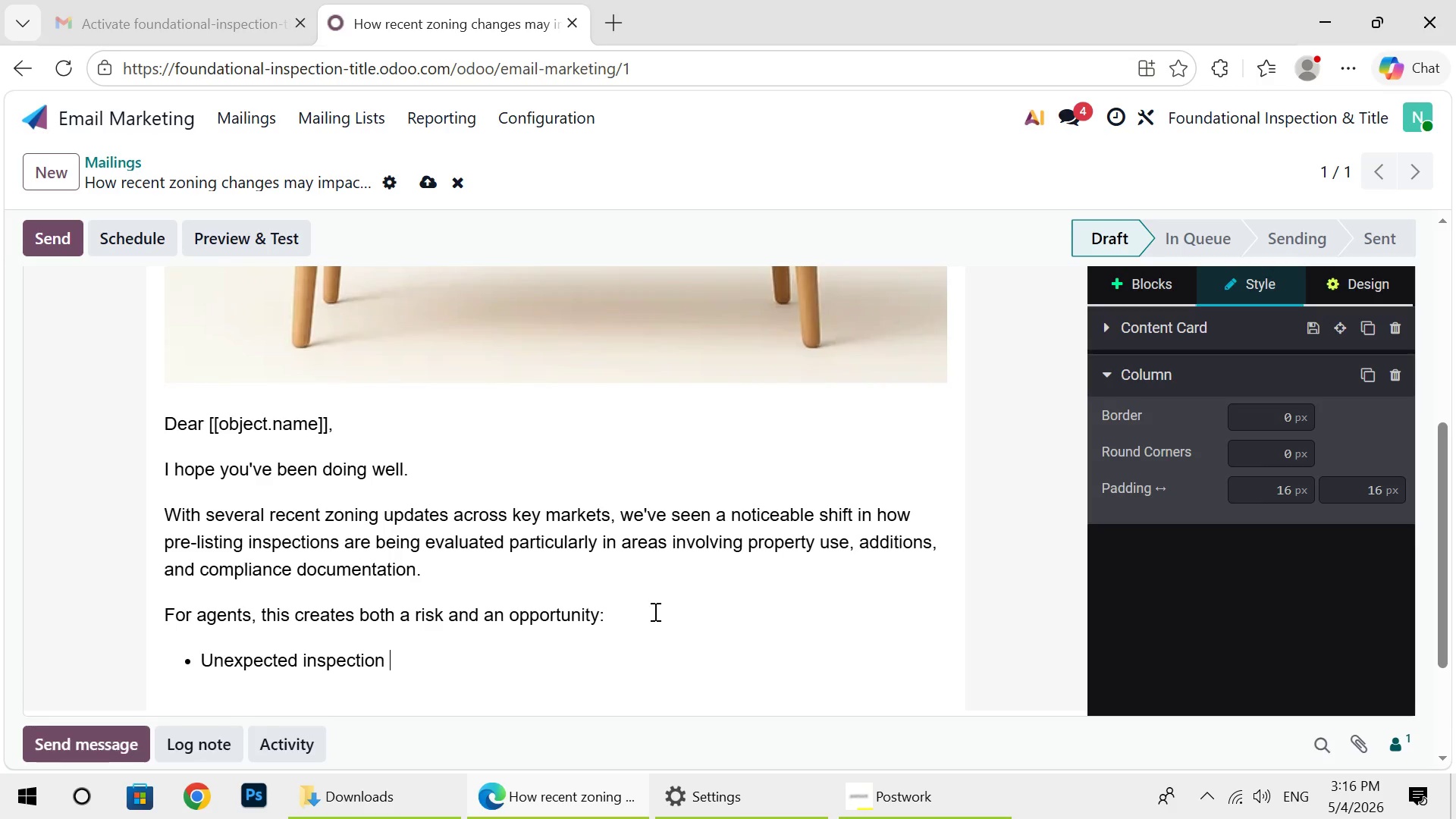 
type(findings)
 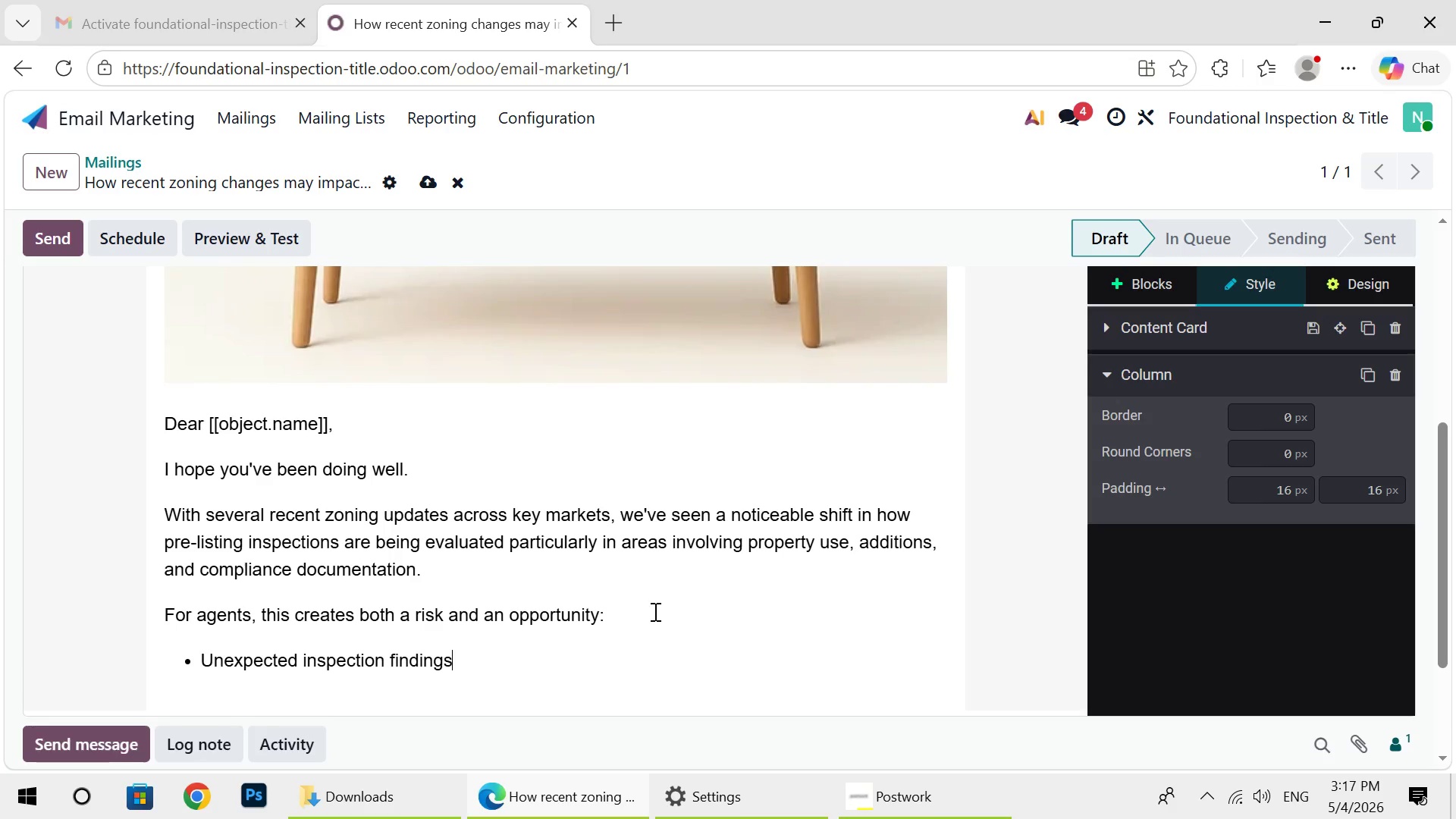 
wait(12.67)
 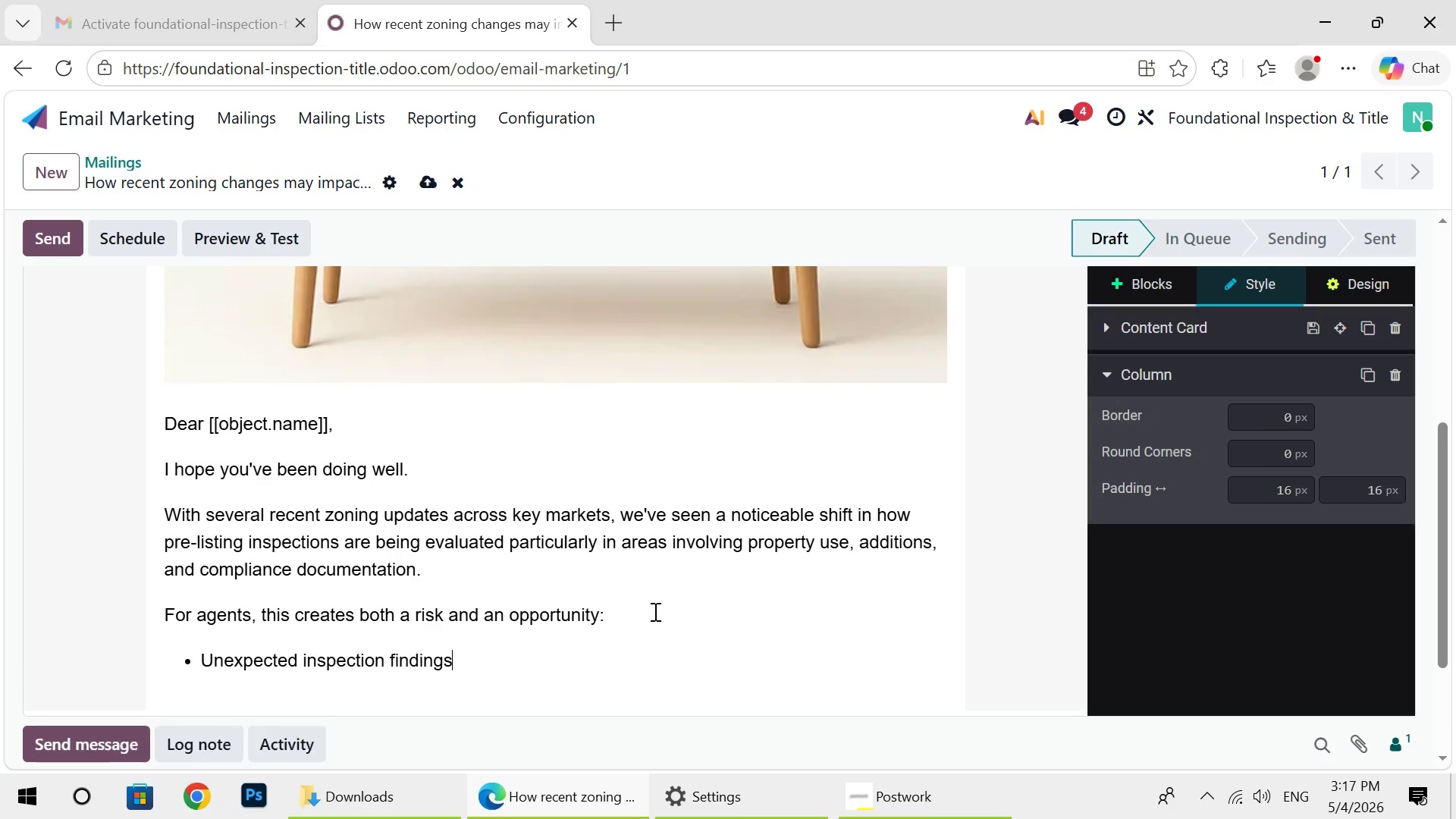 
type( can delay)
 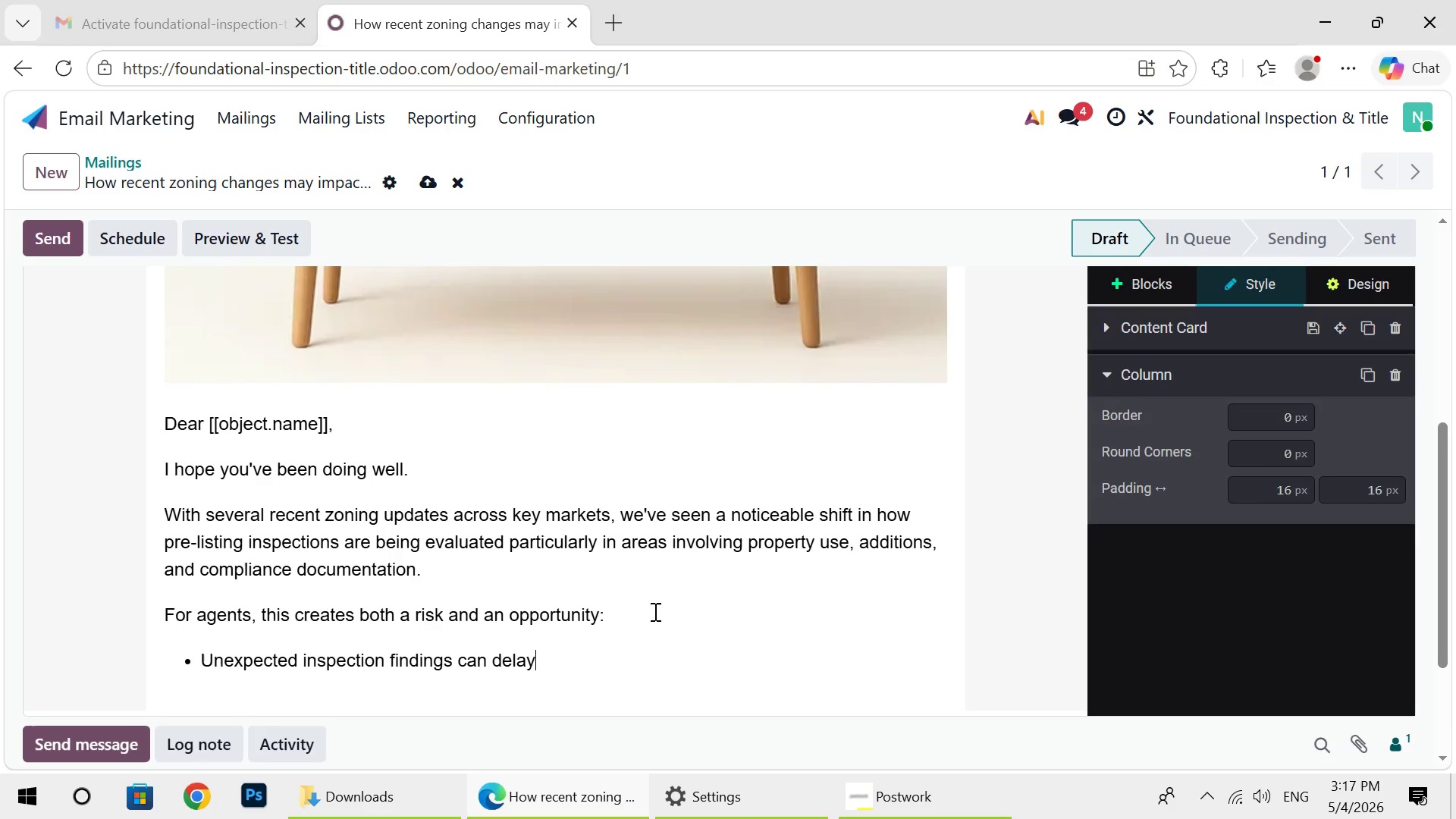 
wait(36.86)
 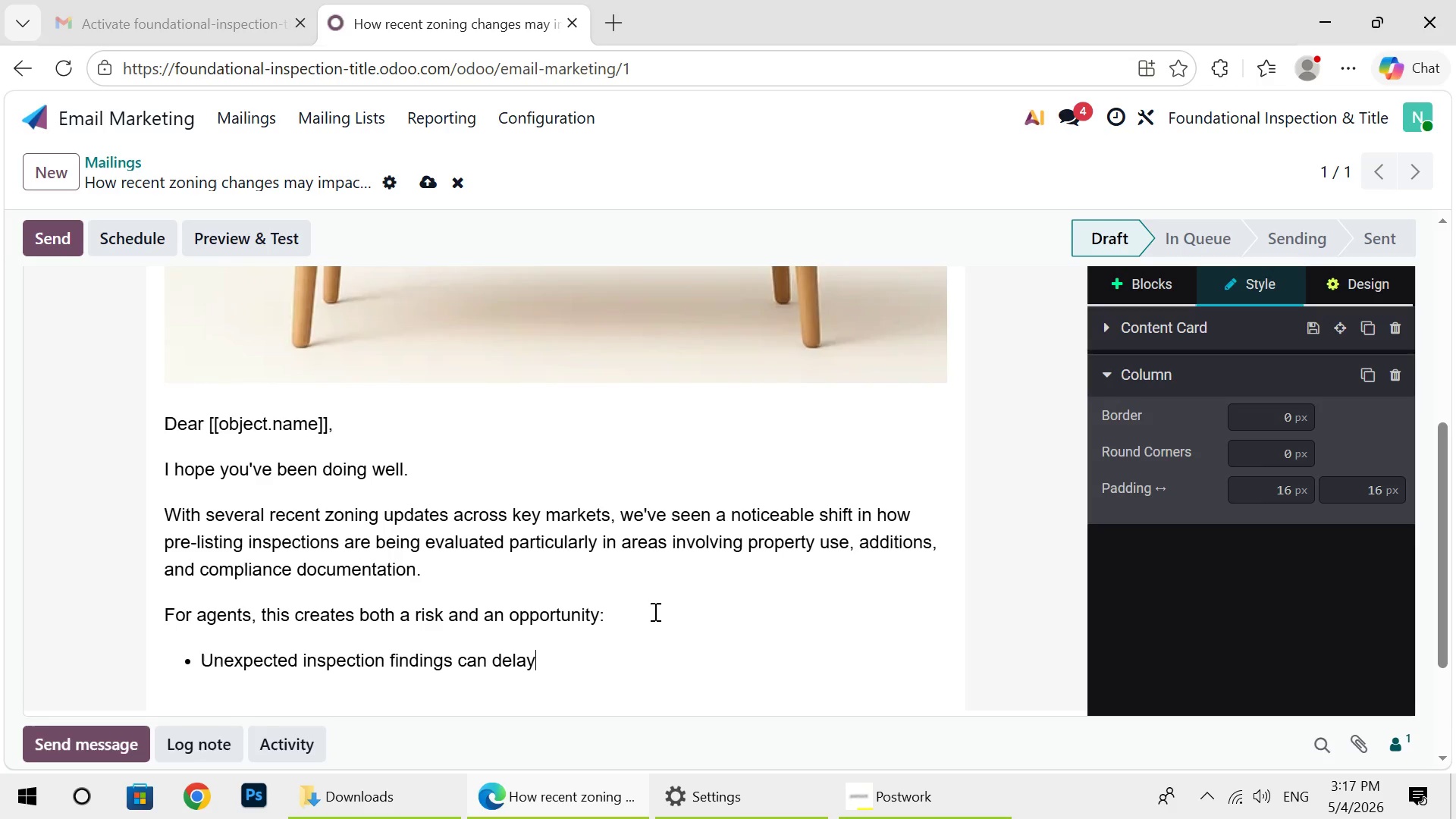 
type( deals or )
 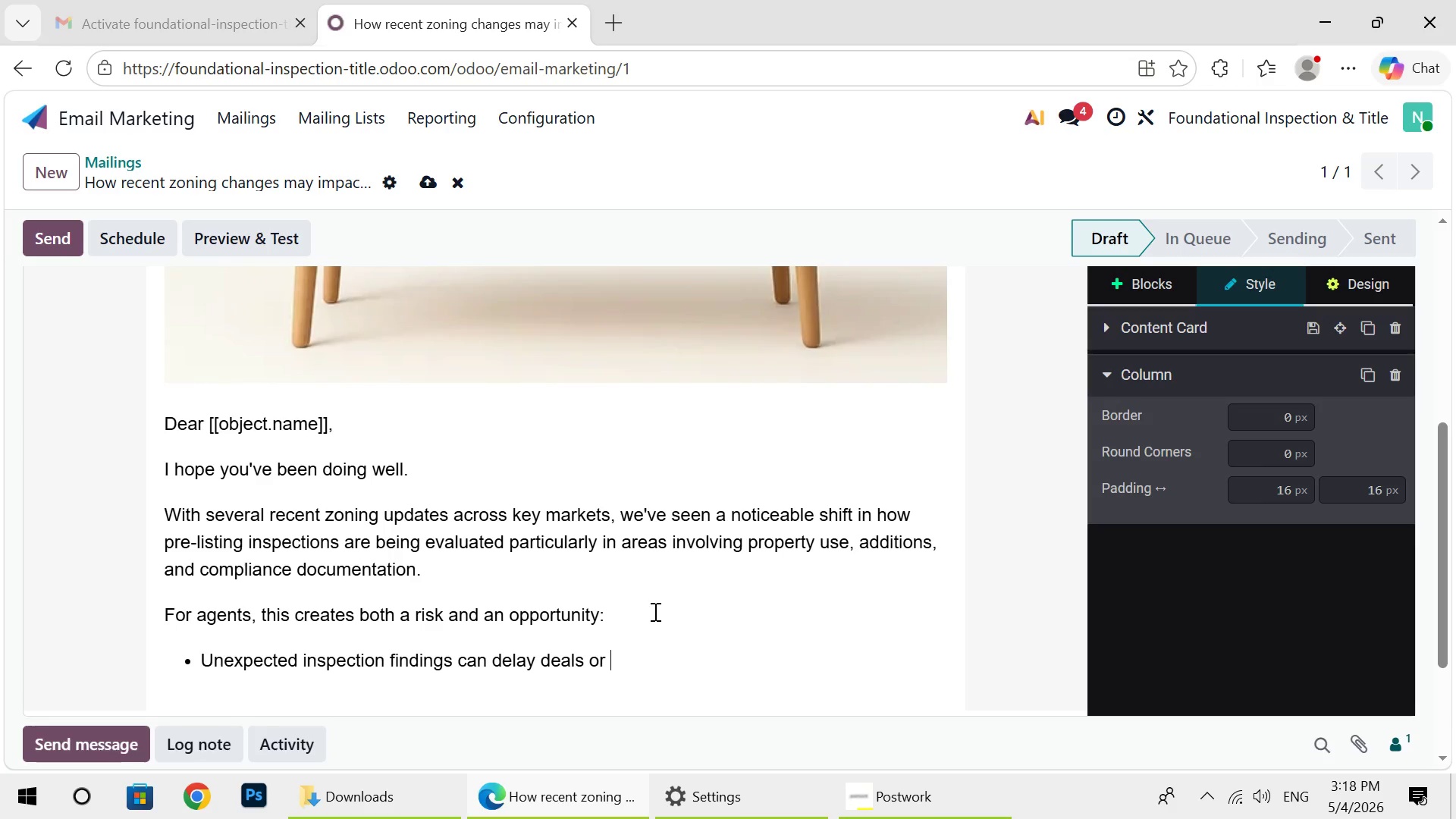 
type(trigger renegotitations )
 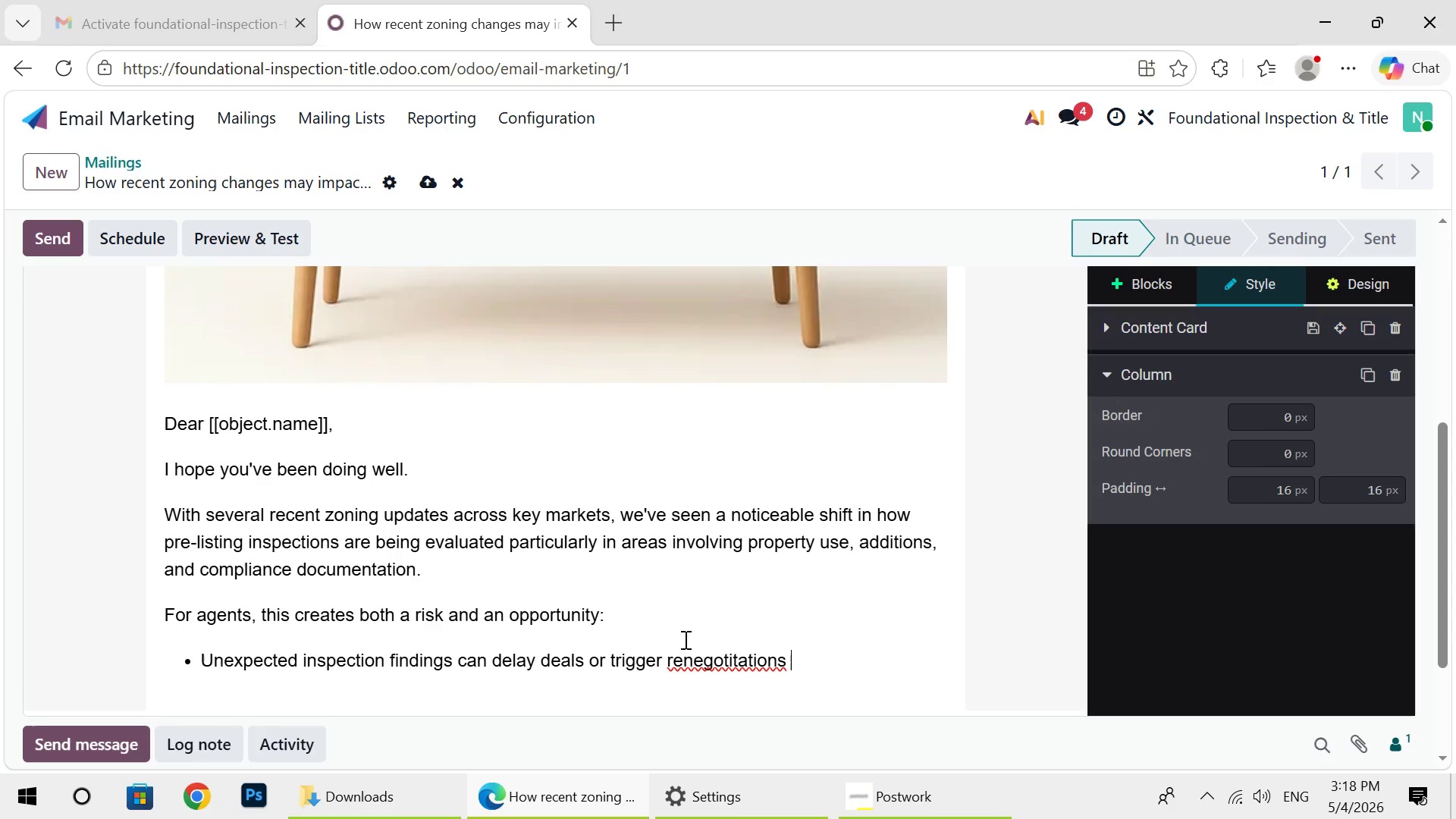 
wait(5.09)
 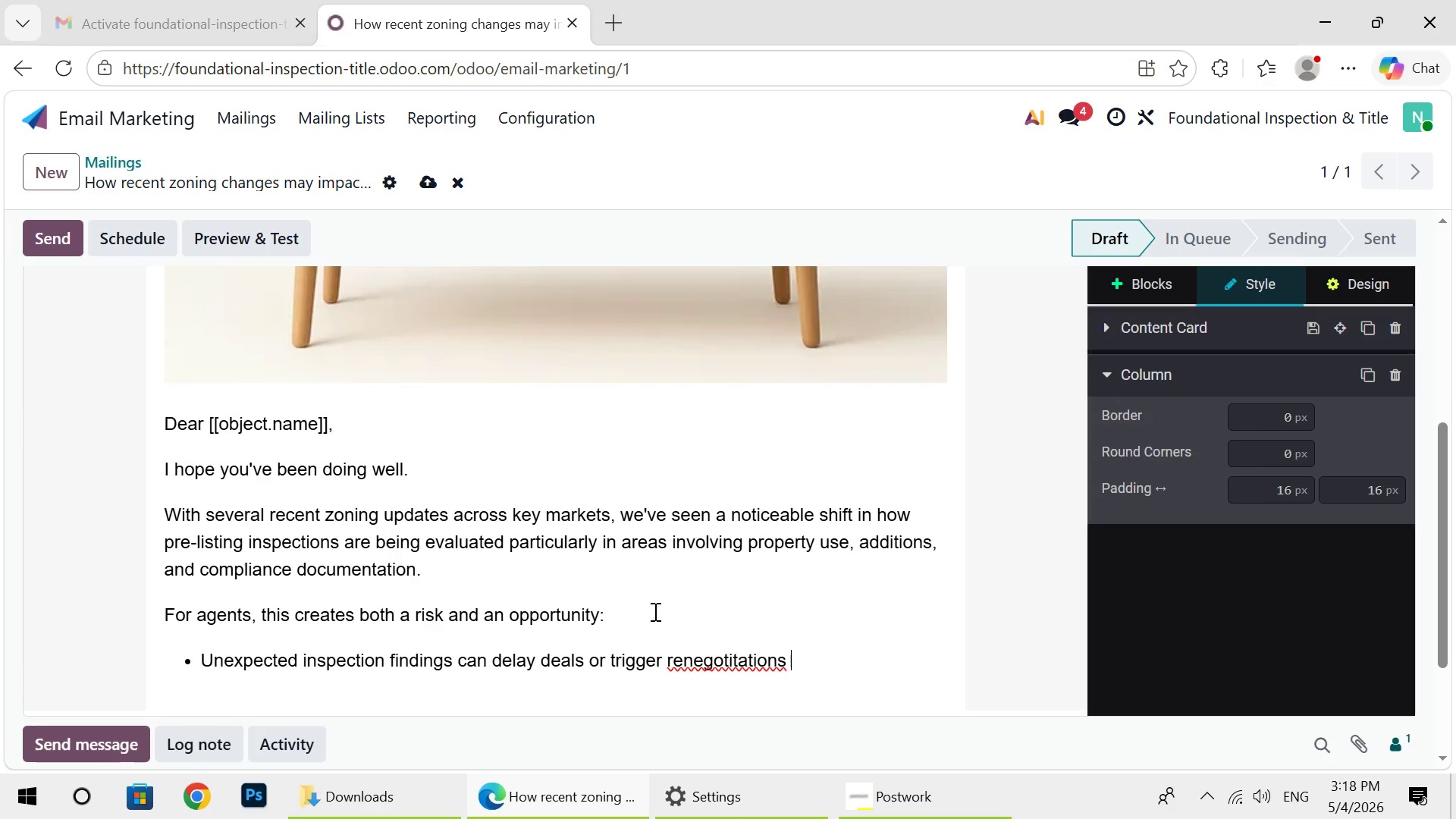 
right_click([699, 667])
 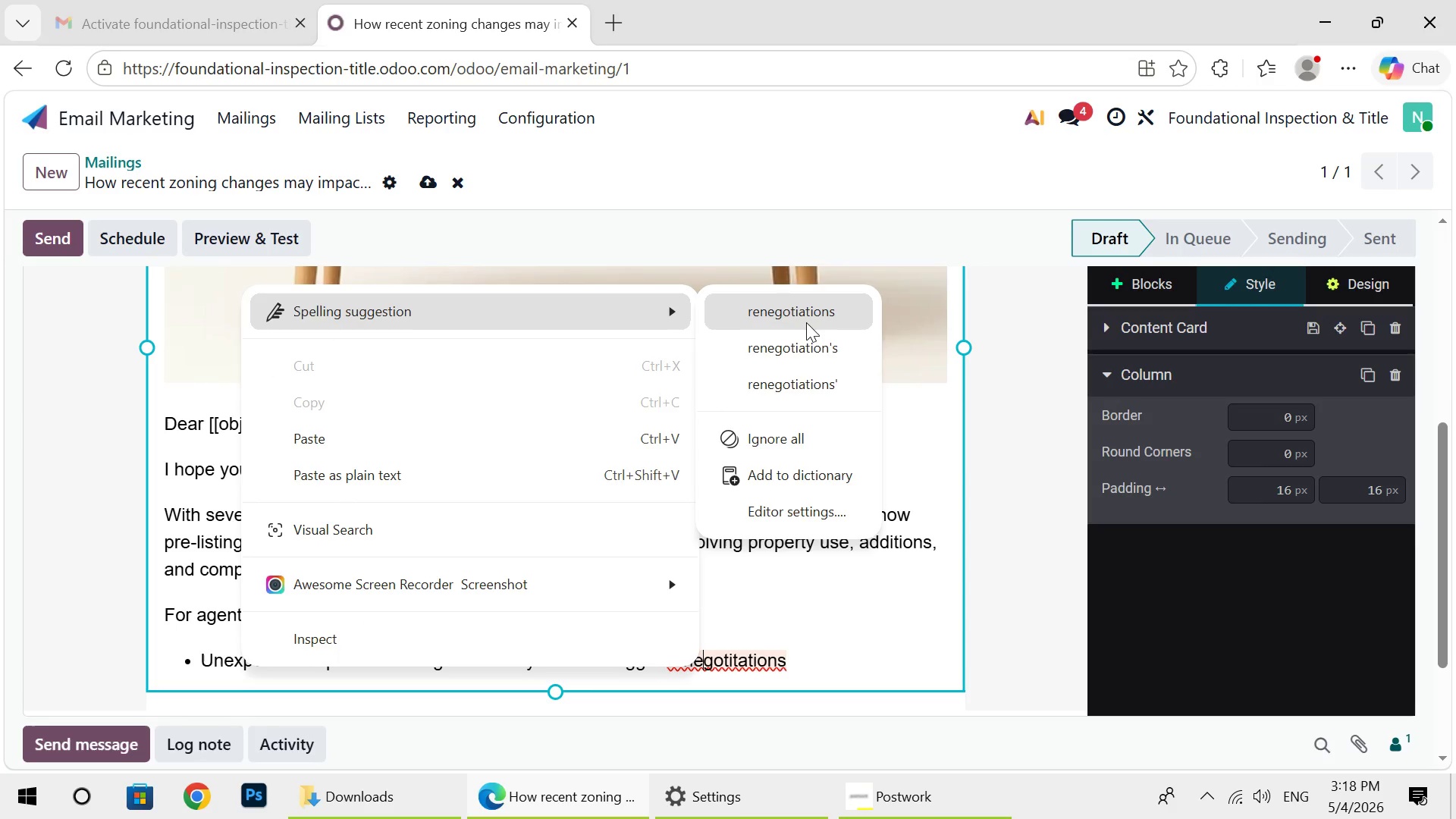 
left_click([800, 316])
 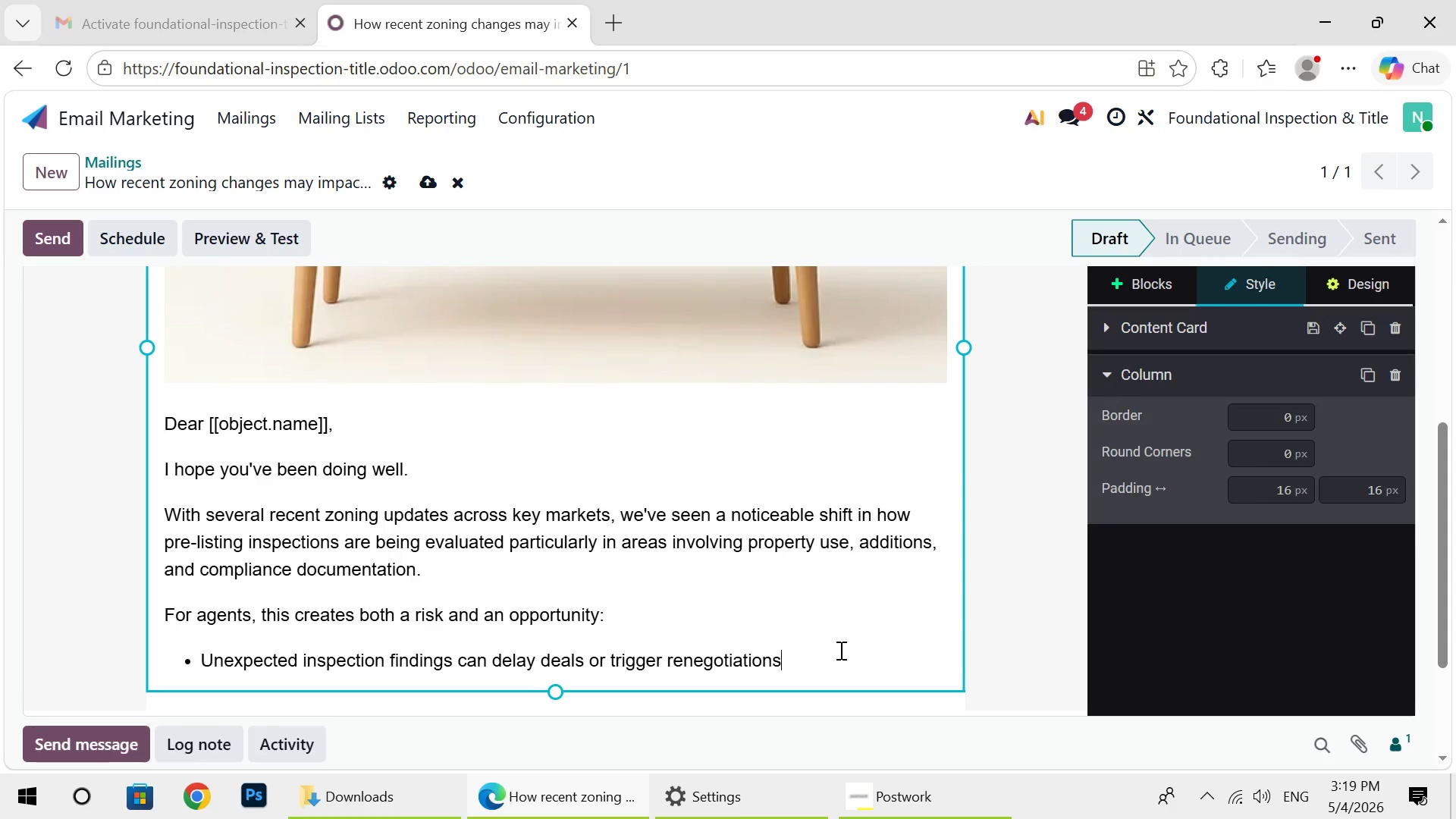 
wait(29.23)
 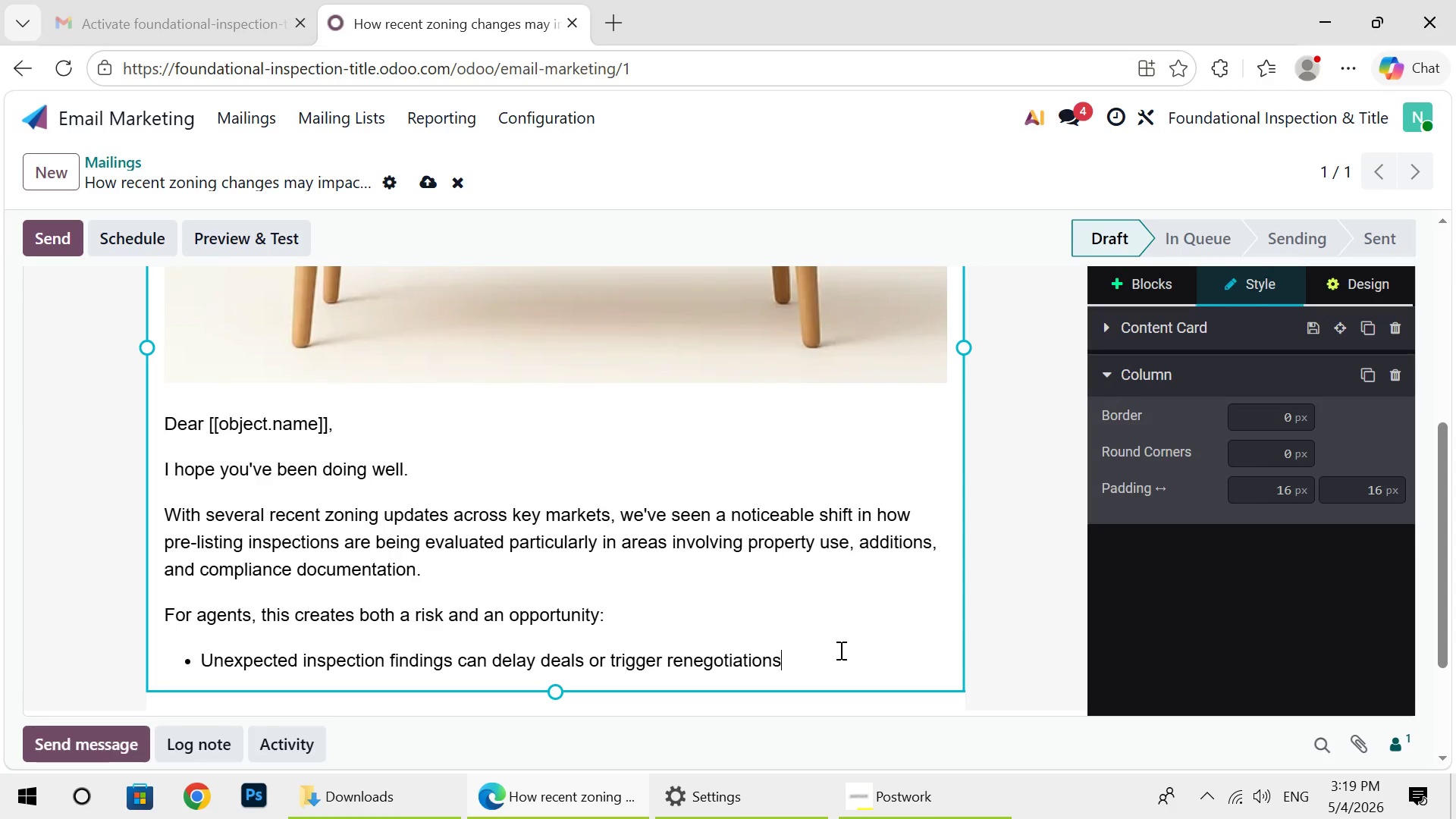 
key(Enter)
 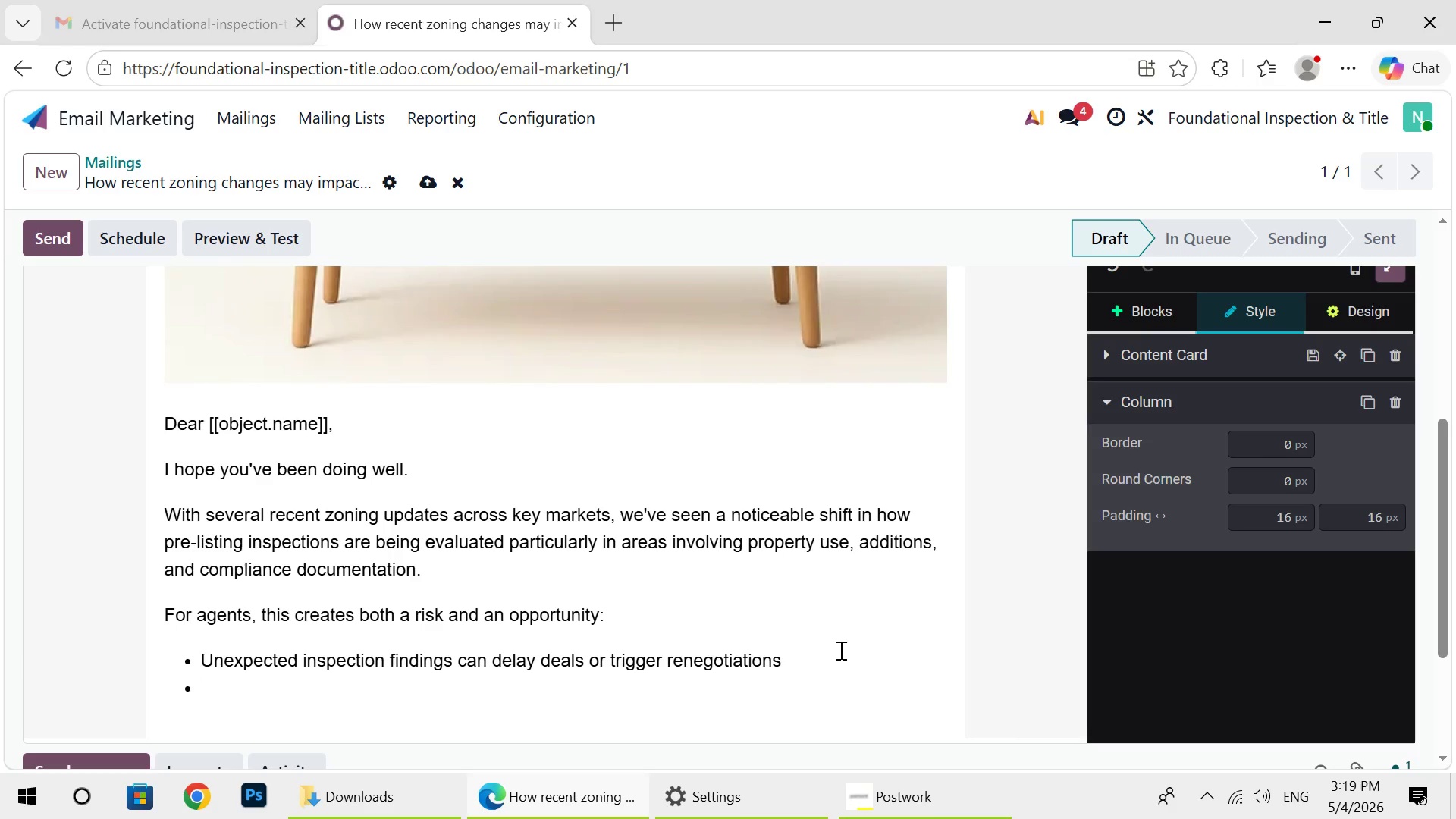 
type(Proact)
 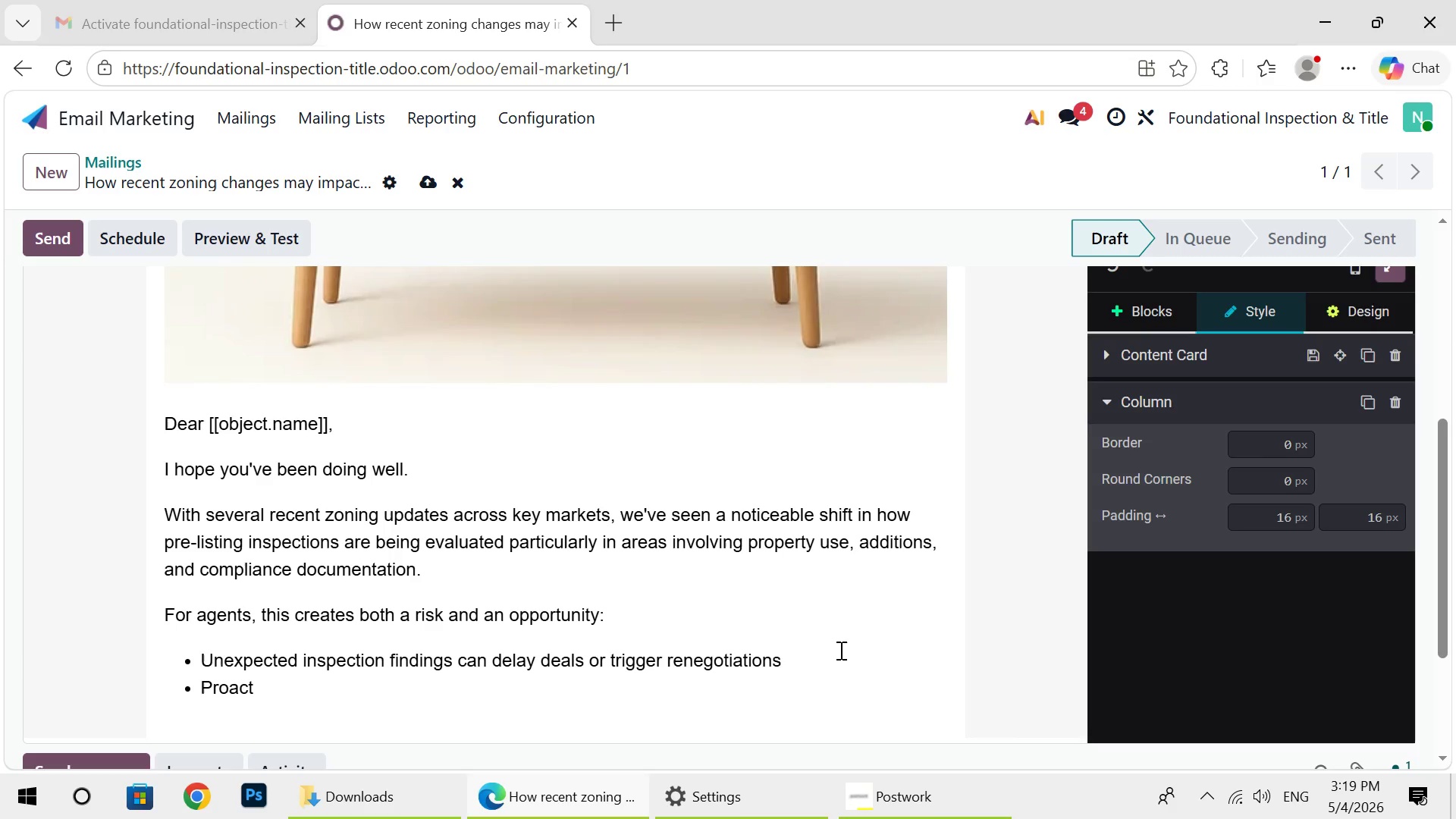 
wait(7.66)
 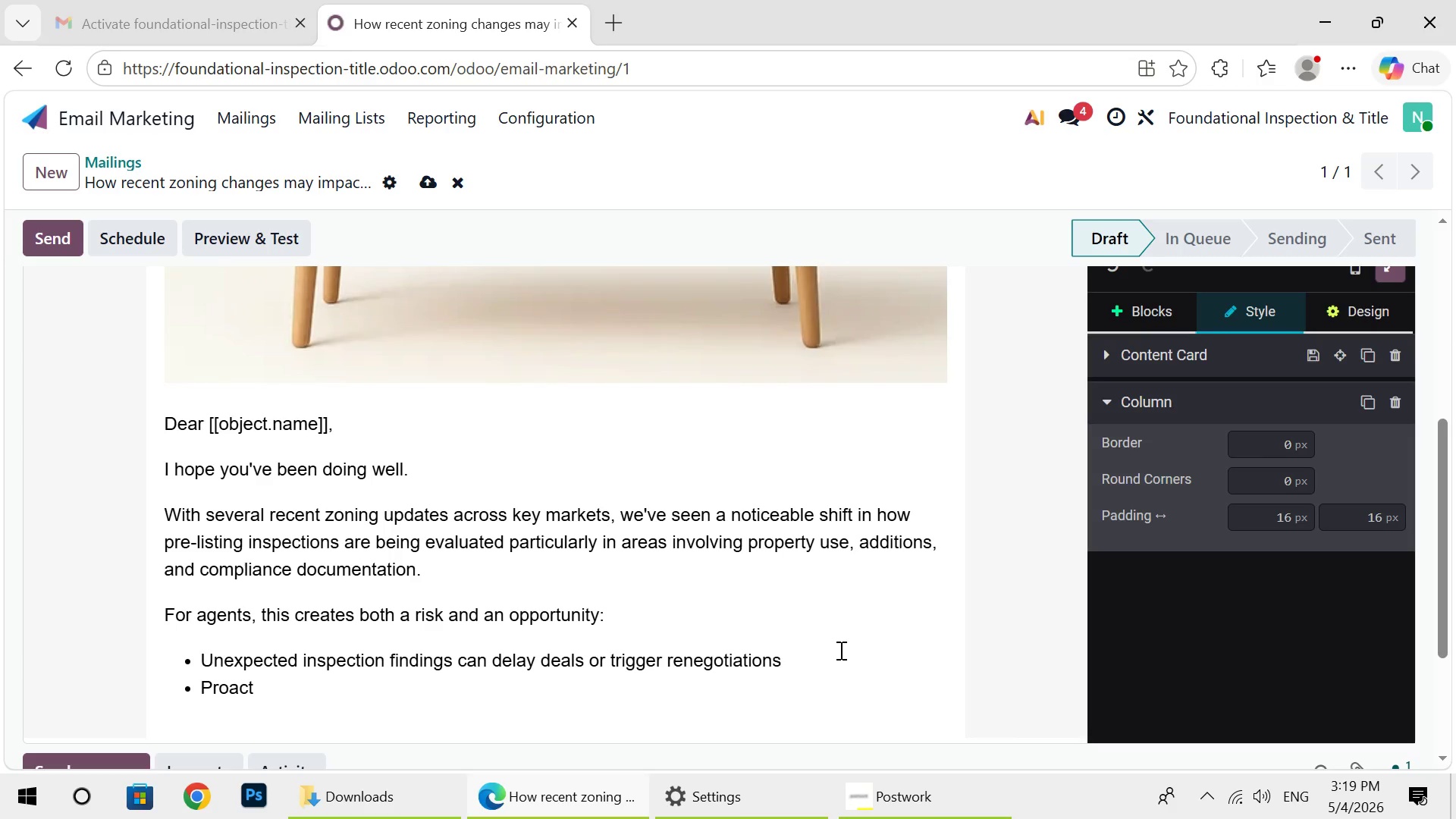 
type(tive in)
 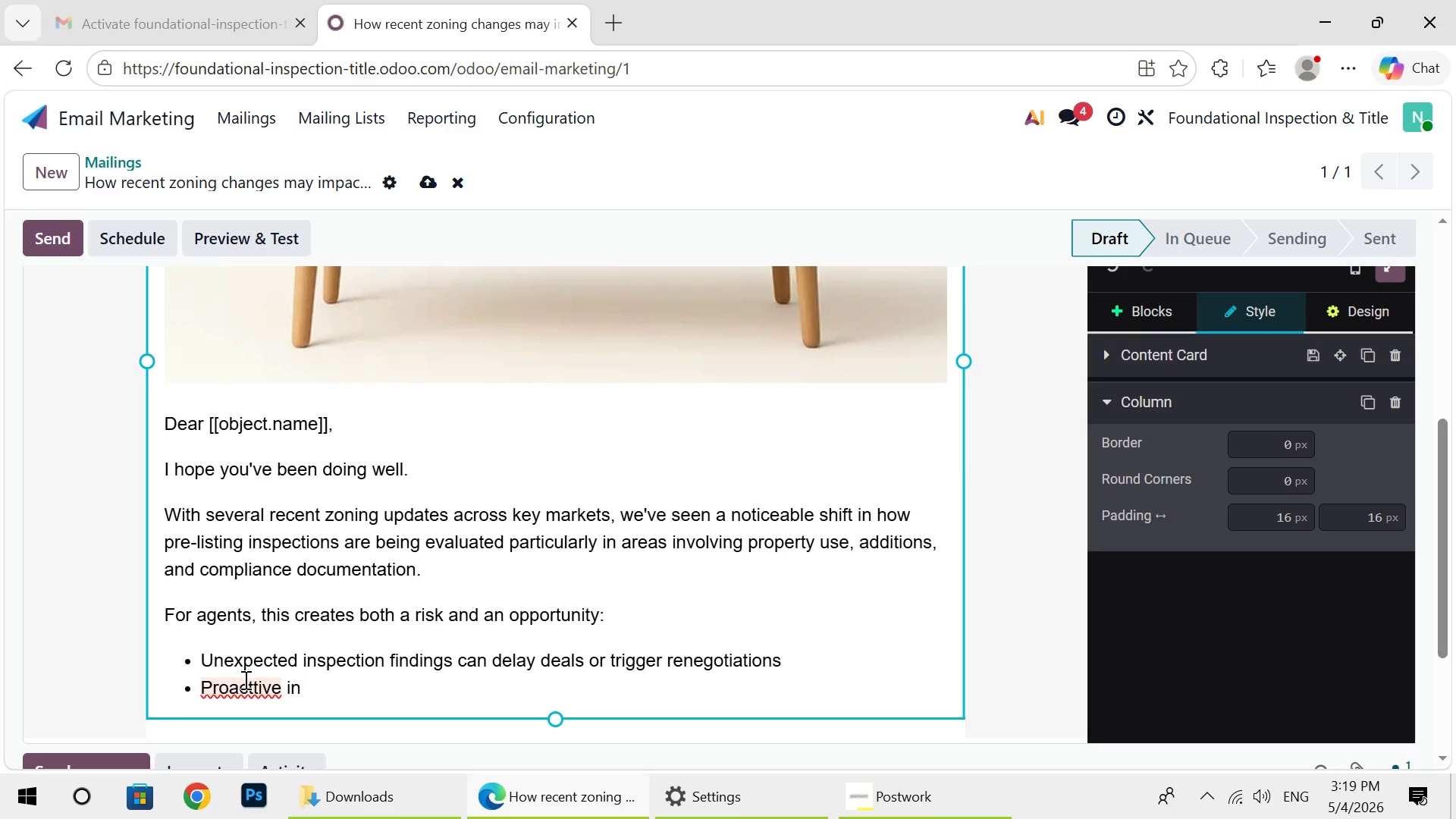 
left_click([259, 692])
 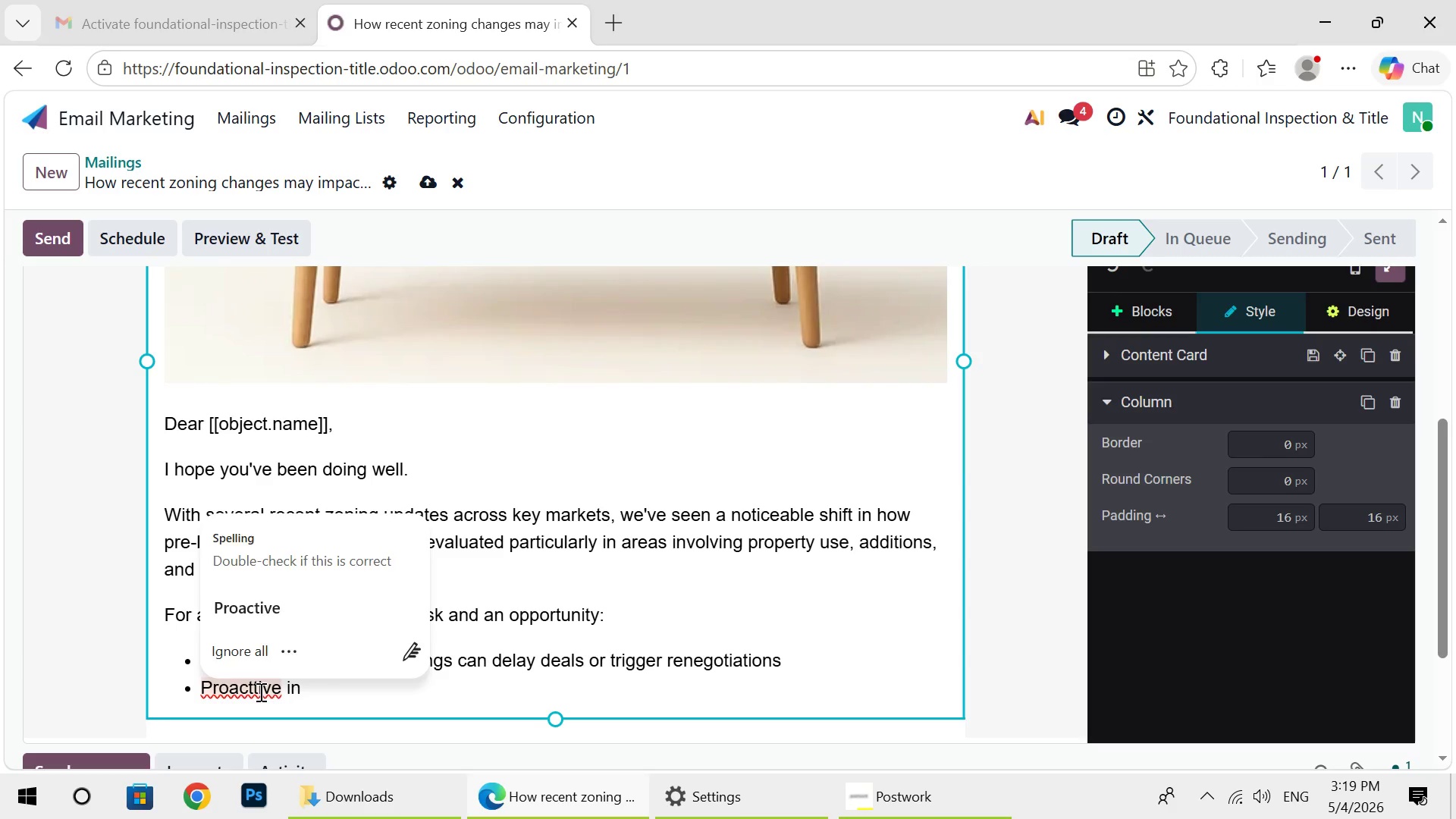 
key(Backspace)
 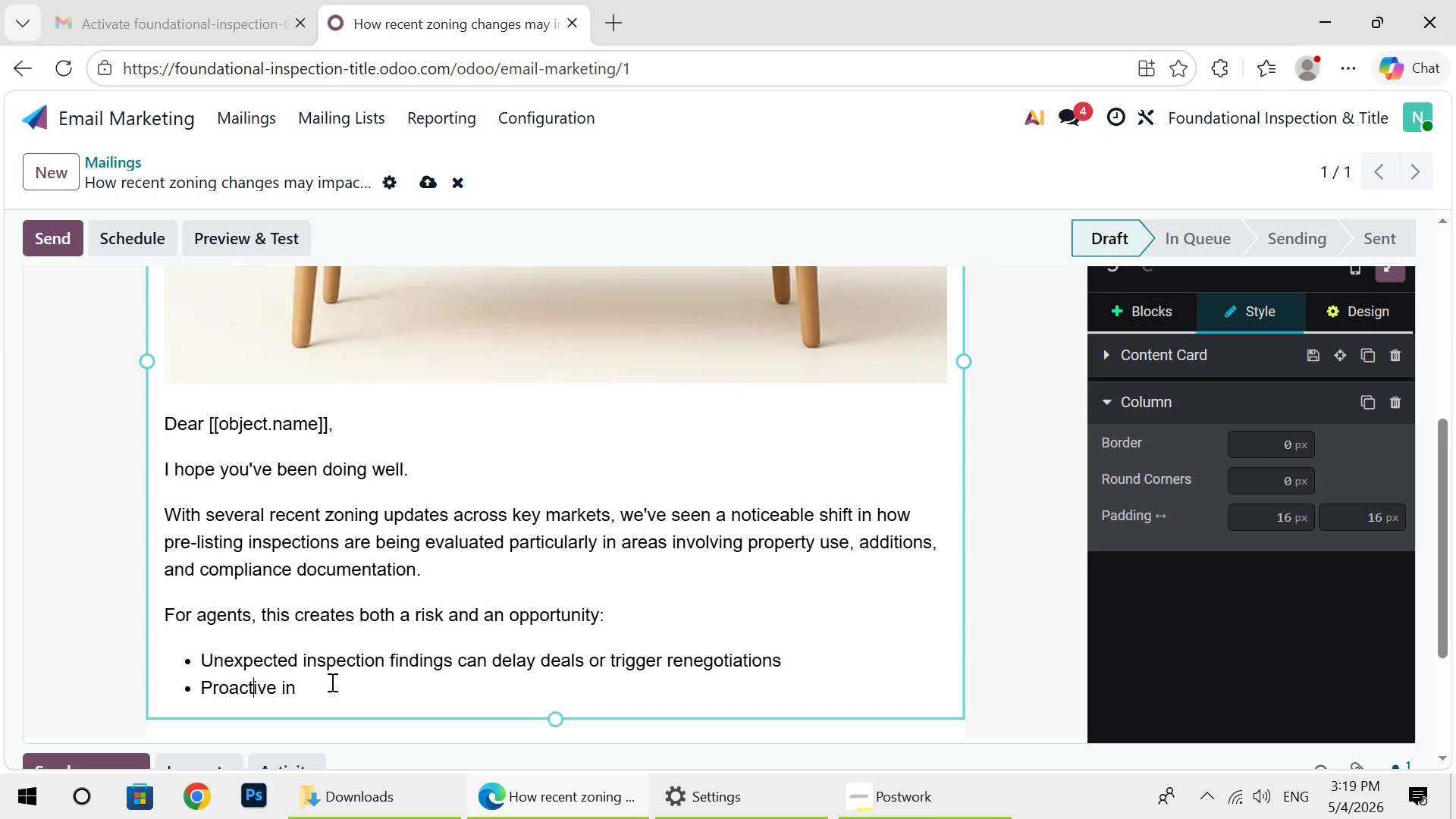 
left_click([331, 682])
 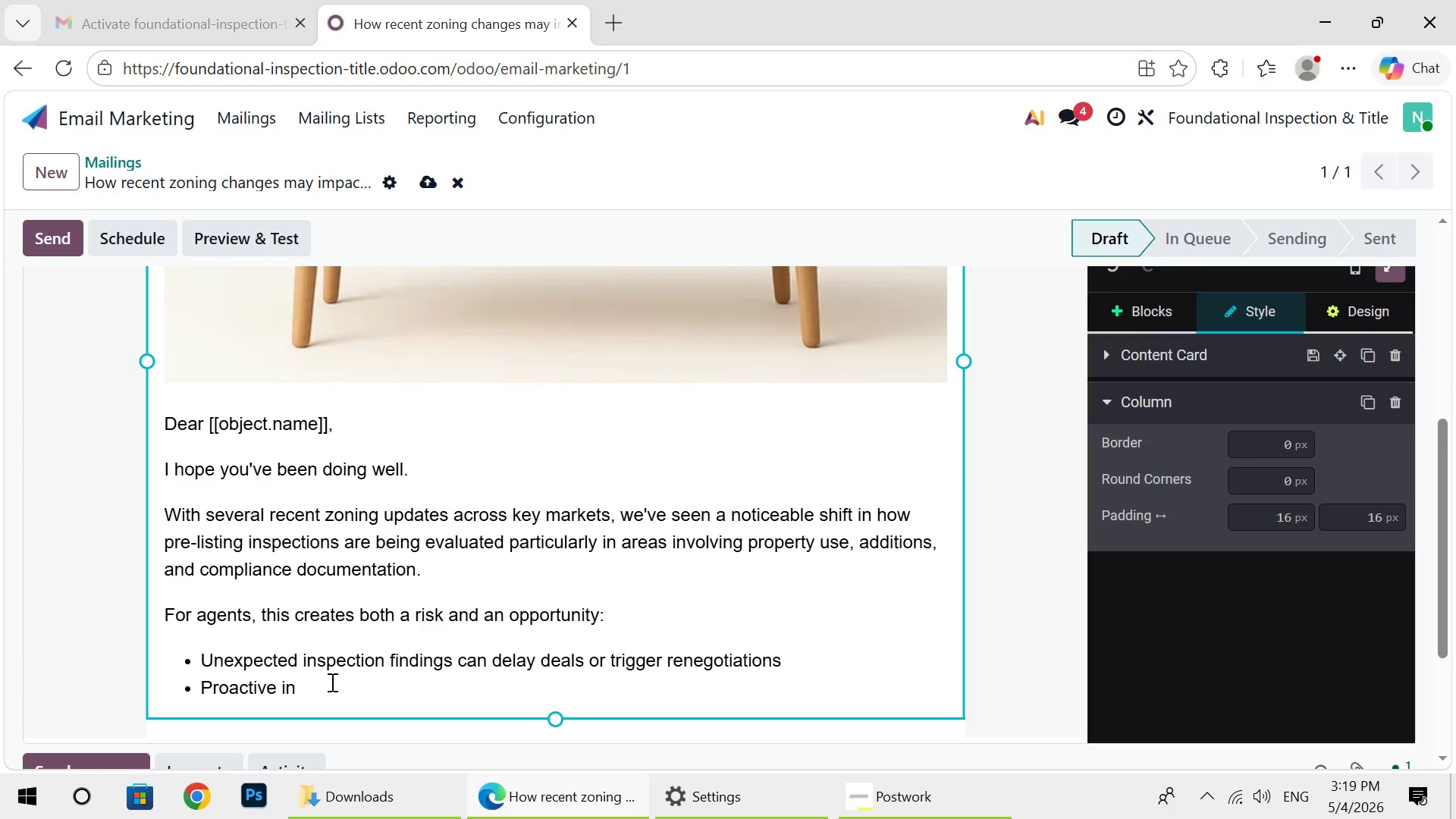 
key(Backspace)
type(spactions, on )
 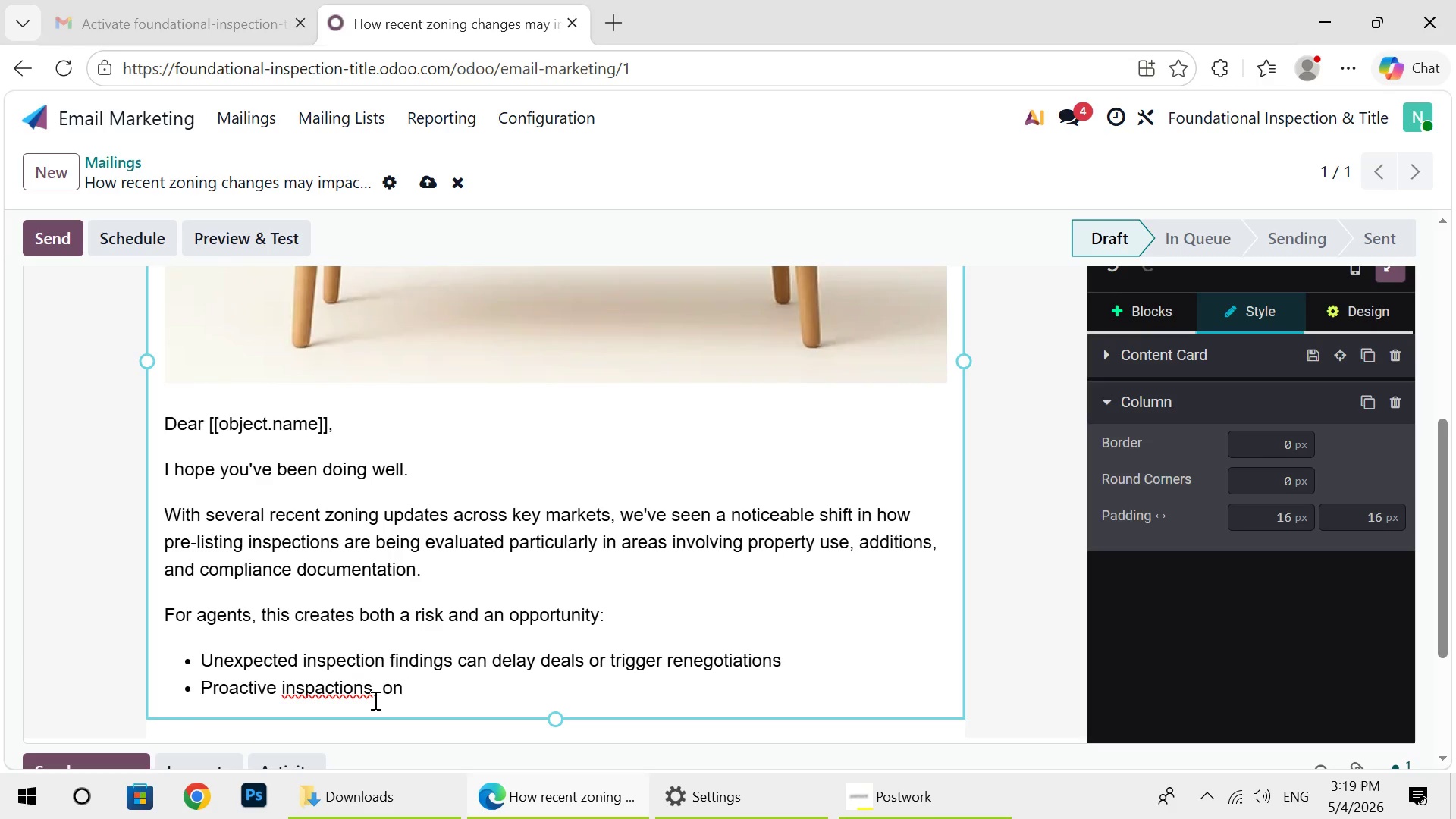 
wait(6.45)
 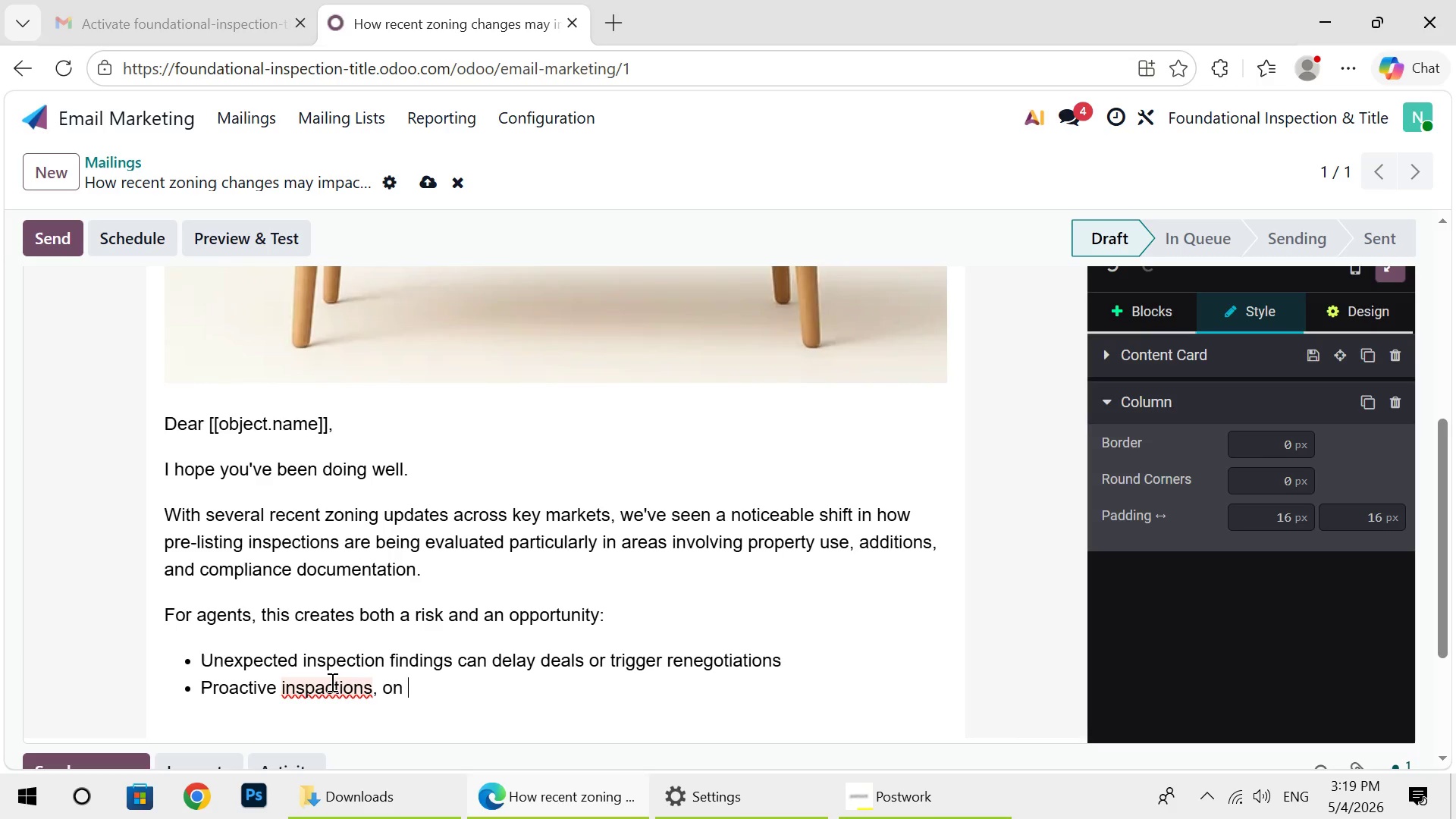 
right_click([328, 689])
 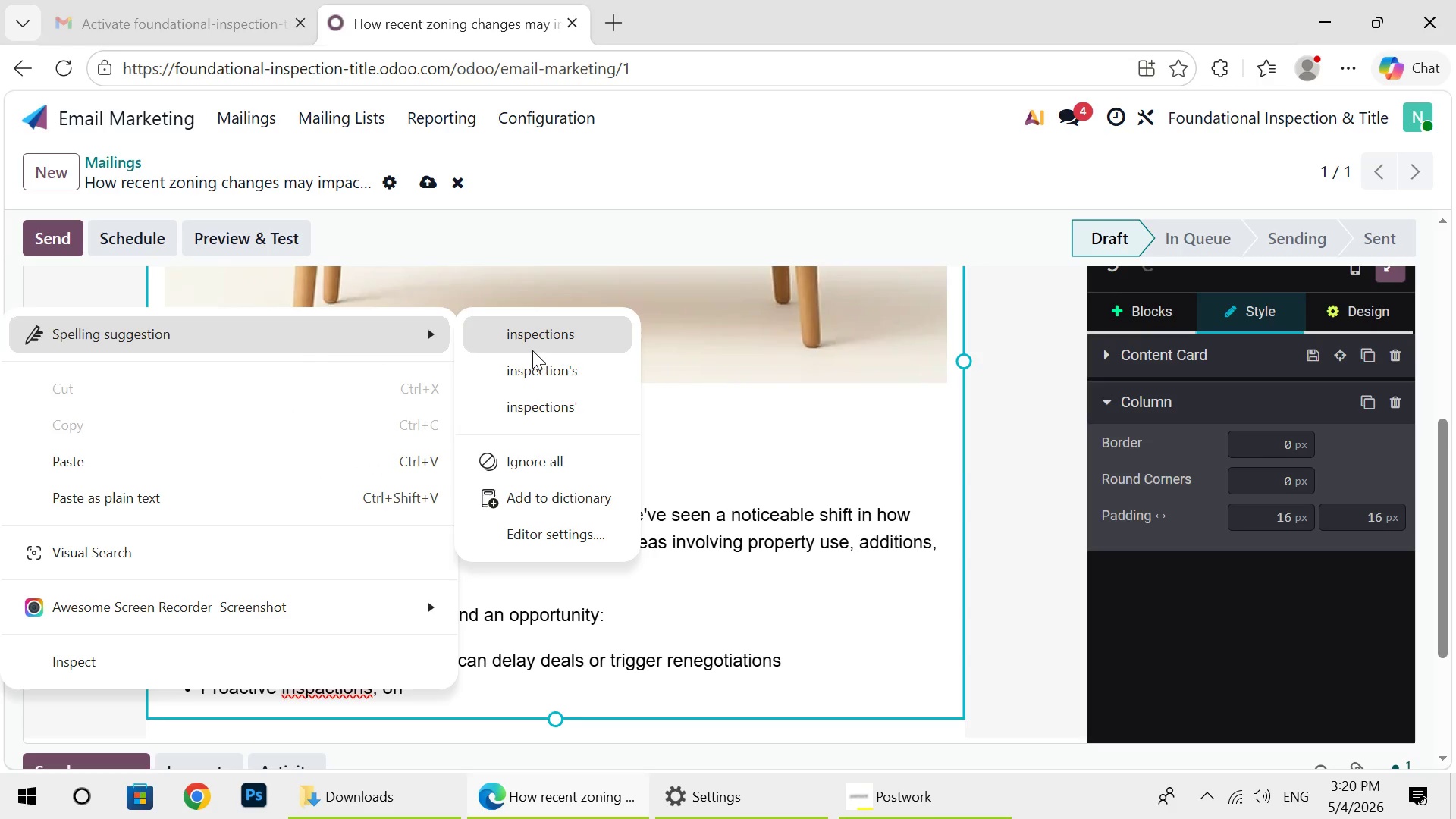 
left_click([532, 350])
 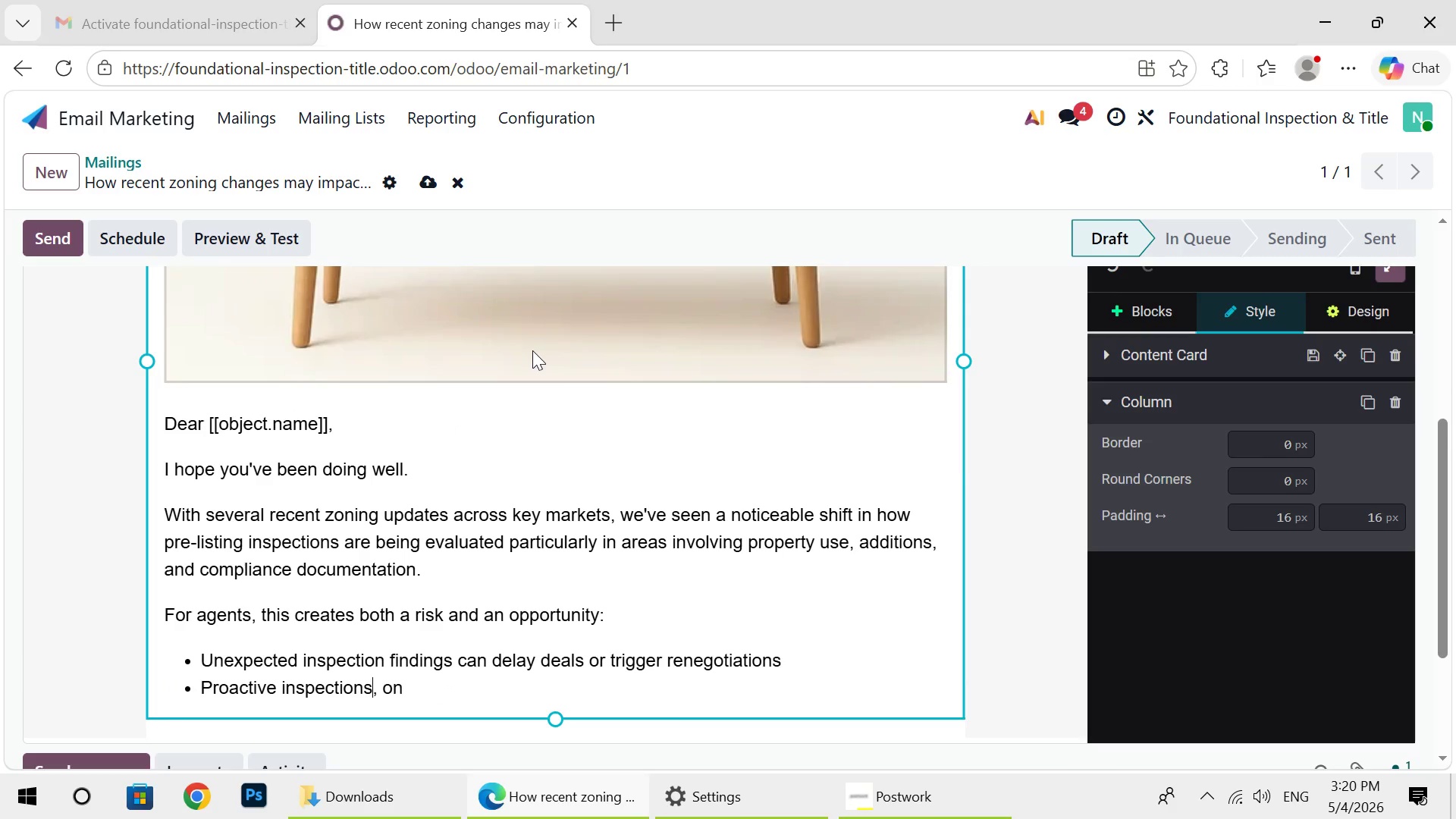 
wait(10.55)
 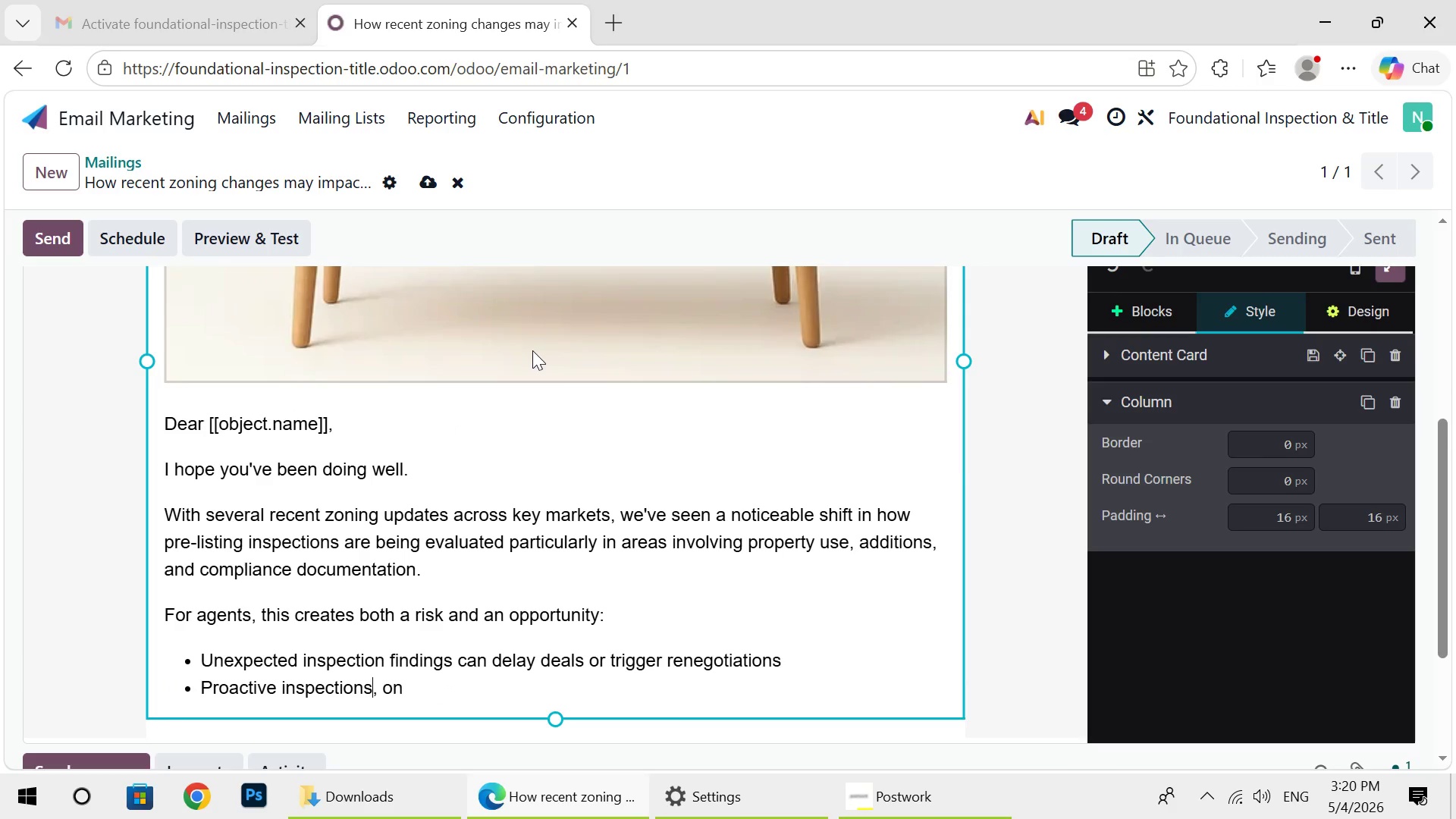 
key(ArrowRight)
 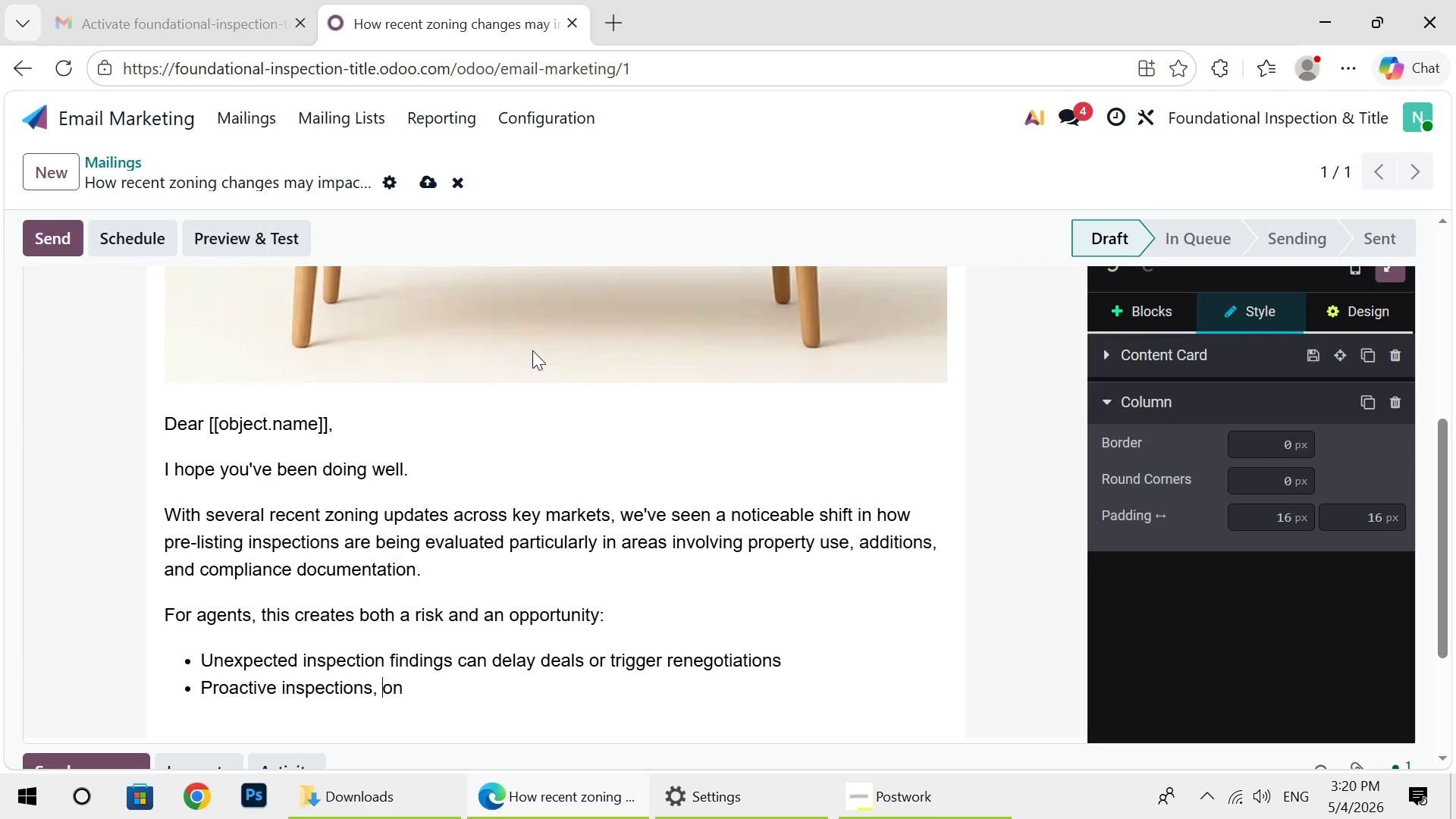 
key(ArrowRight)
 